 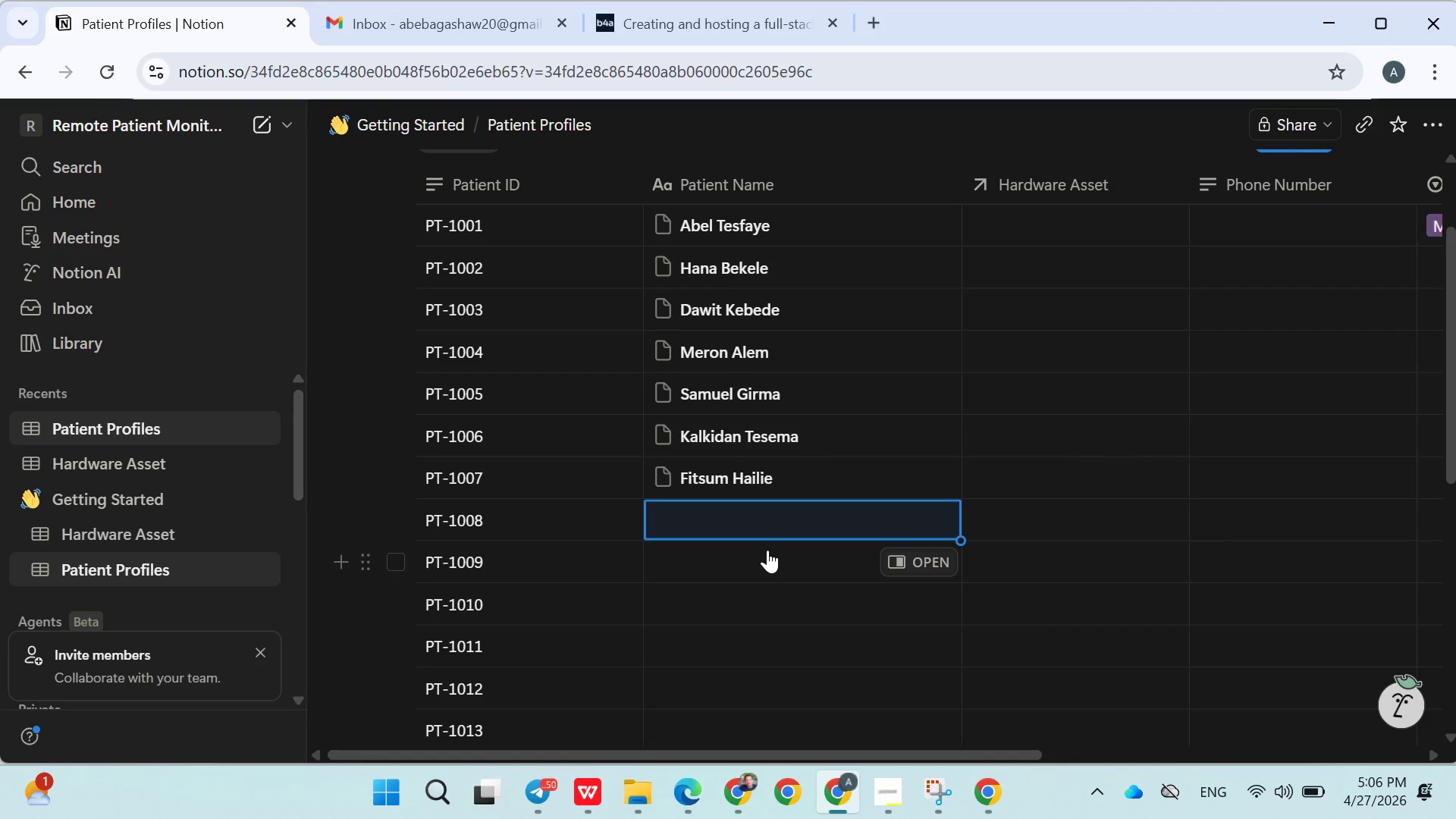 
type(Rahel Desta)
 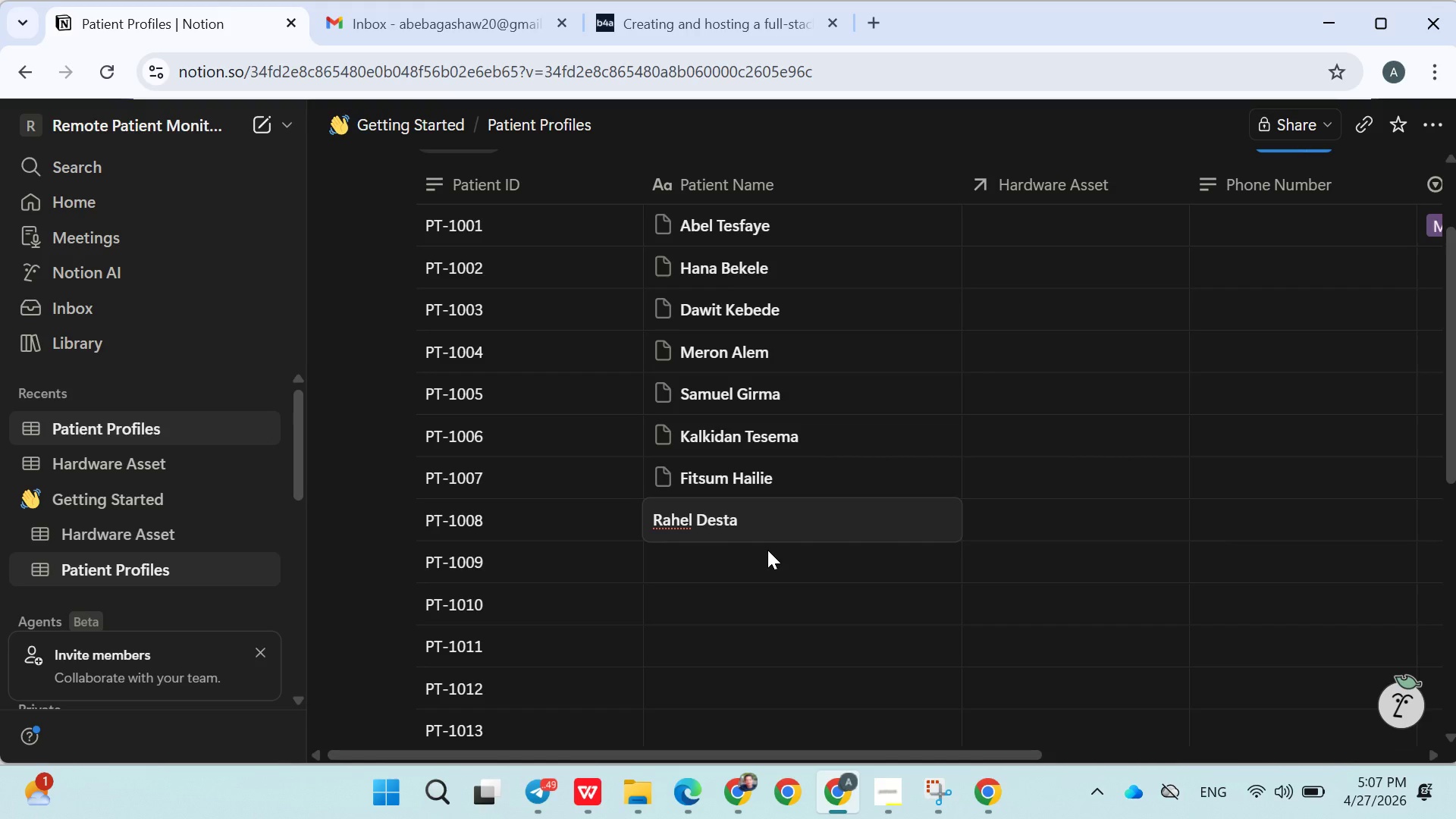 
wait(7.78)
 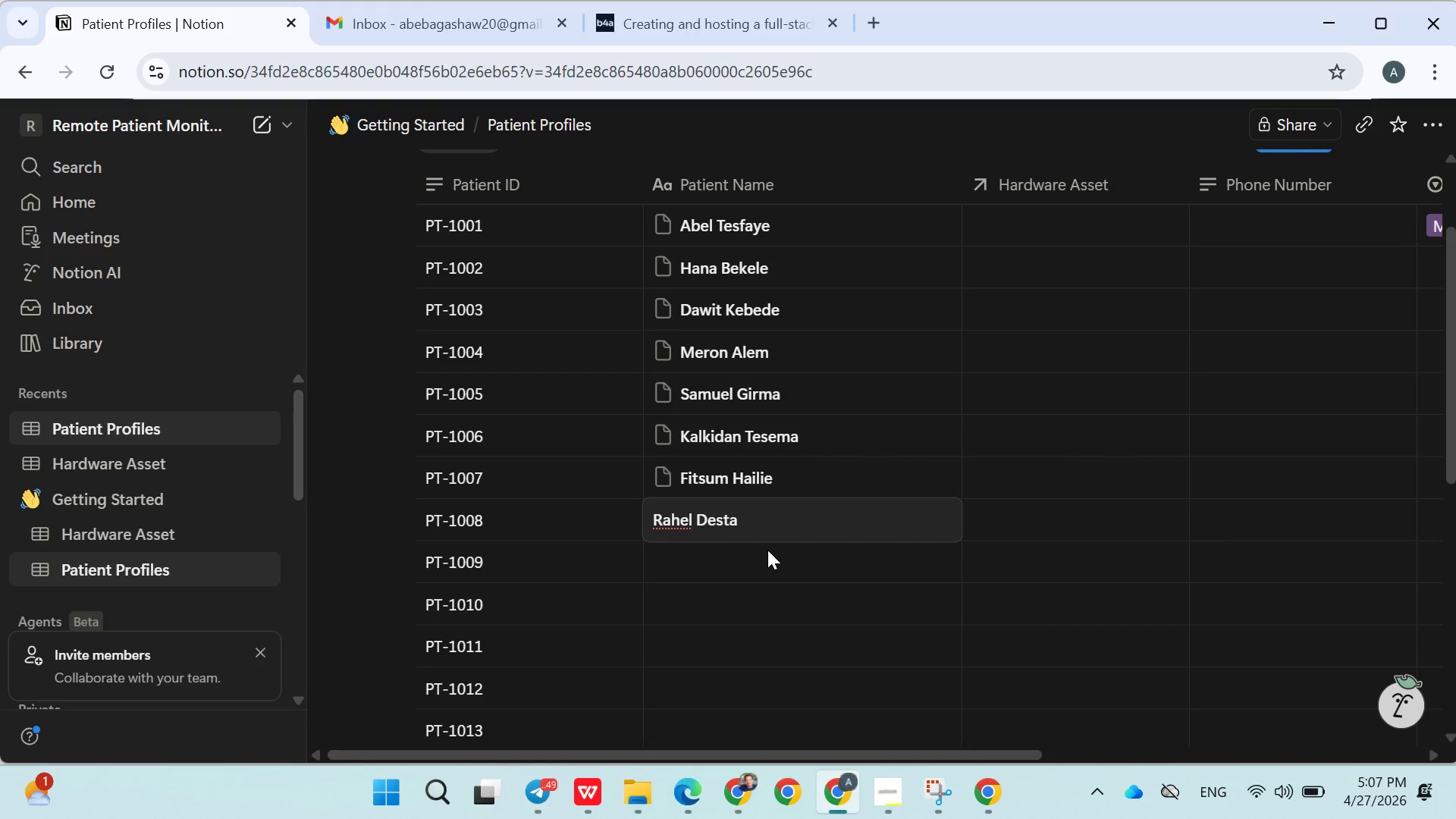 
left_click([1233, 542])
 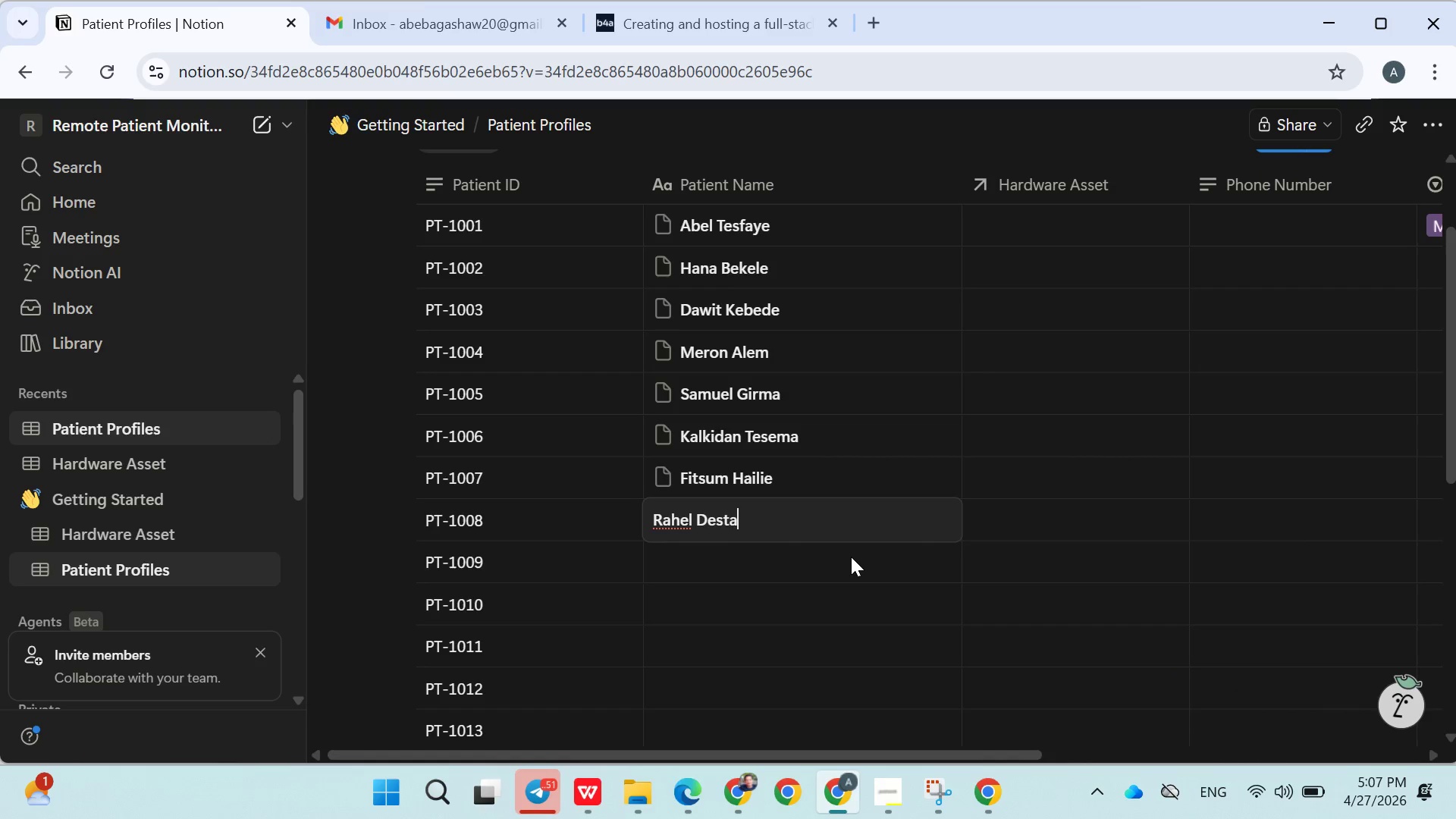 
key(Enter)
 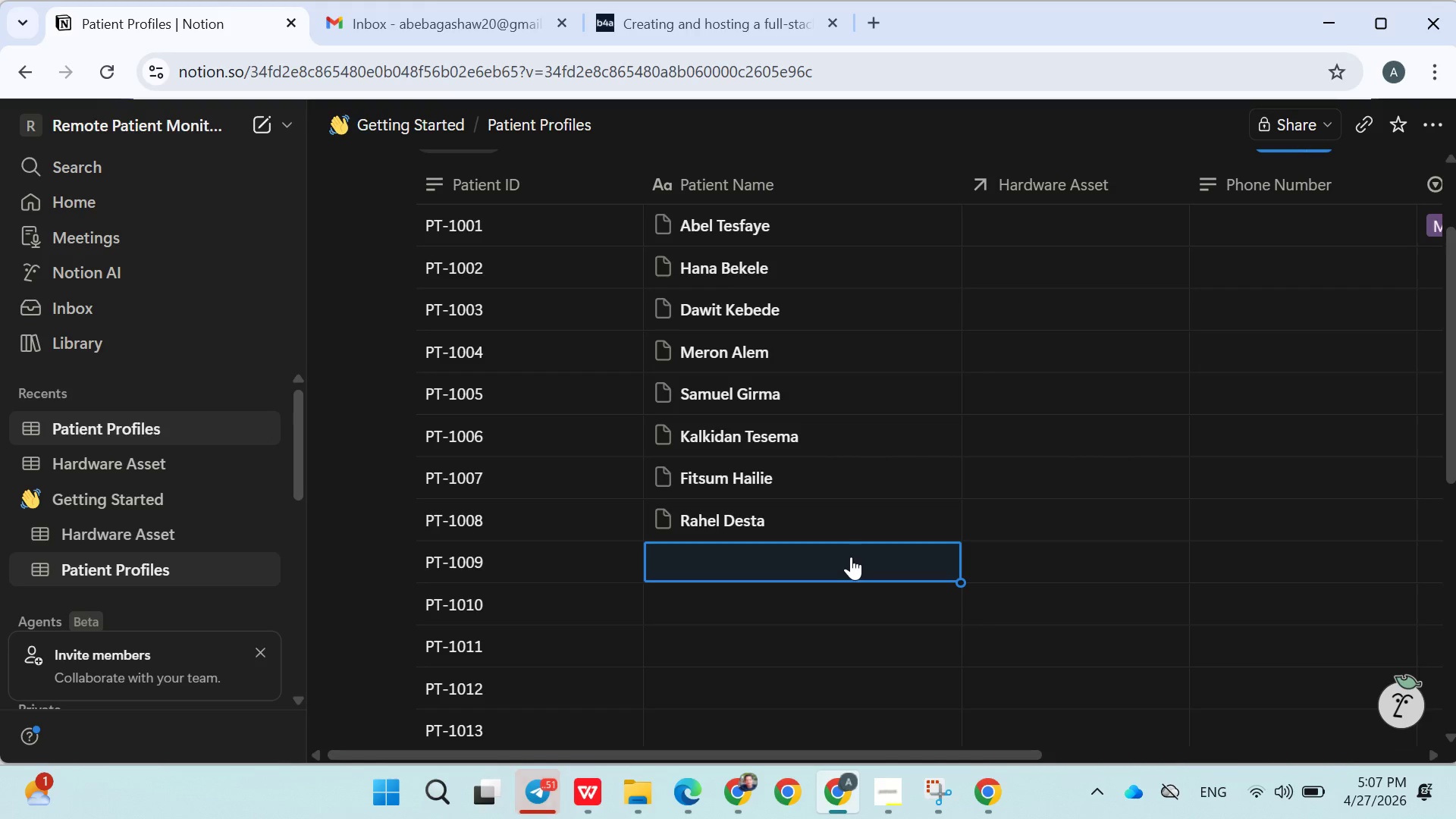 
type(Yohanes Taye)
 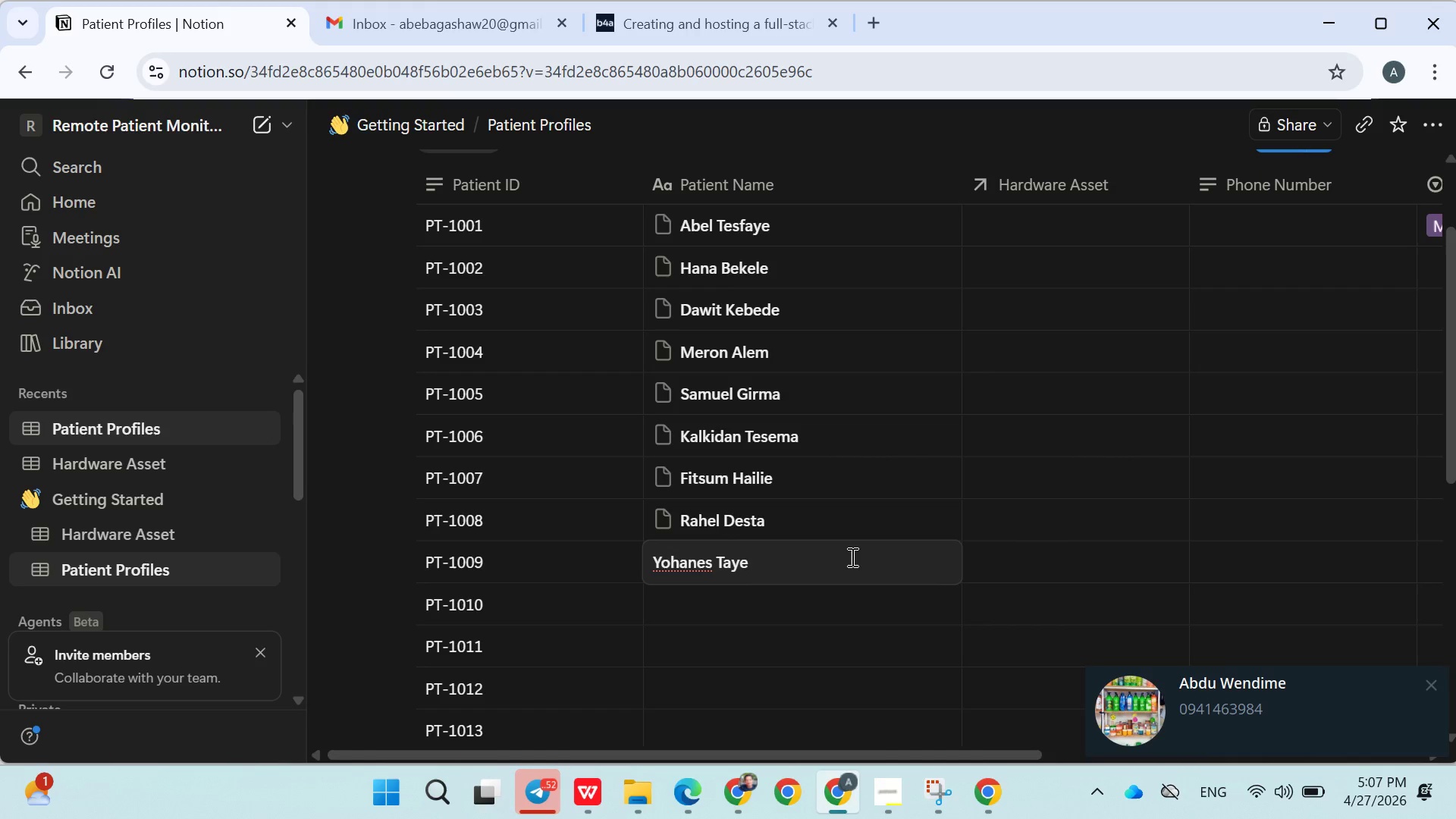 
left_click([1430, 682])
 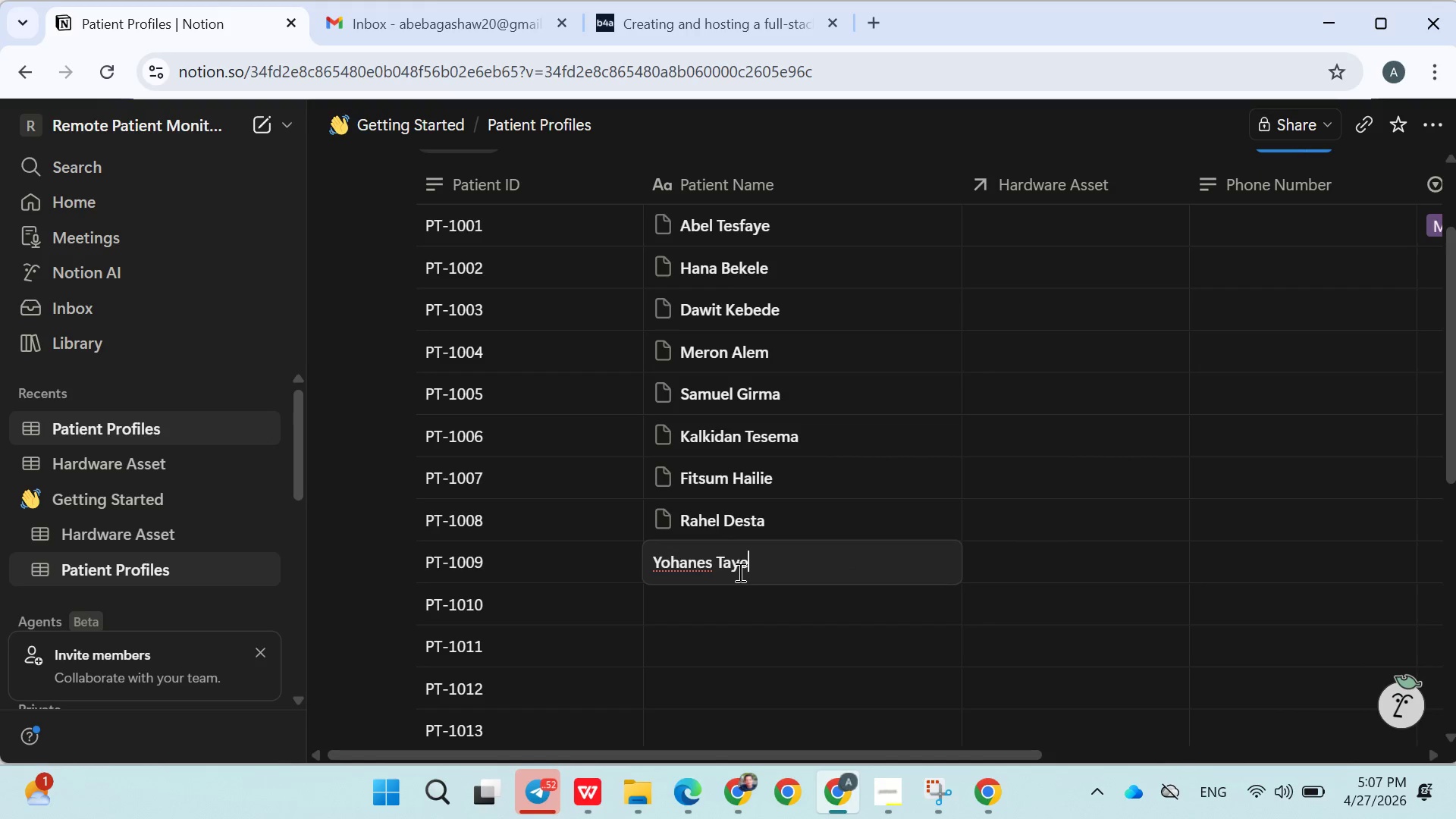 
key(Enter)
 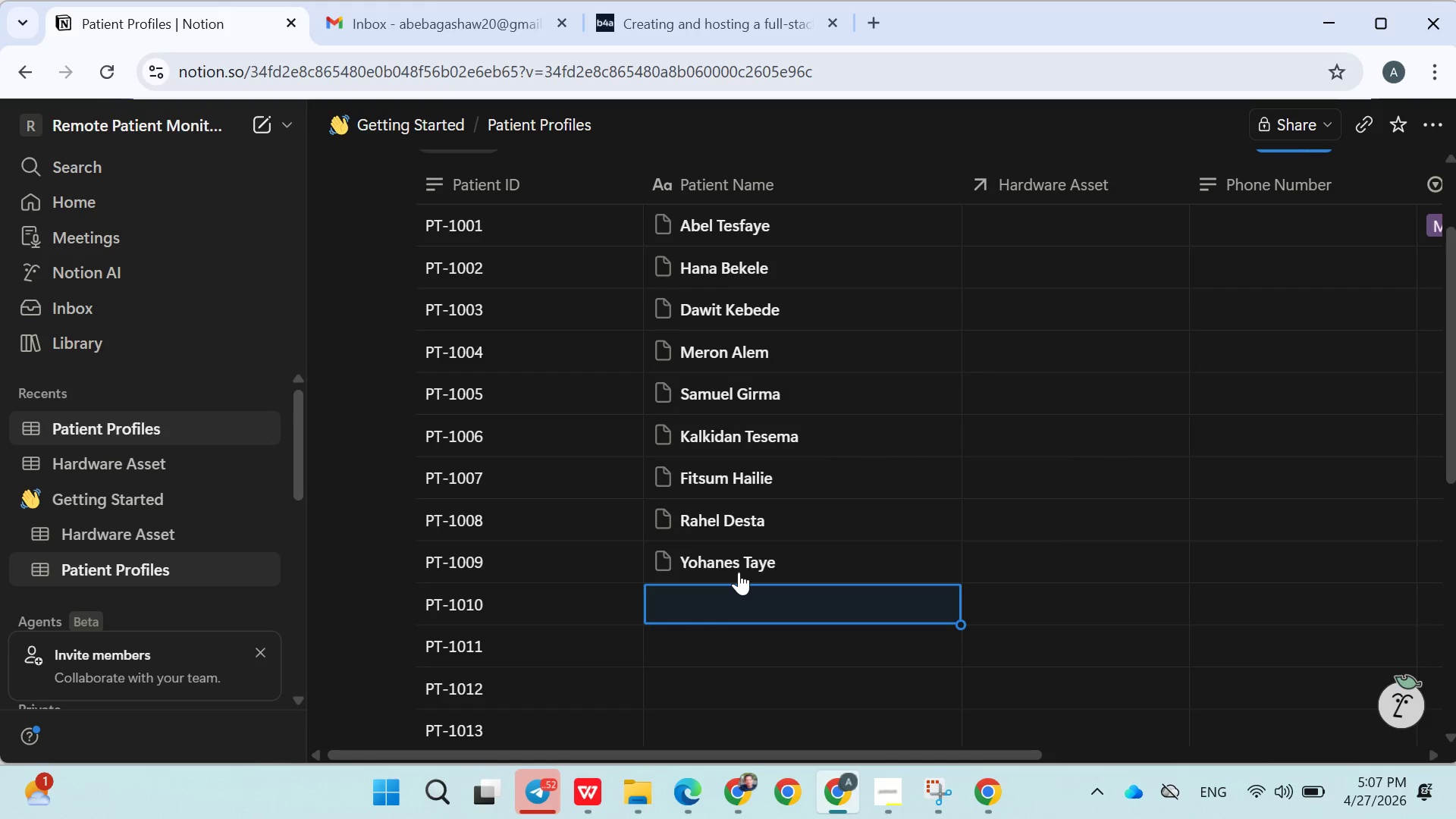 
type(Selam Werki)
 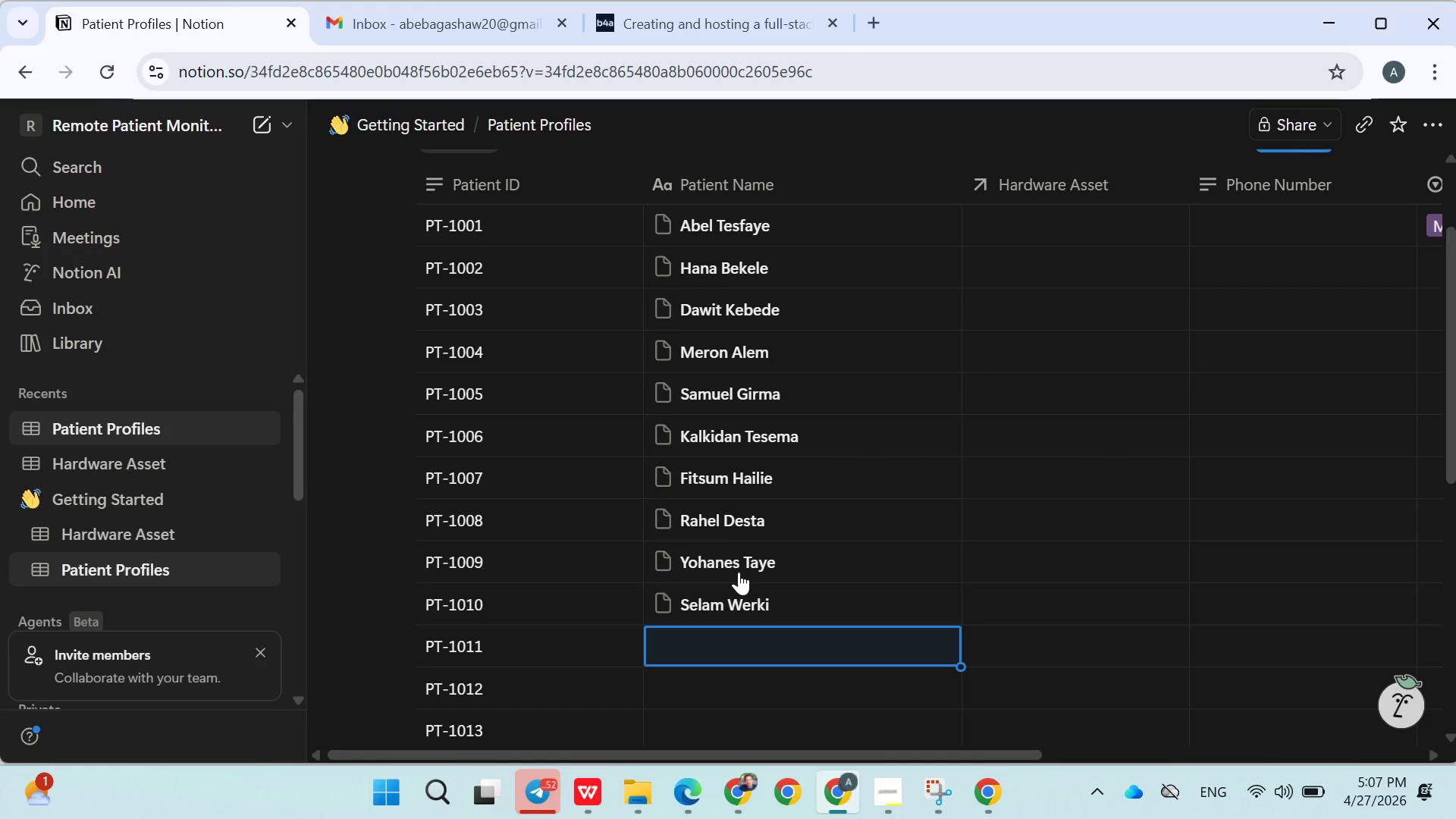 
 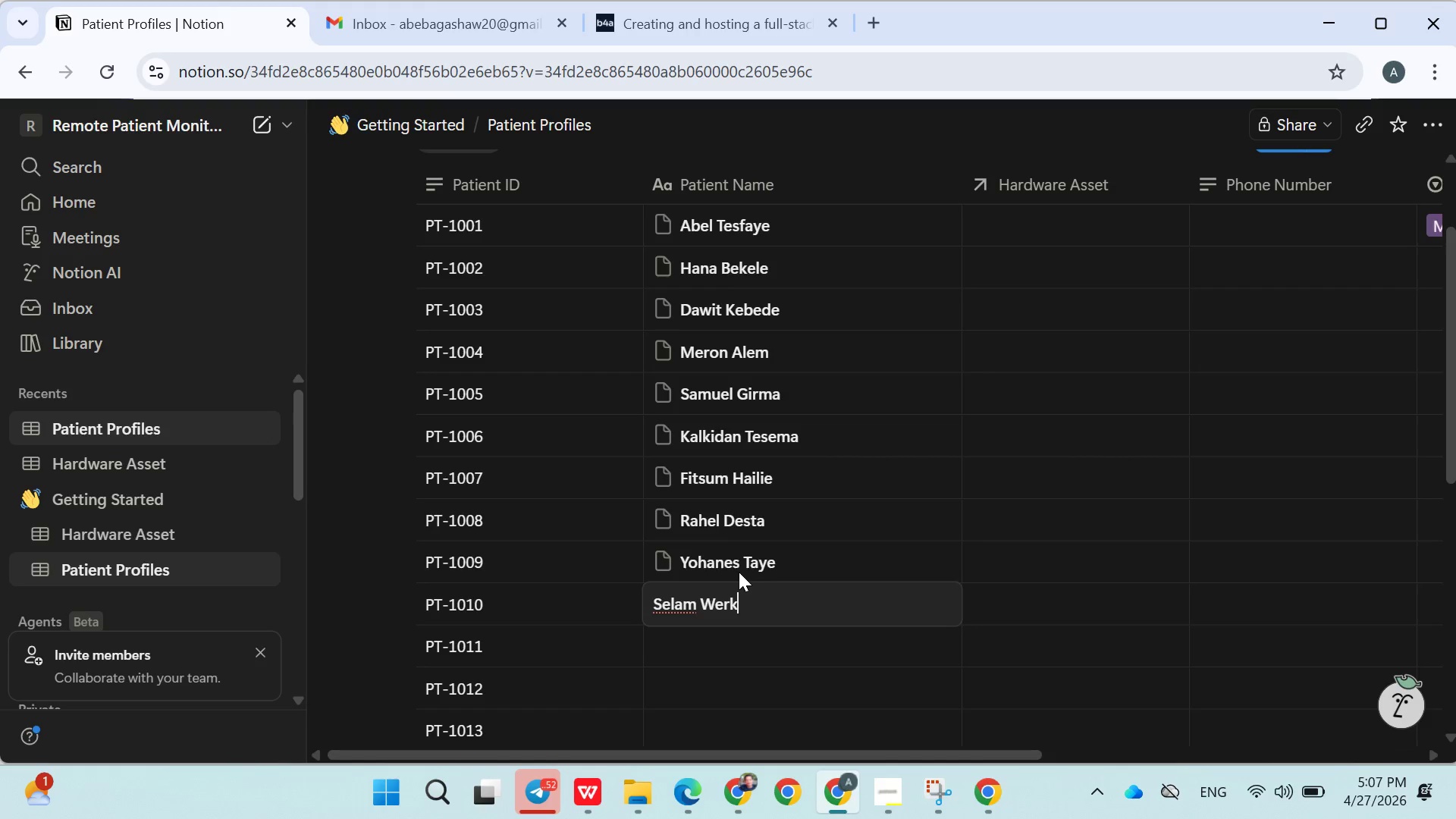 
key(Enter)
 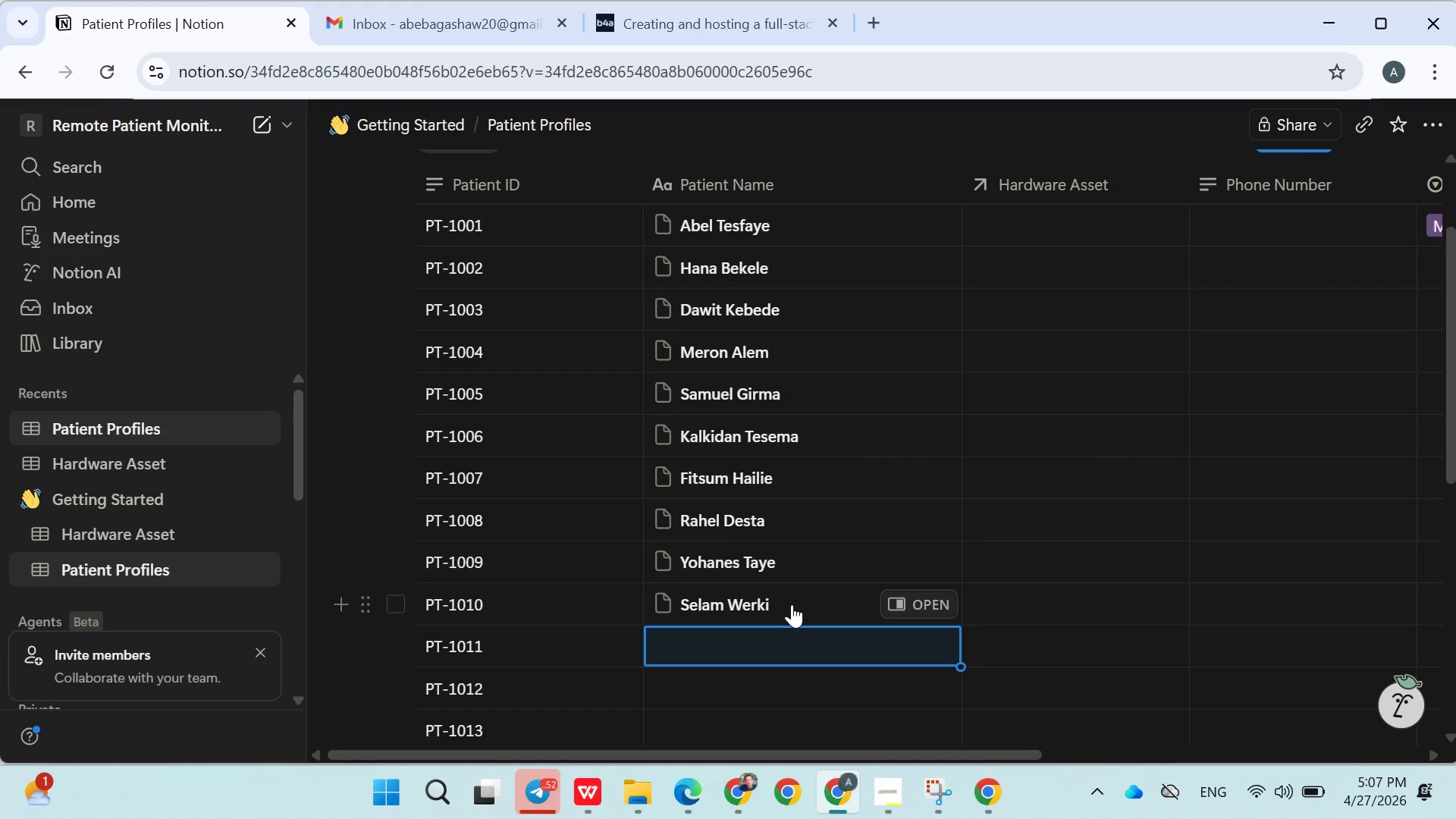 
double_click([793, 604])
 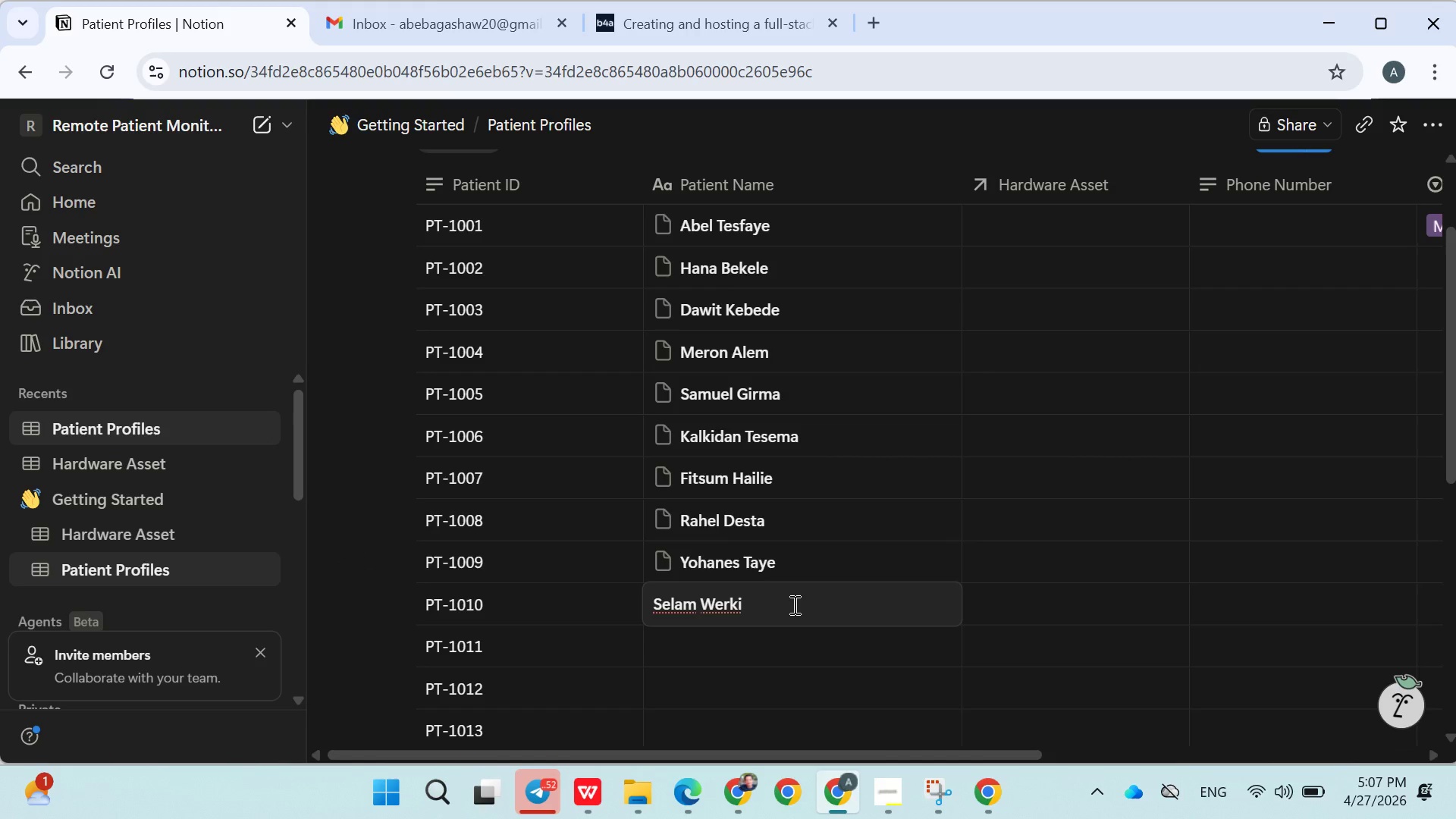 
key(Backspace)
 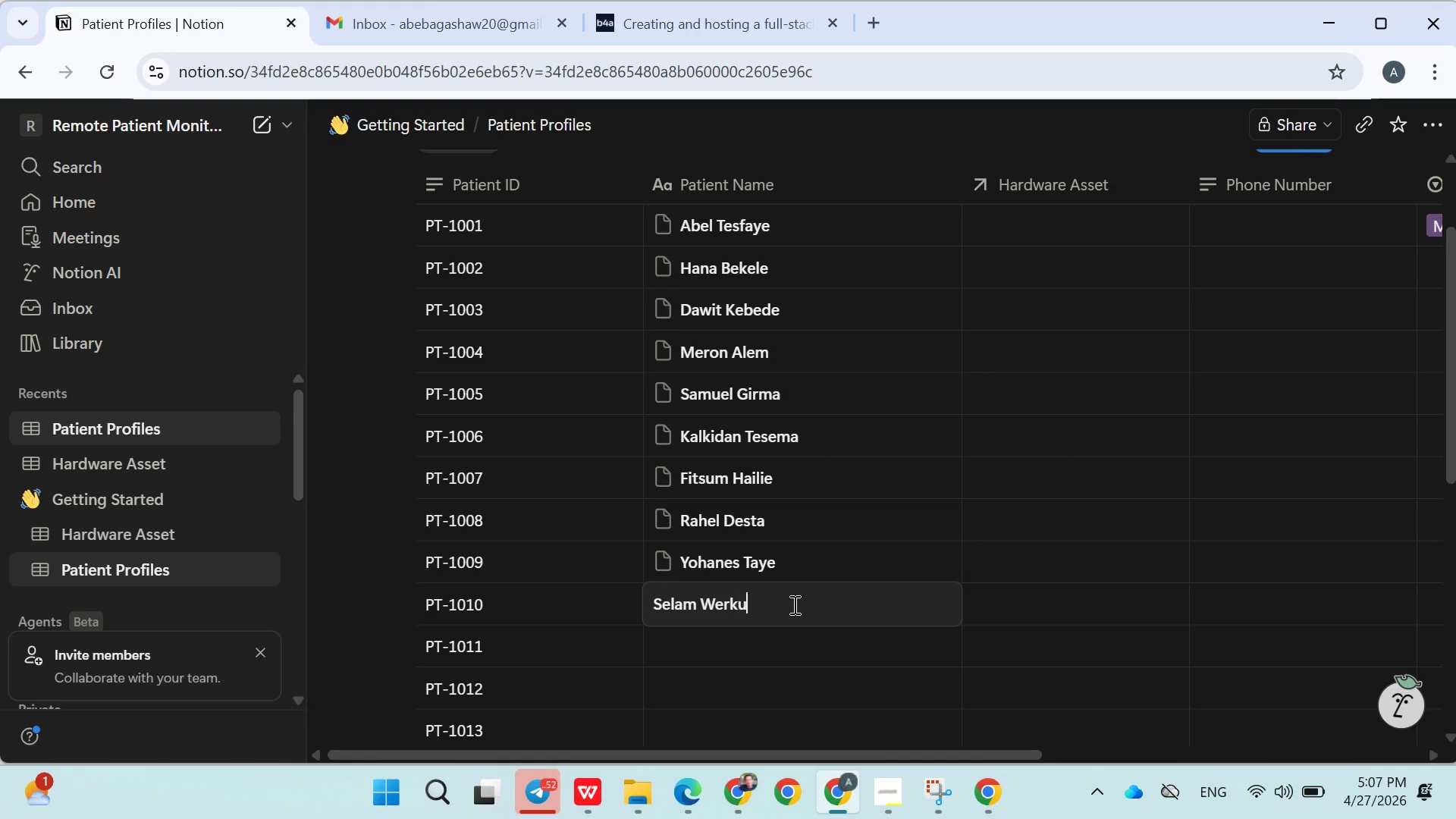 
key(U)
 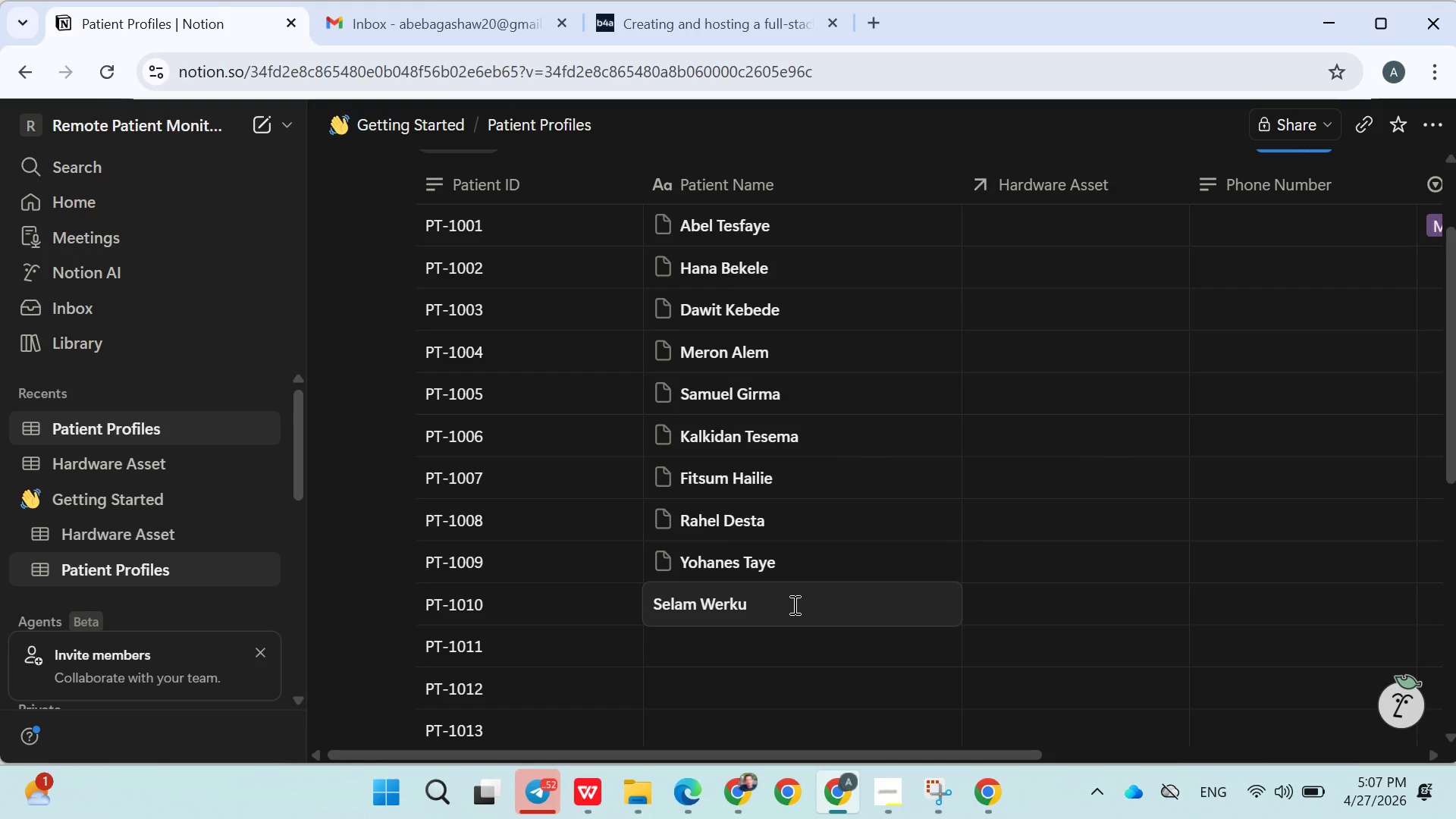 
key(Enter)
 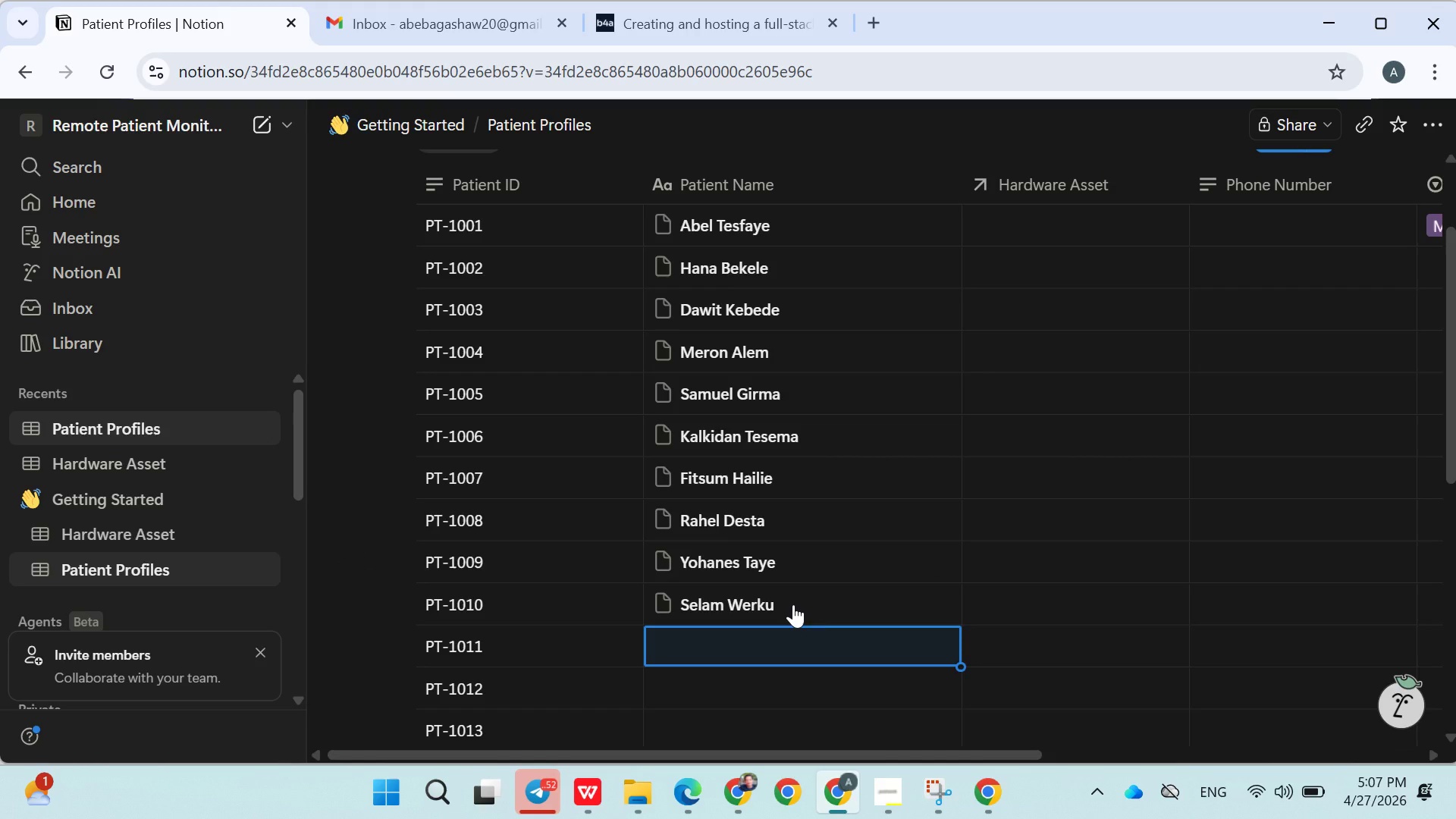 
type(Natne)
key(Backspace)
type(ael Mekonen)
 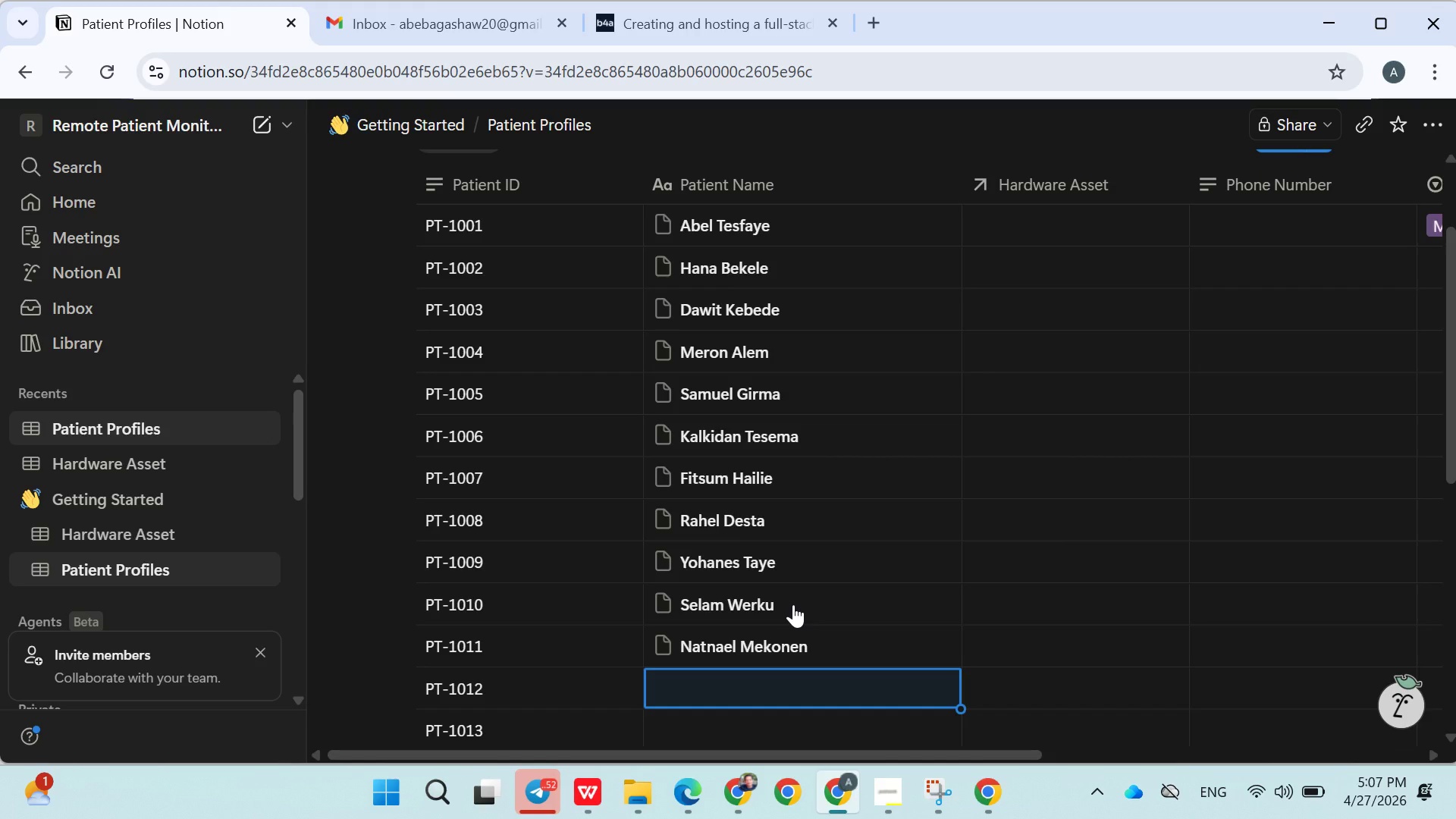 
 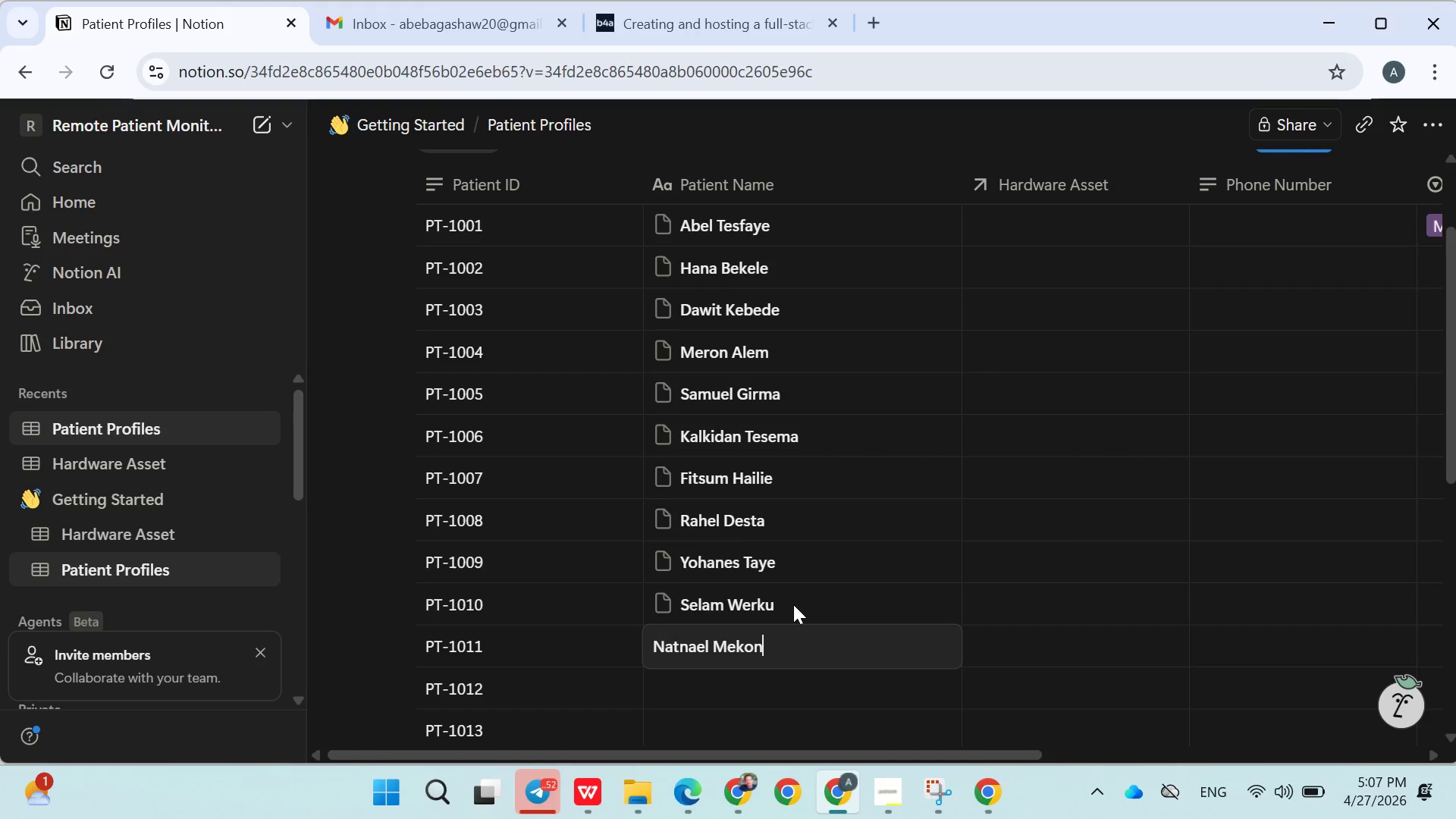 
key(Enter)
 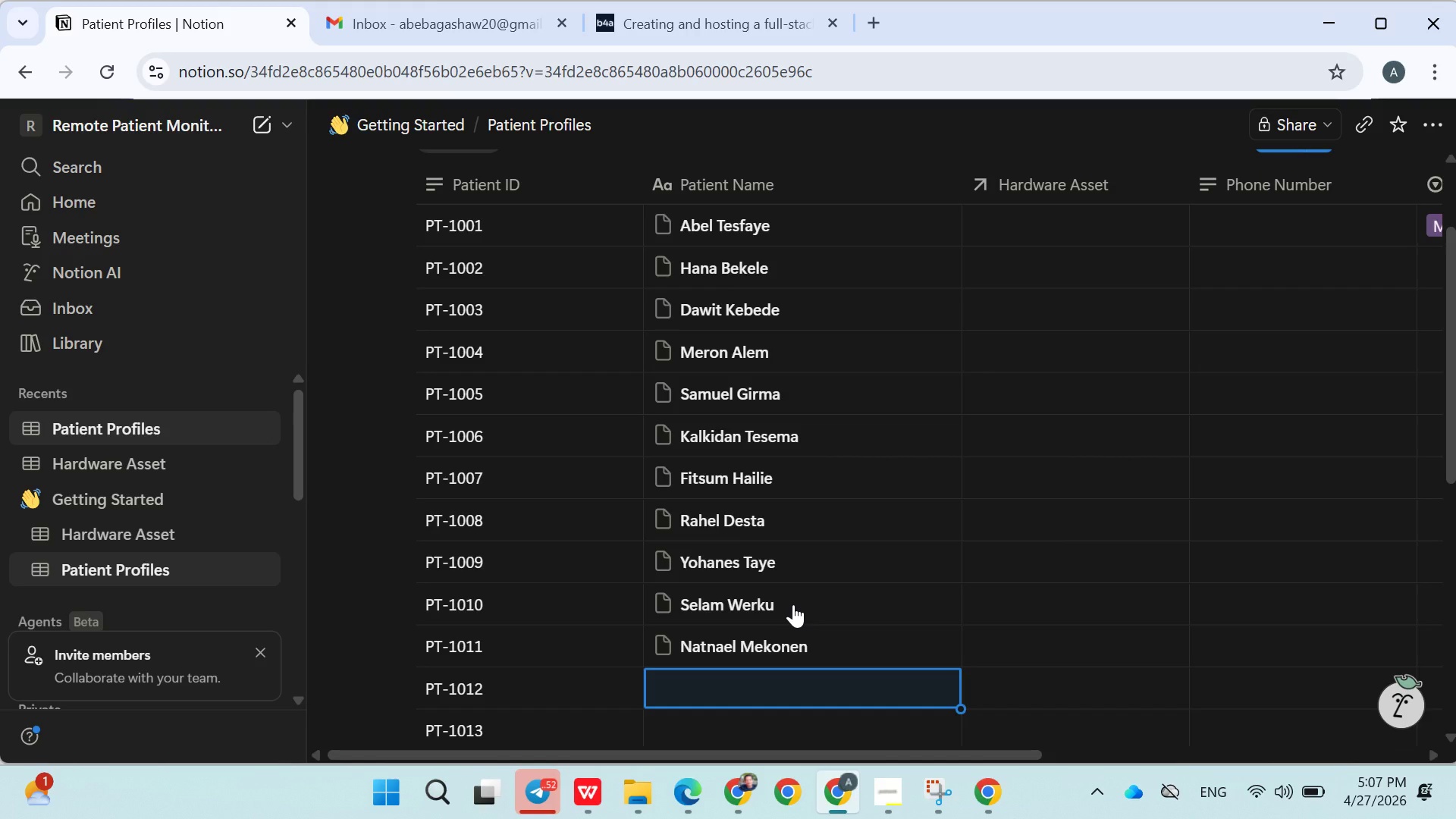 
type(Tigist Abeba)
 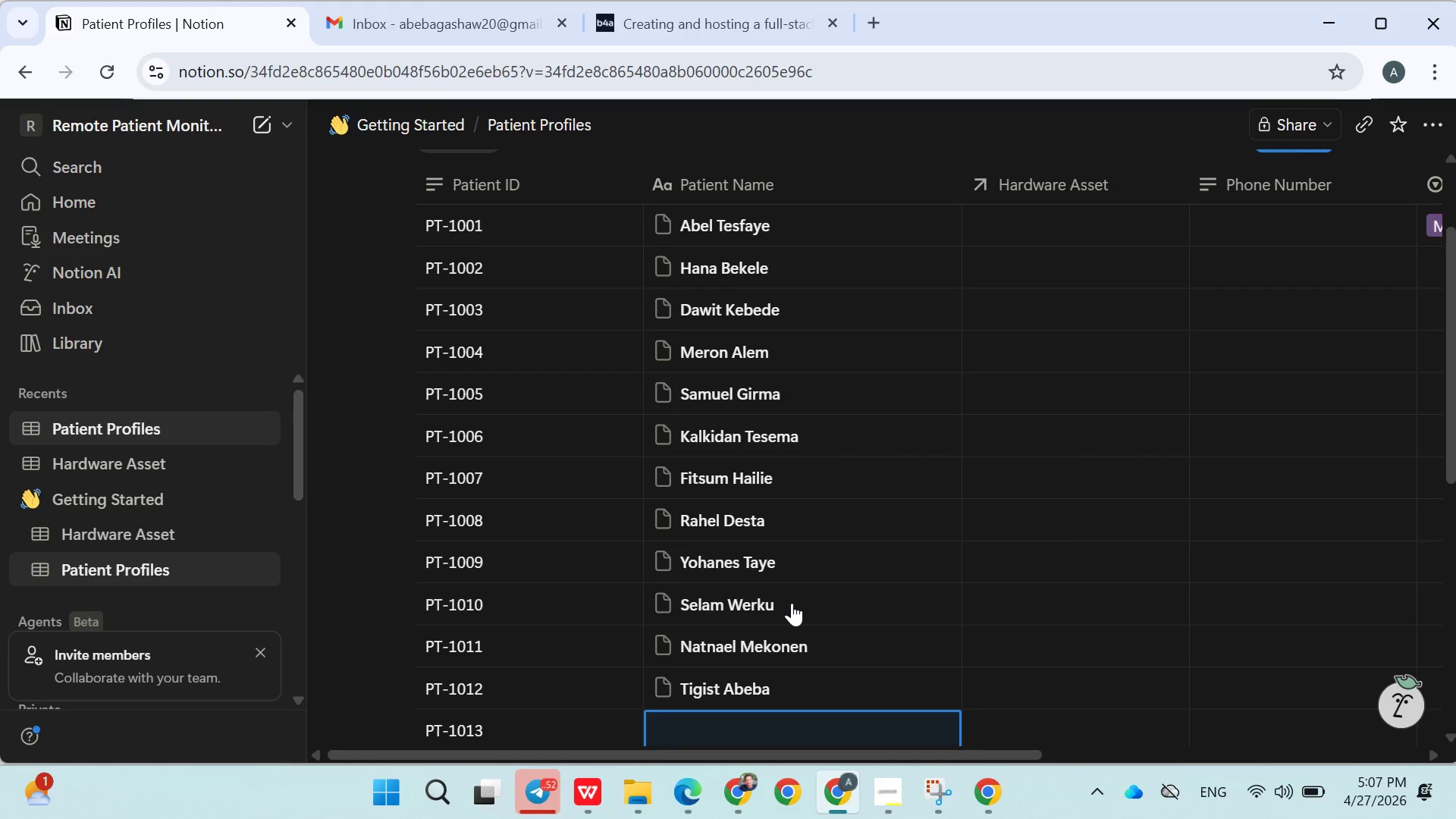 
 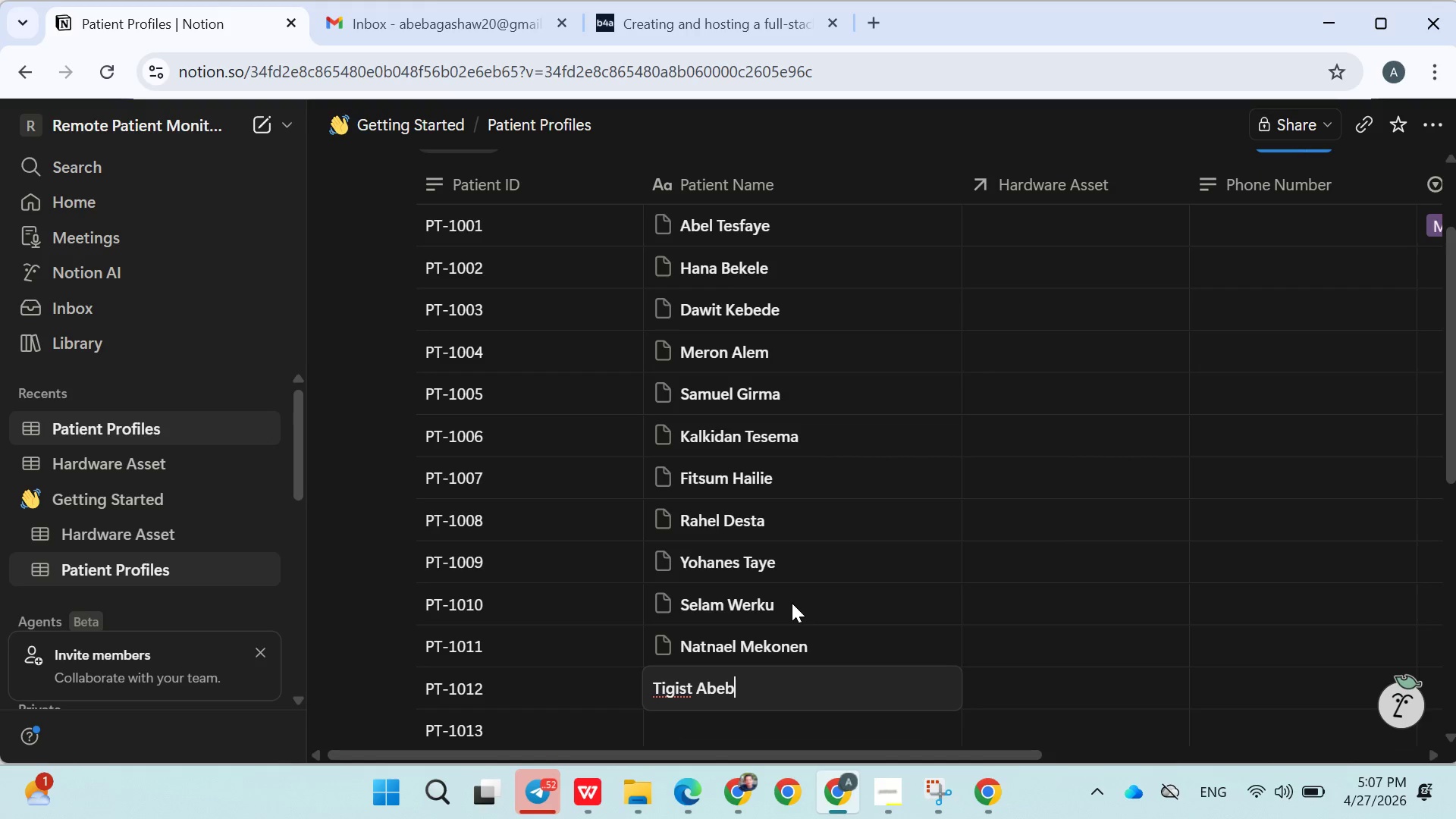 
key(Enter)
 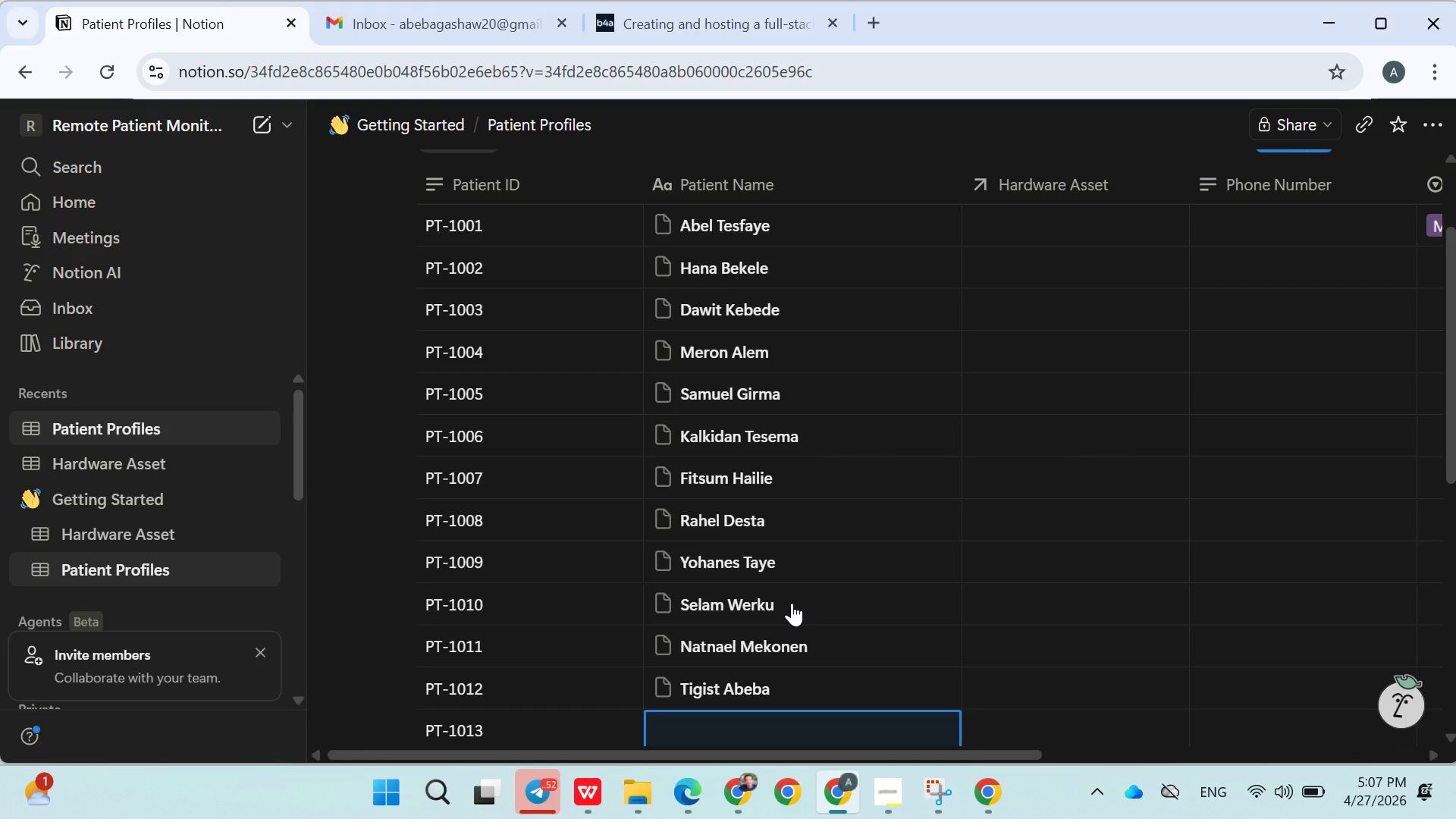 
type(Bereket S)
key(Backspace)
type(Zewdu)
 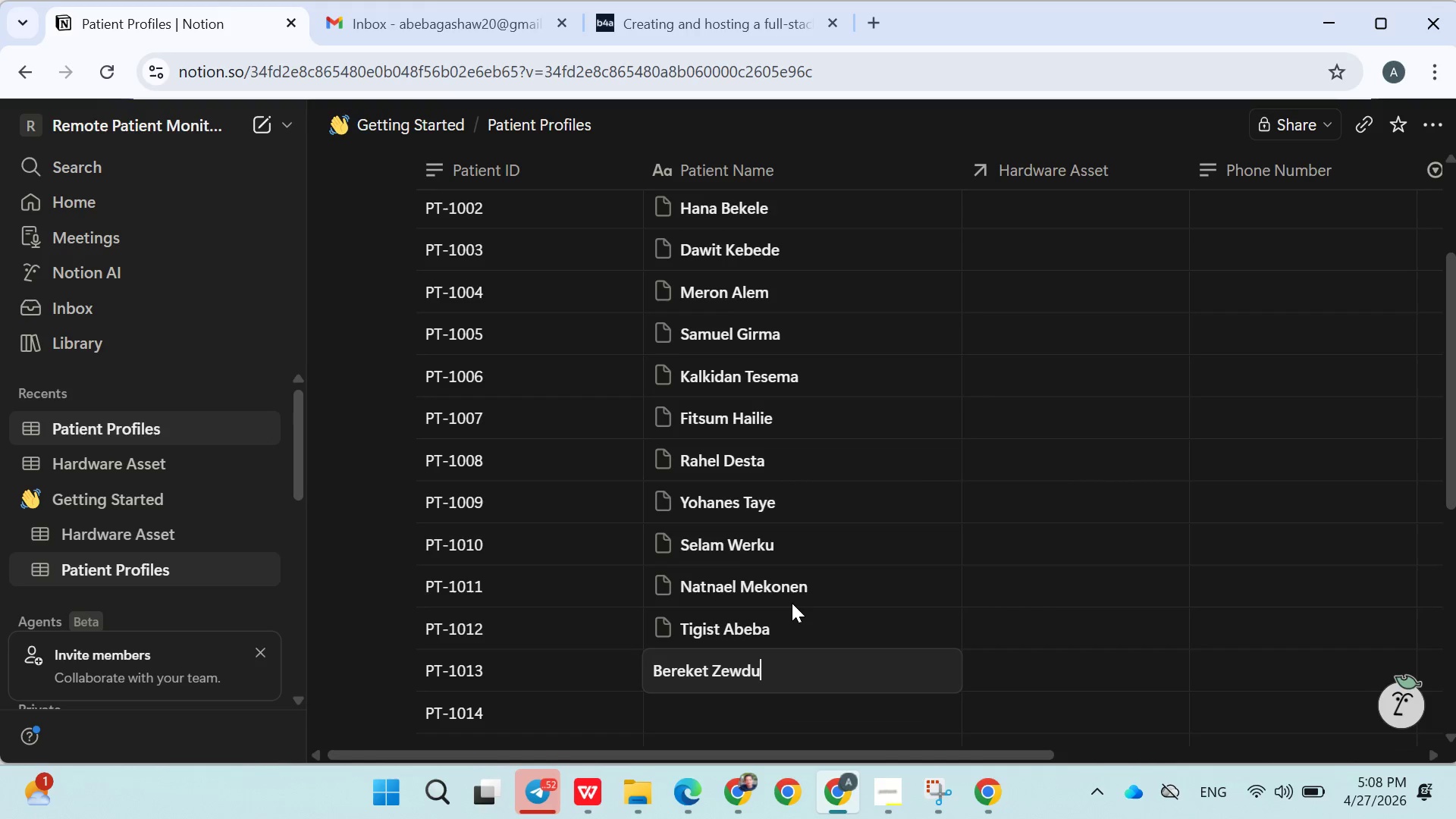 
wait(7.66)
 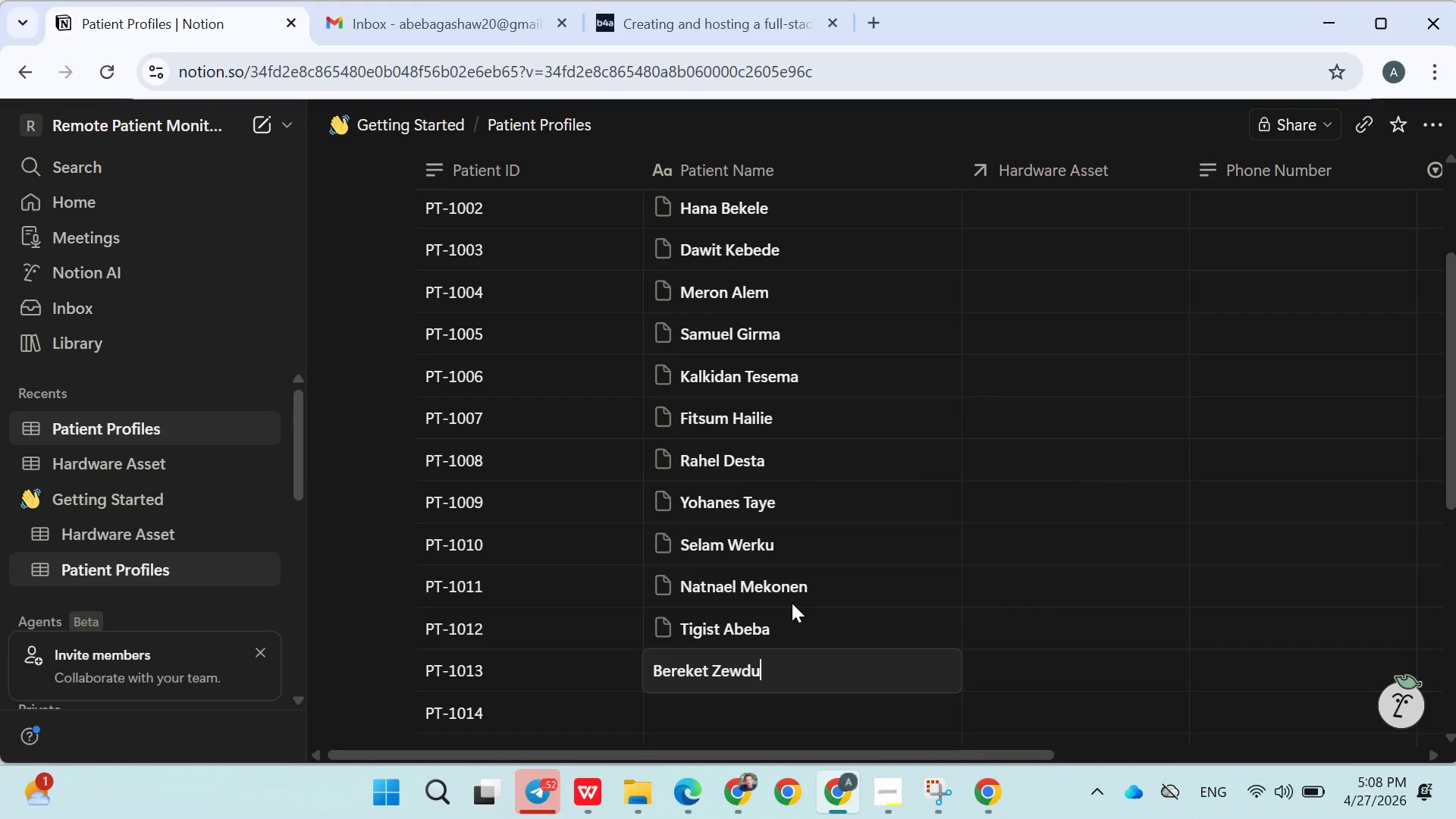 
key(Enter)
 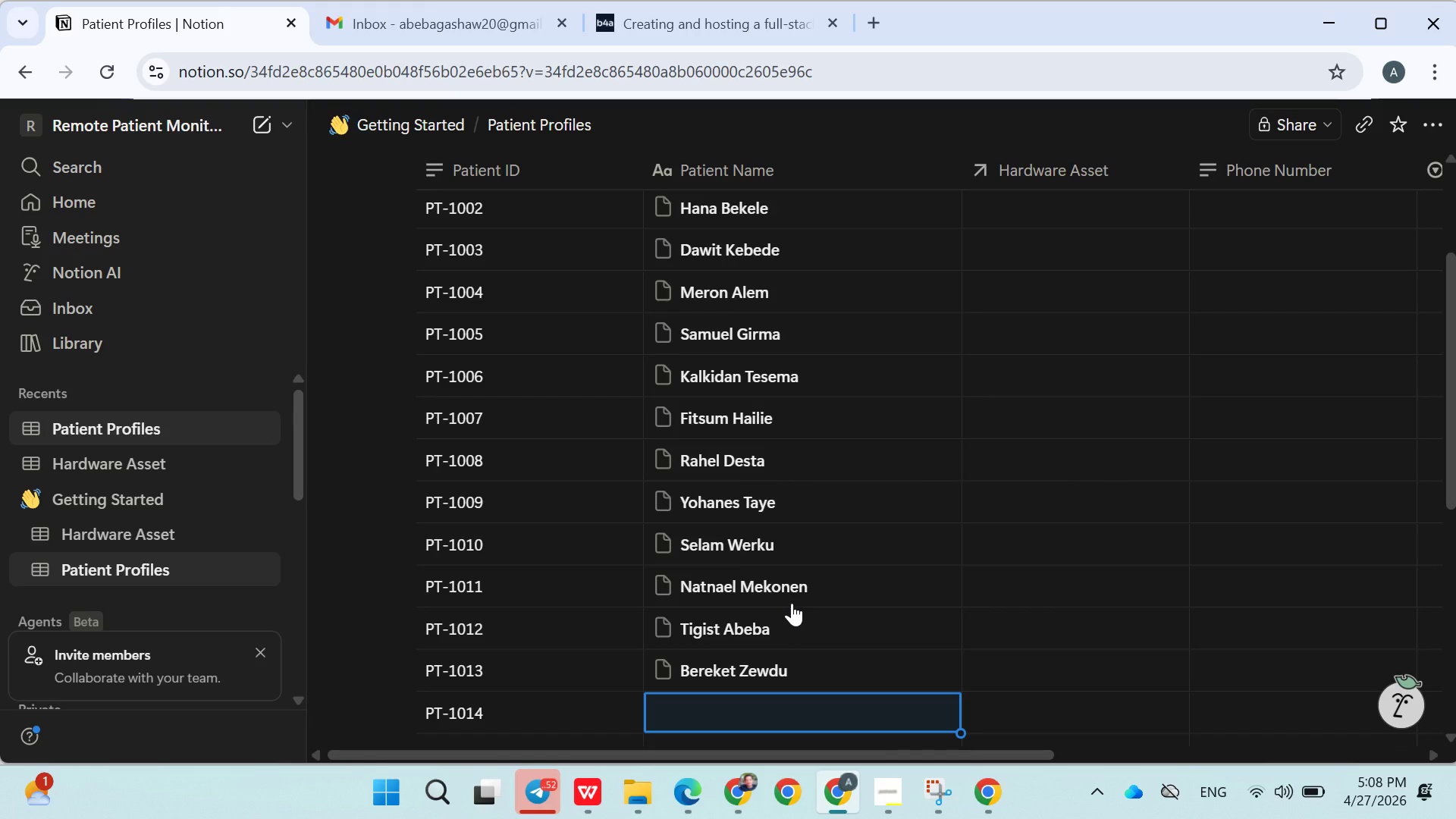 
type(Almaz Hailu)
 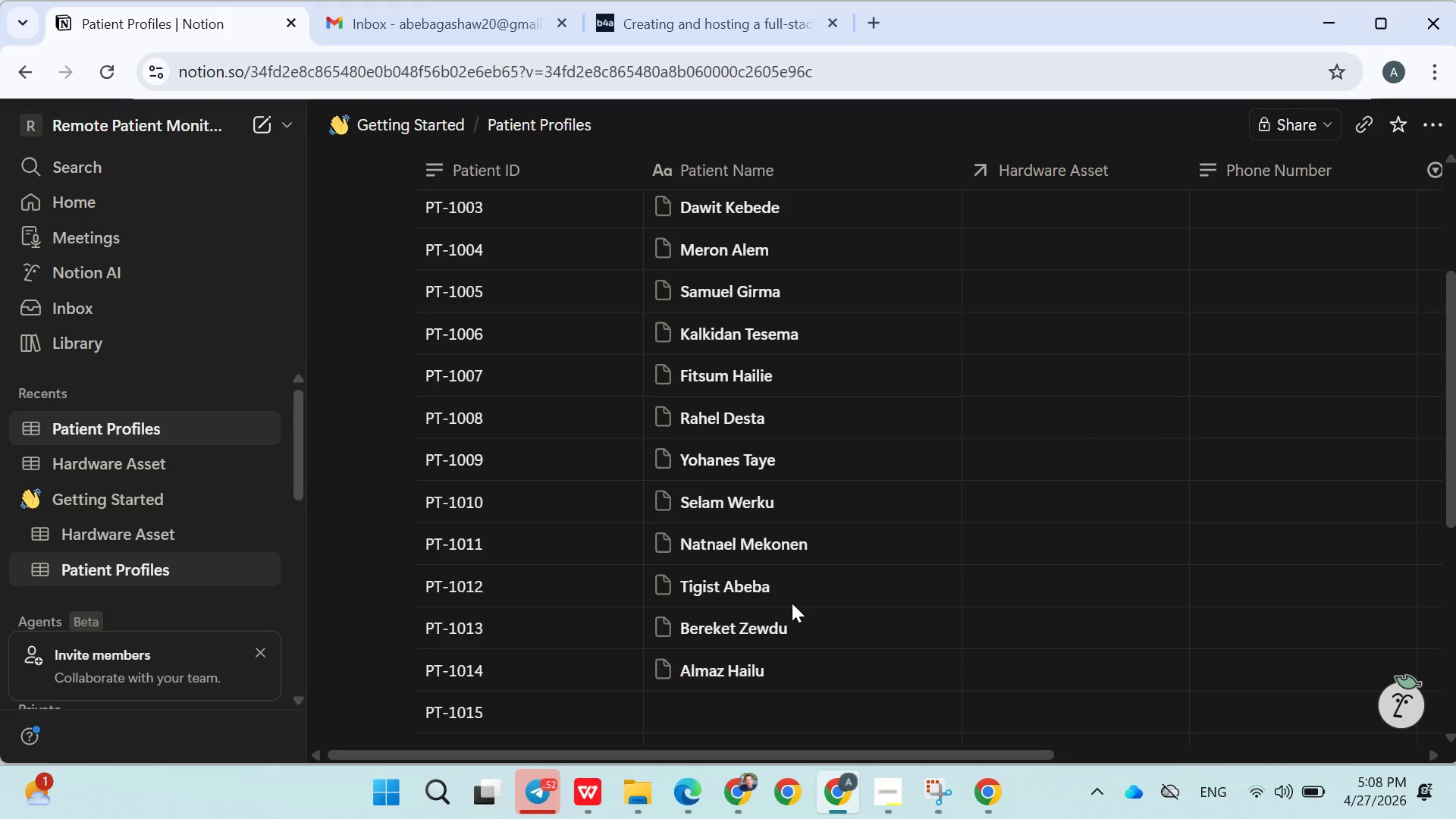 
key(Enter)
 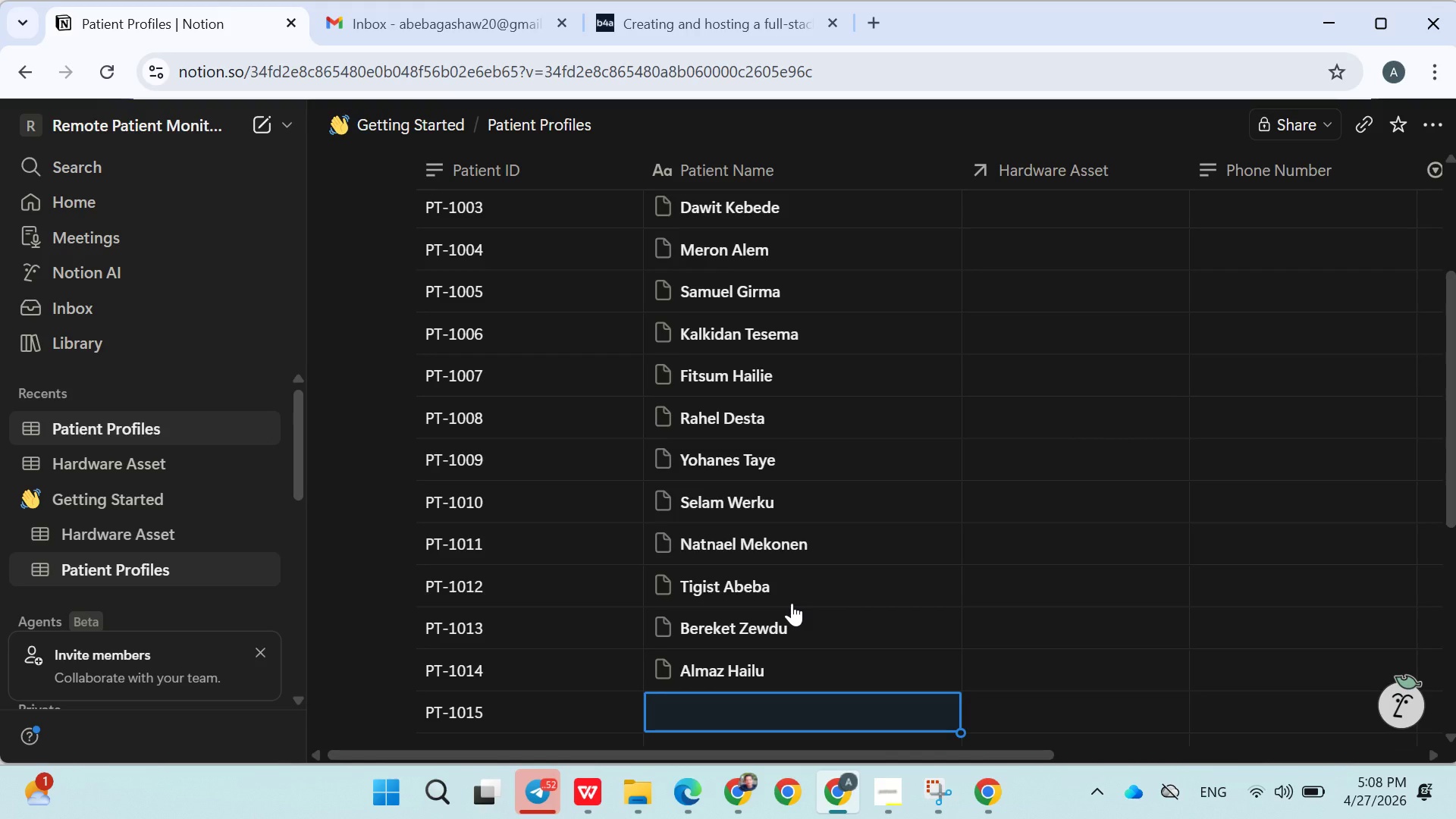 
type(Henk Desta)
 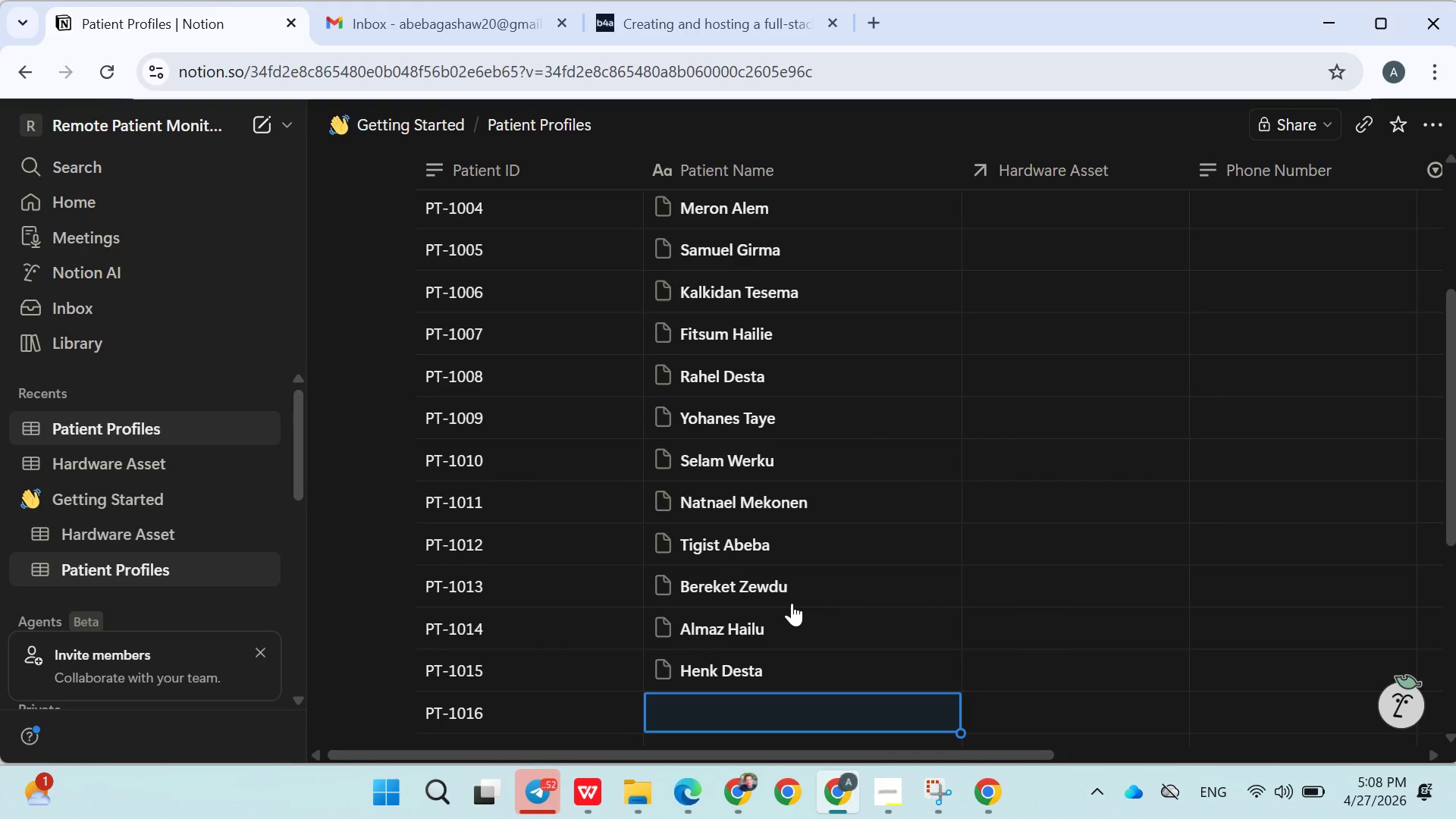 
 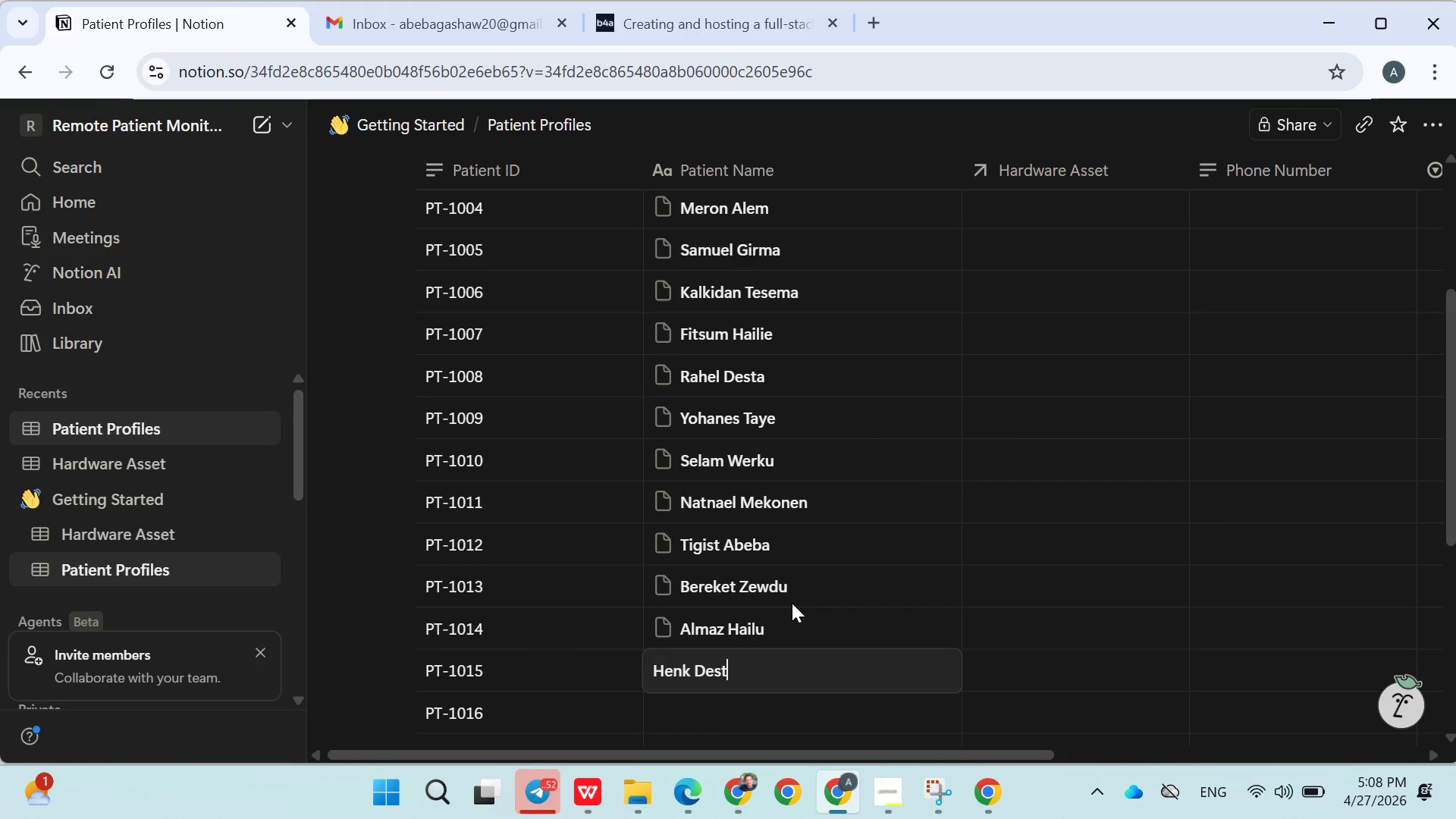 
key(Enter)
 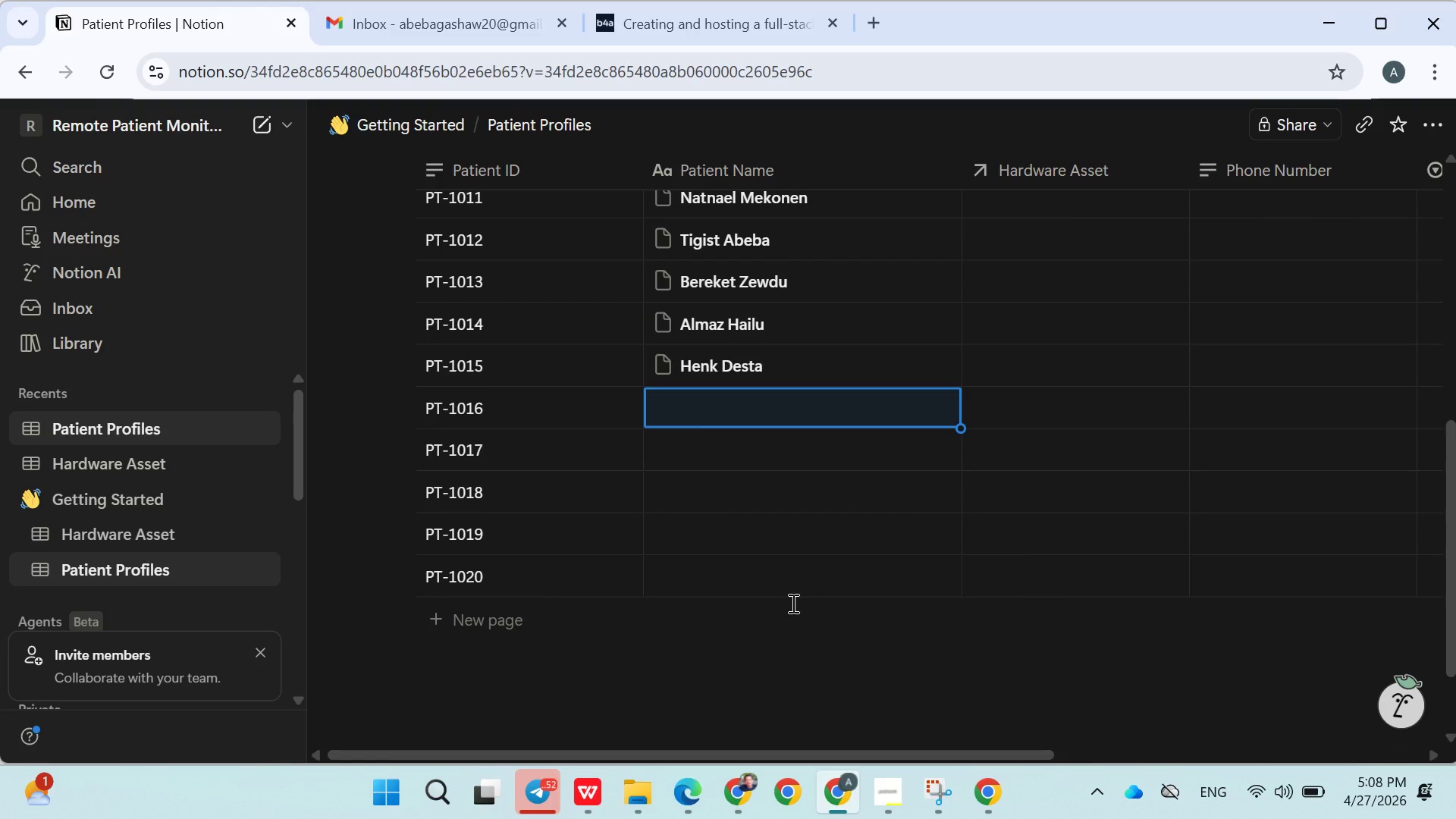 
wait(5.23)
 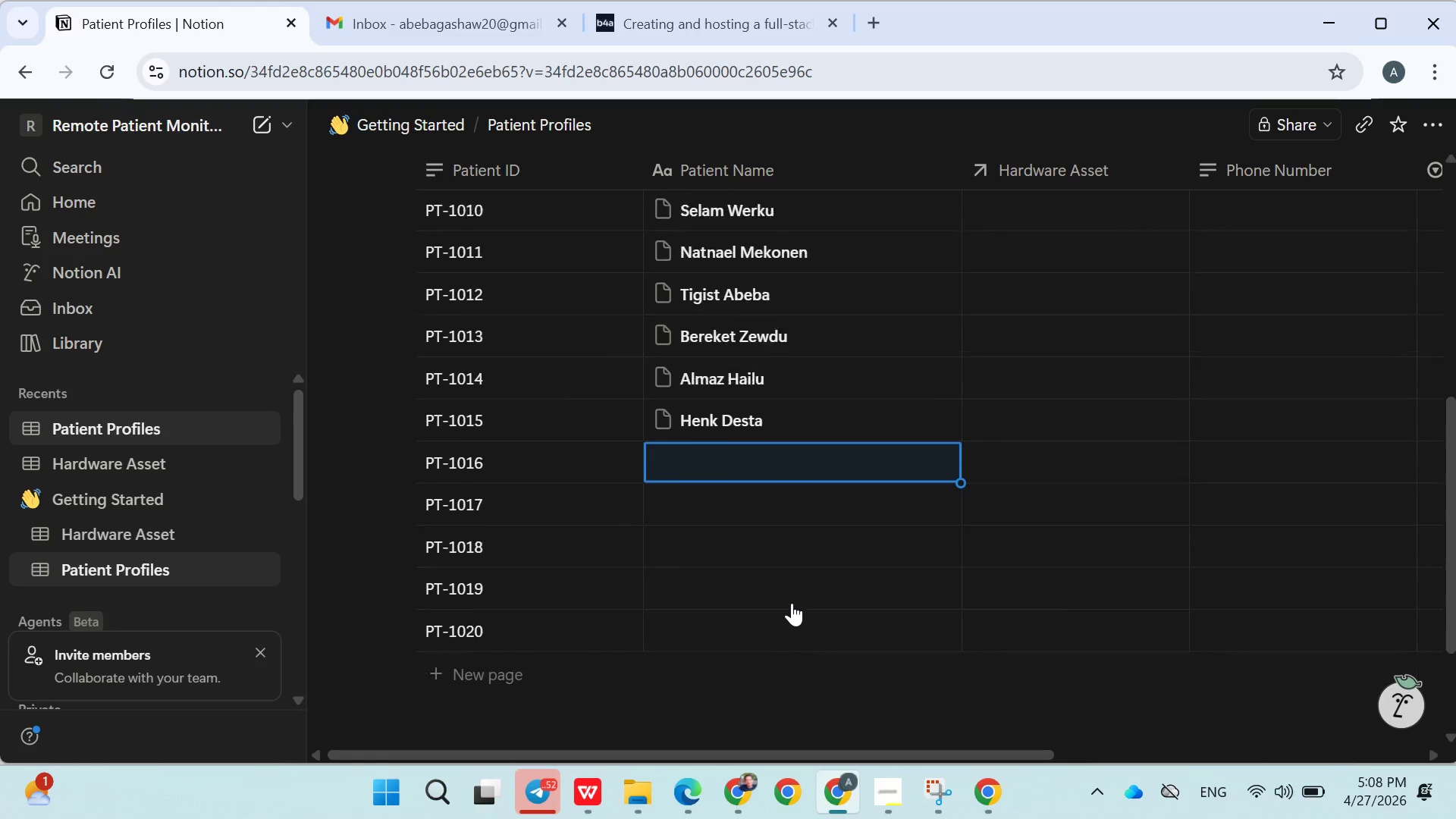 
type(Genet Assefa)
 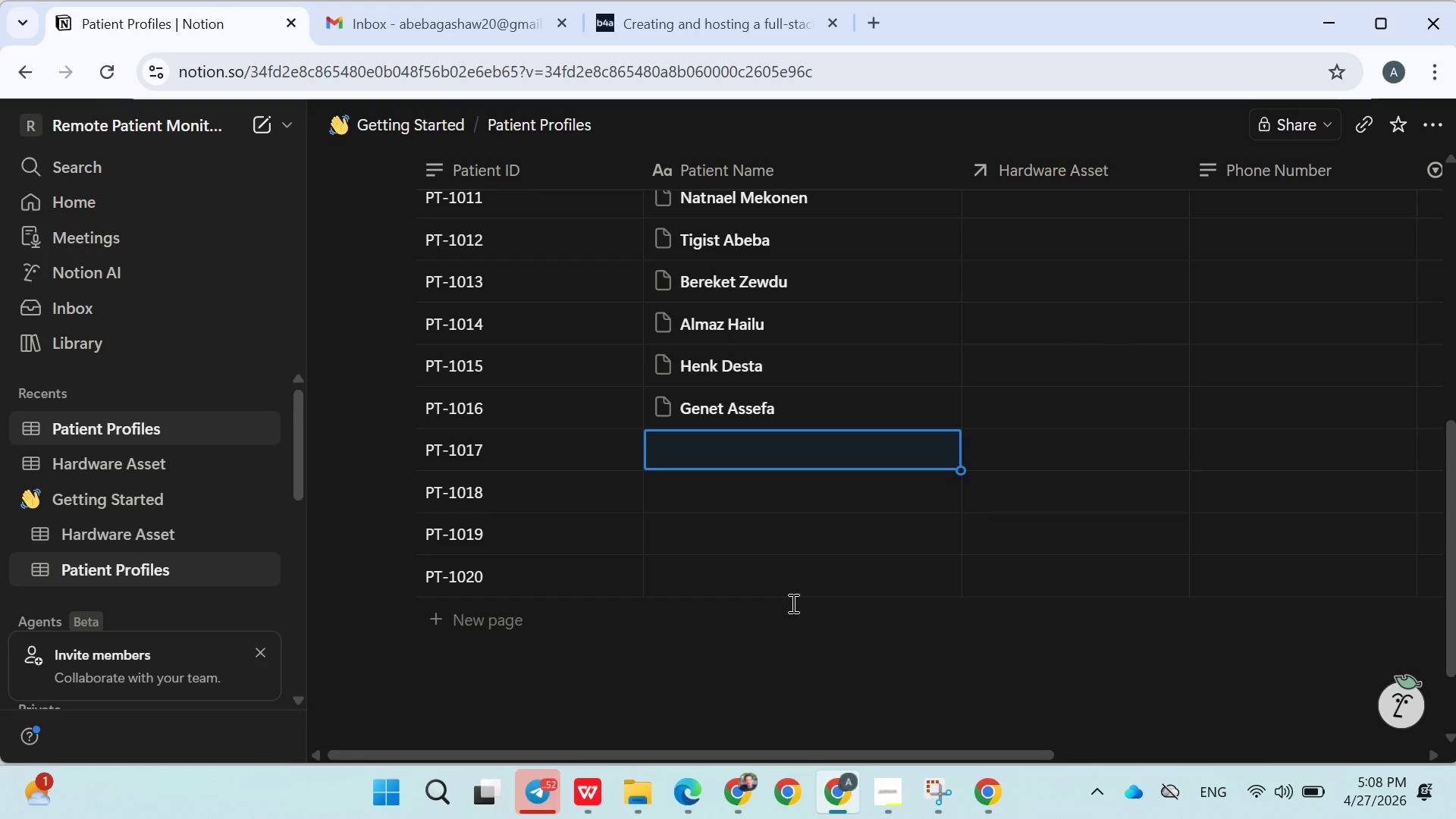 
 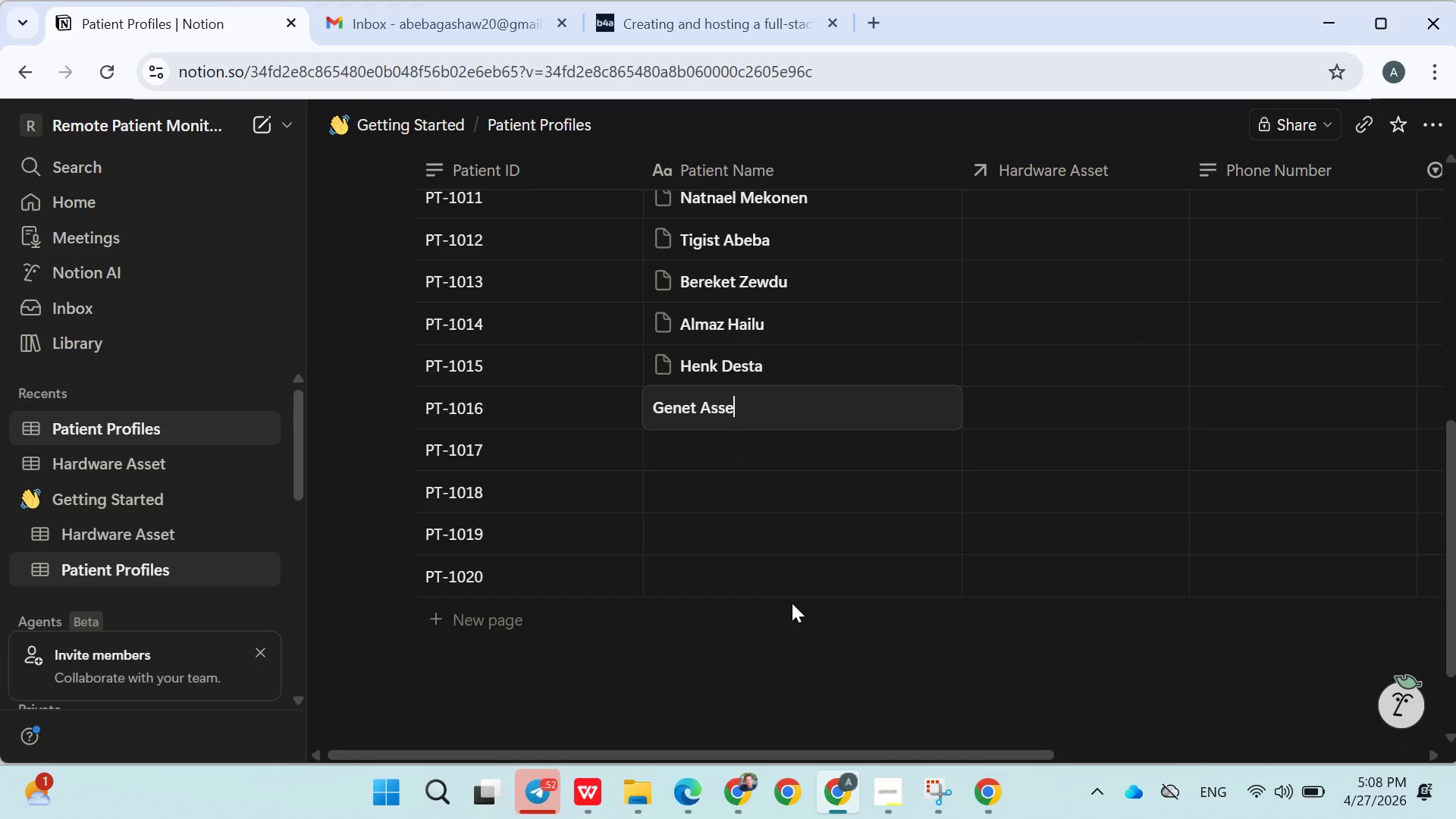 
key(Enter)
 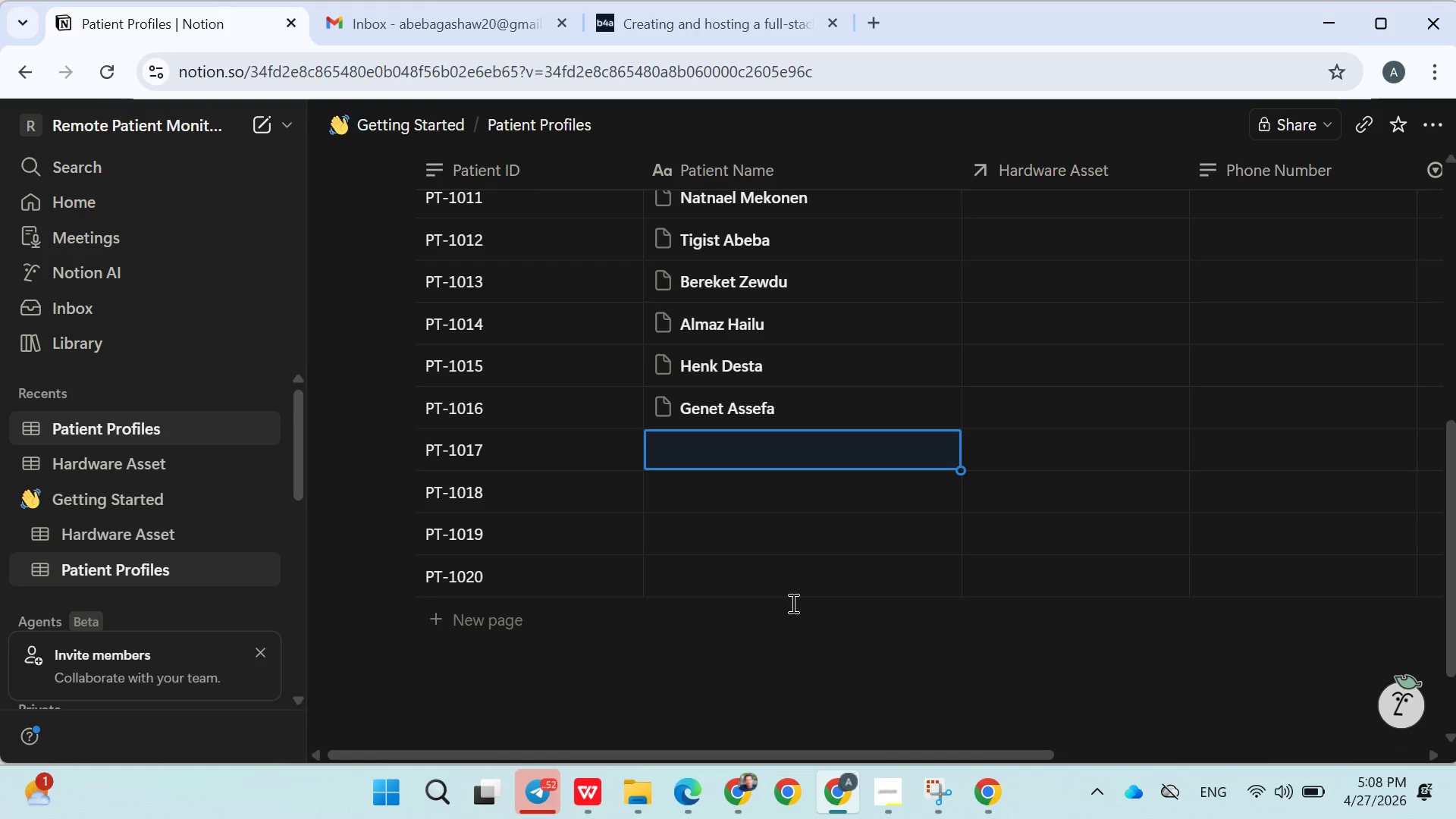 
type( Solomon Tadesse)
 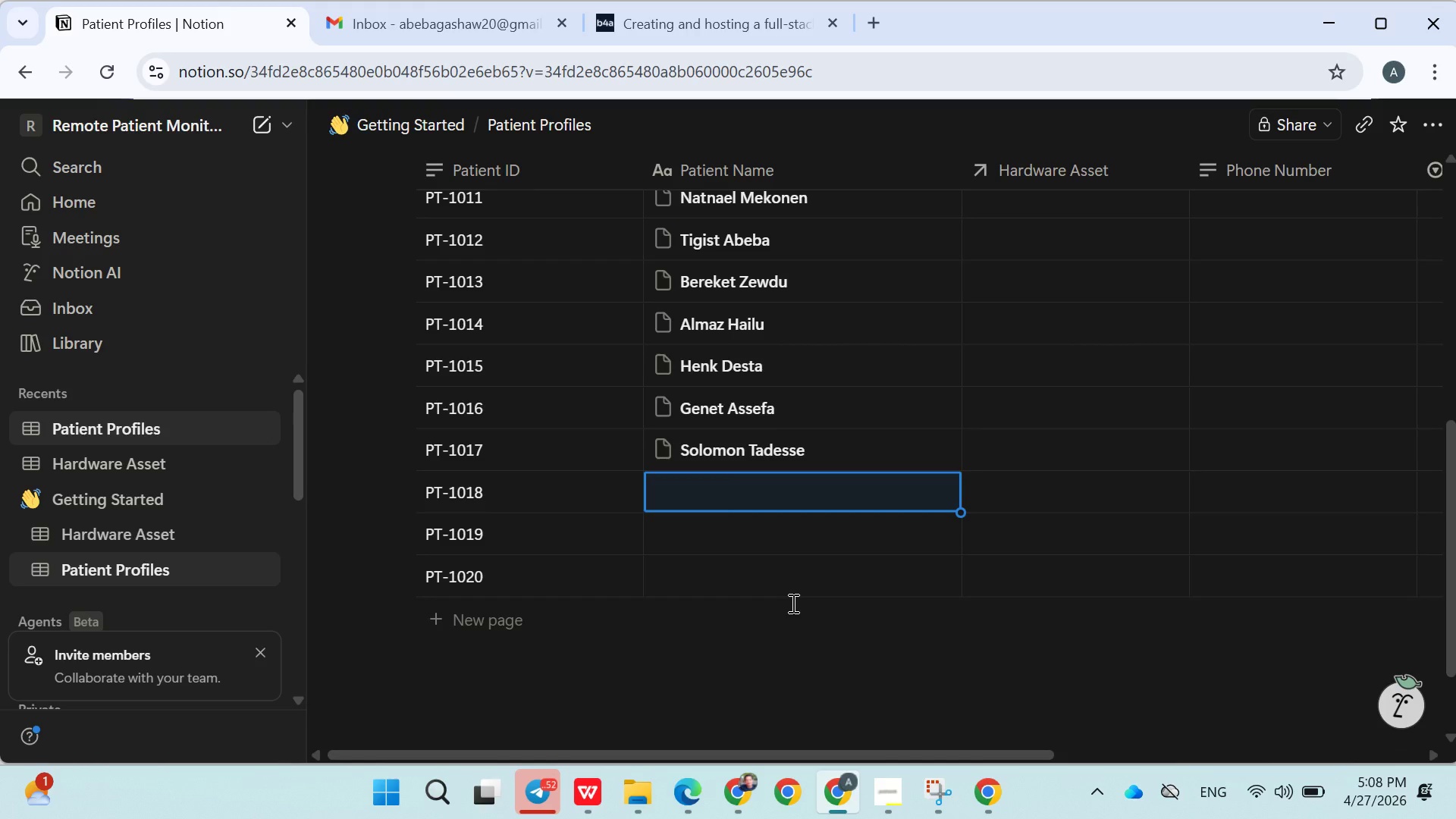 
 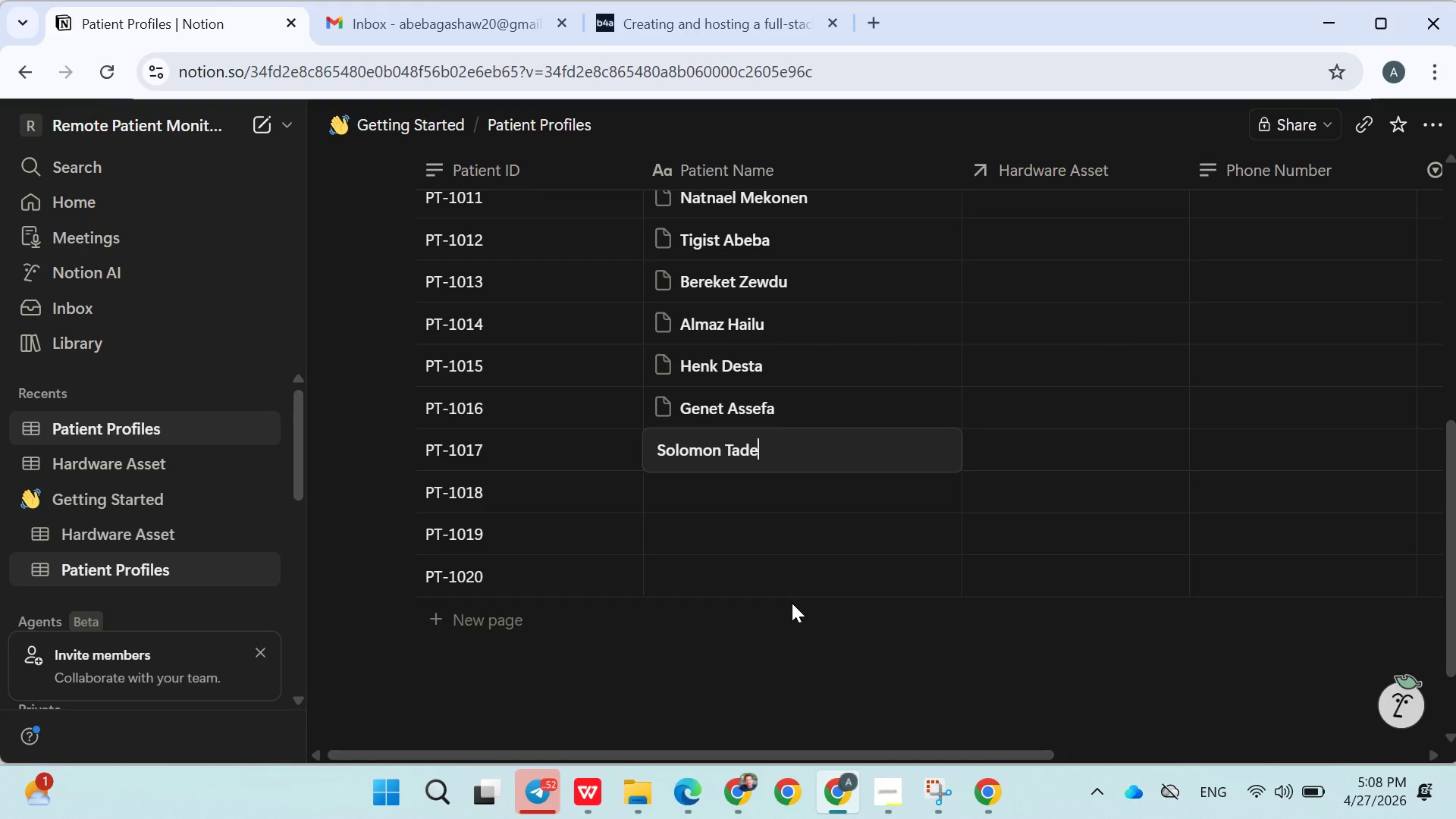 
key(Enter)
 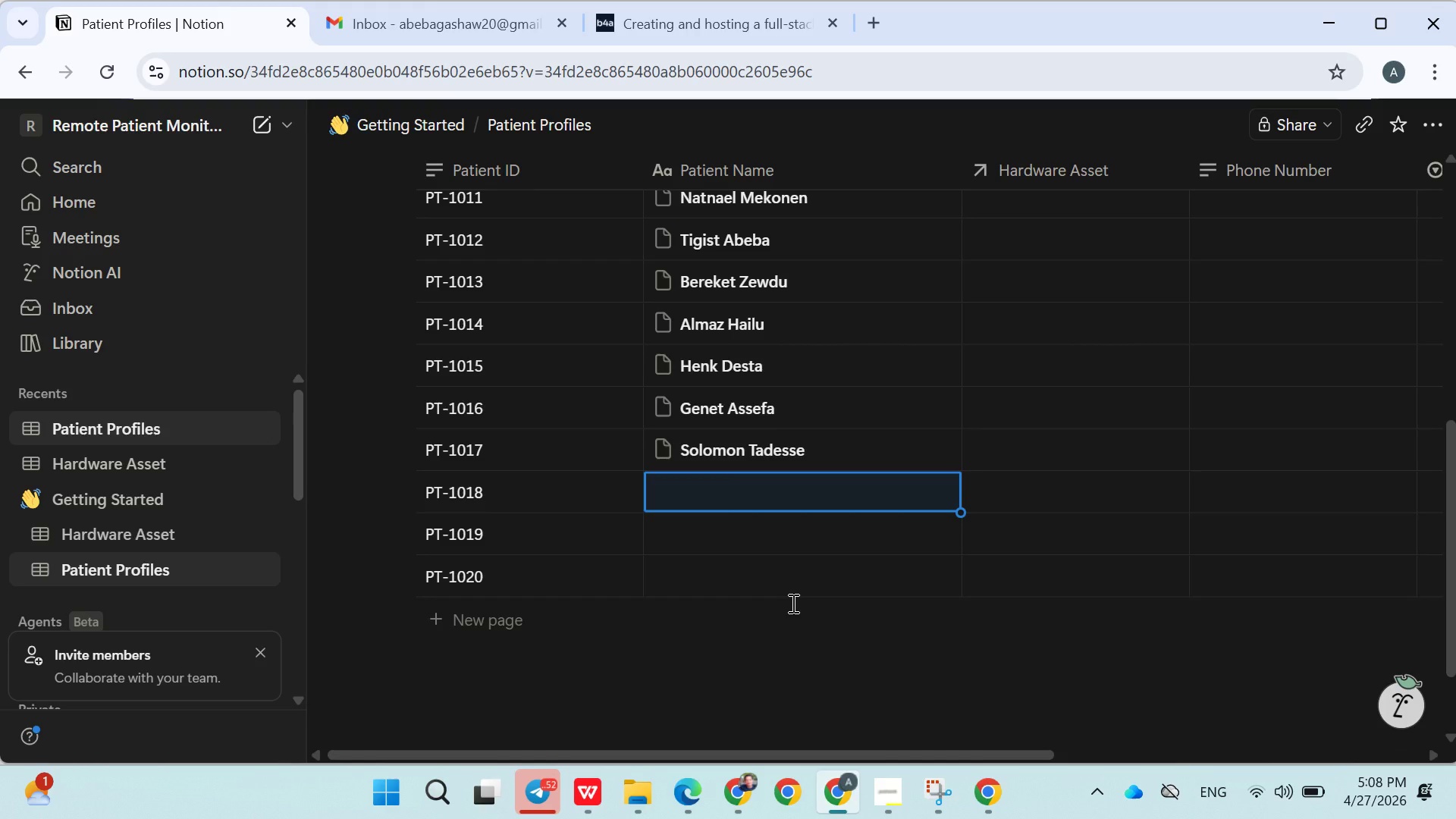 
type(Saro Getachew)
 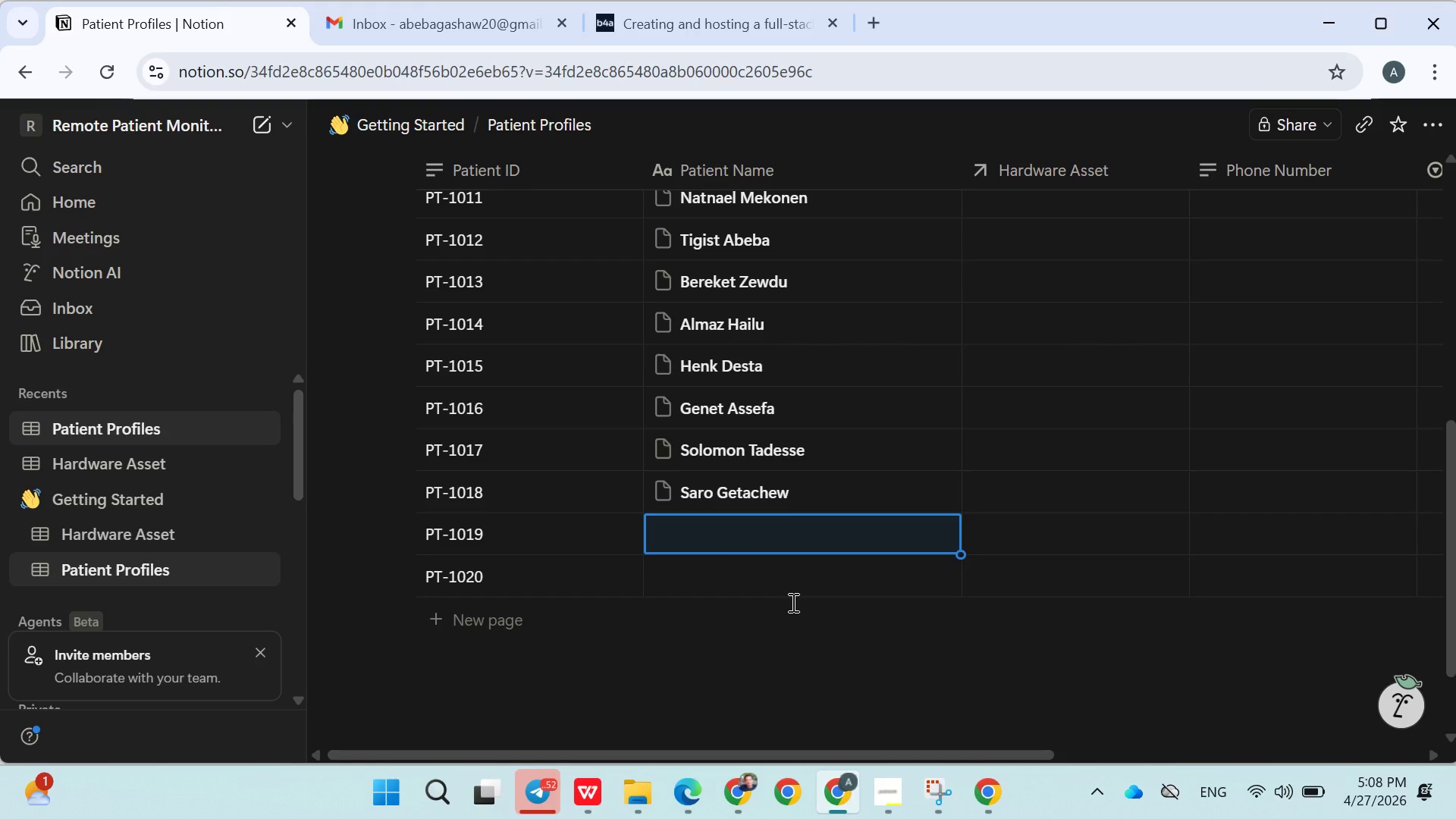 
 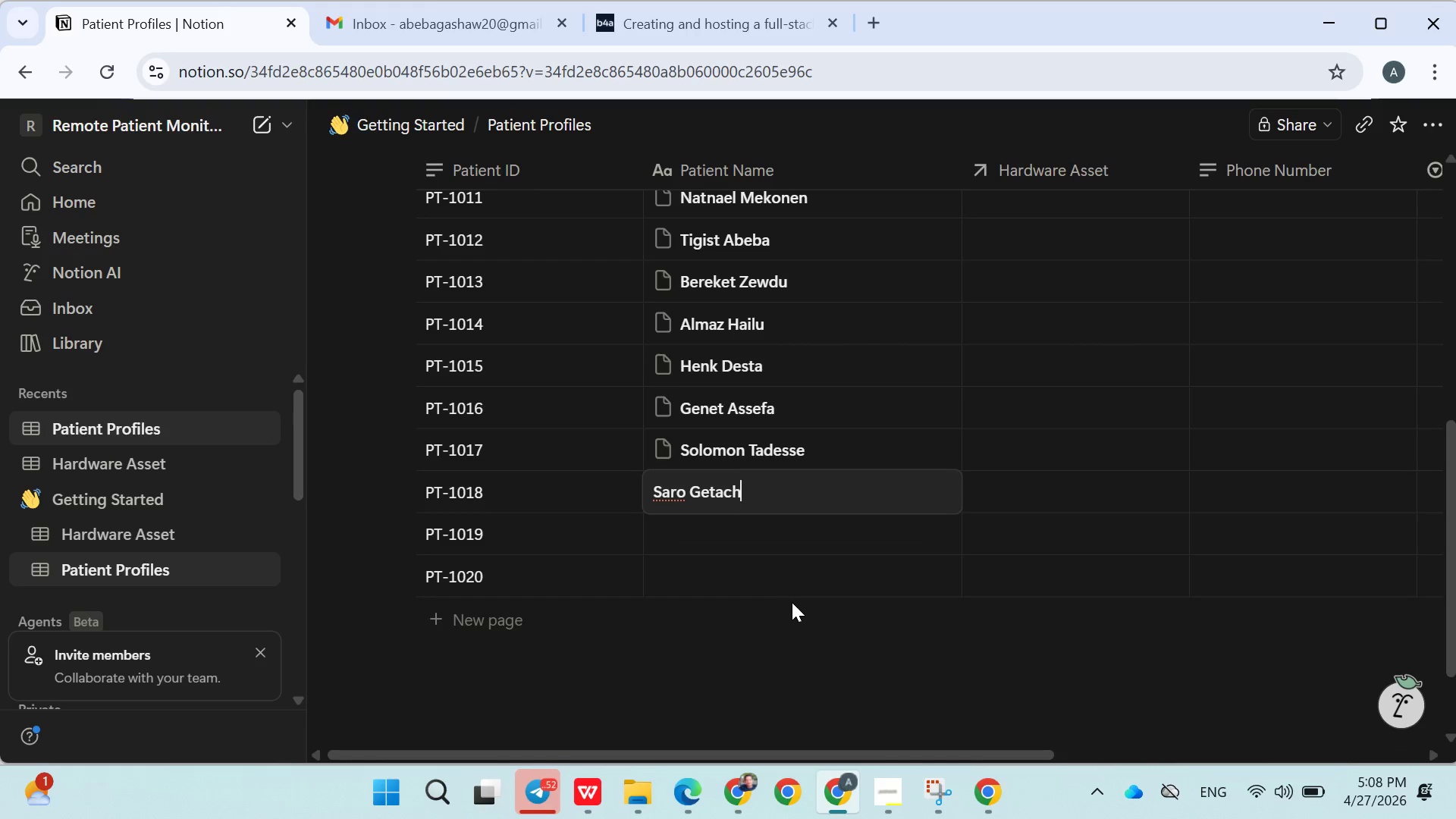 
key(Enter)
 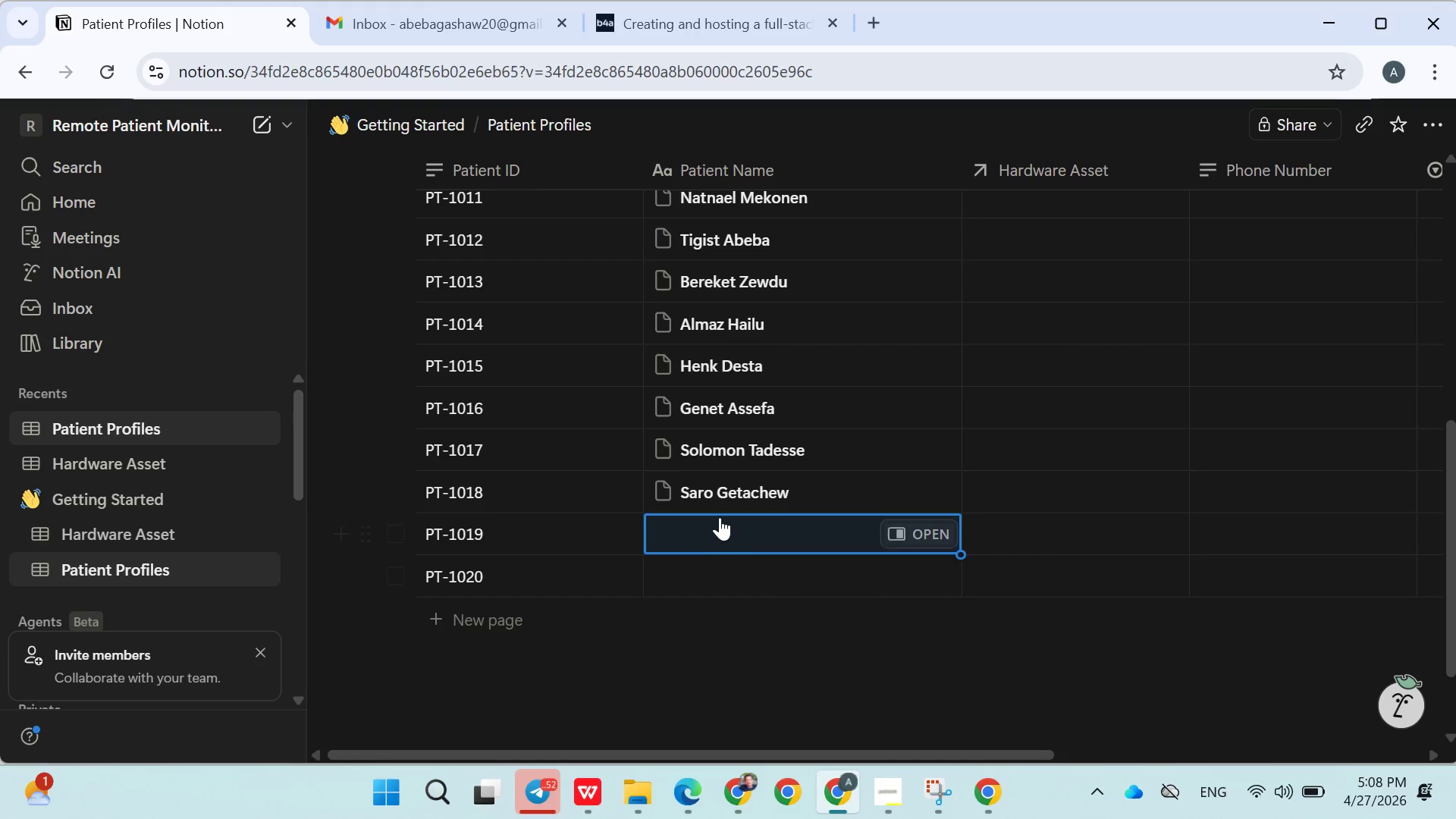 
left_click([711, 487])
 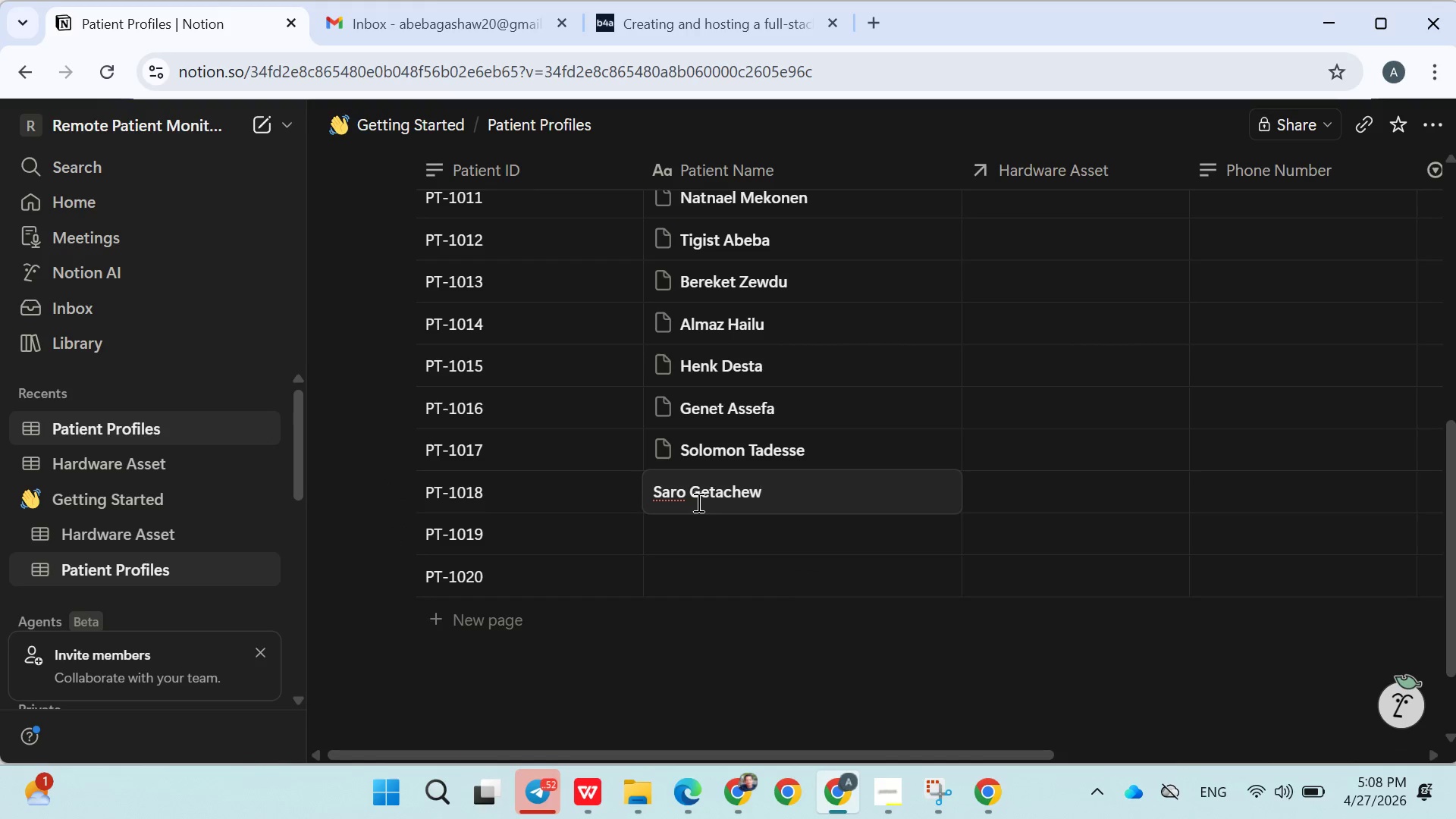 
left_click([687, 497])
 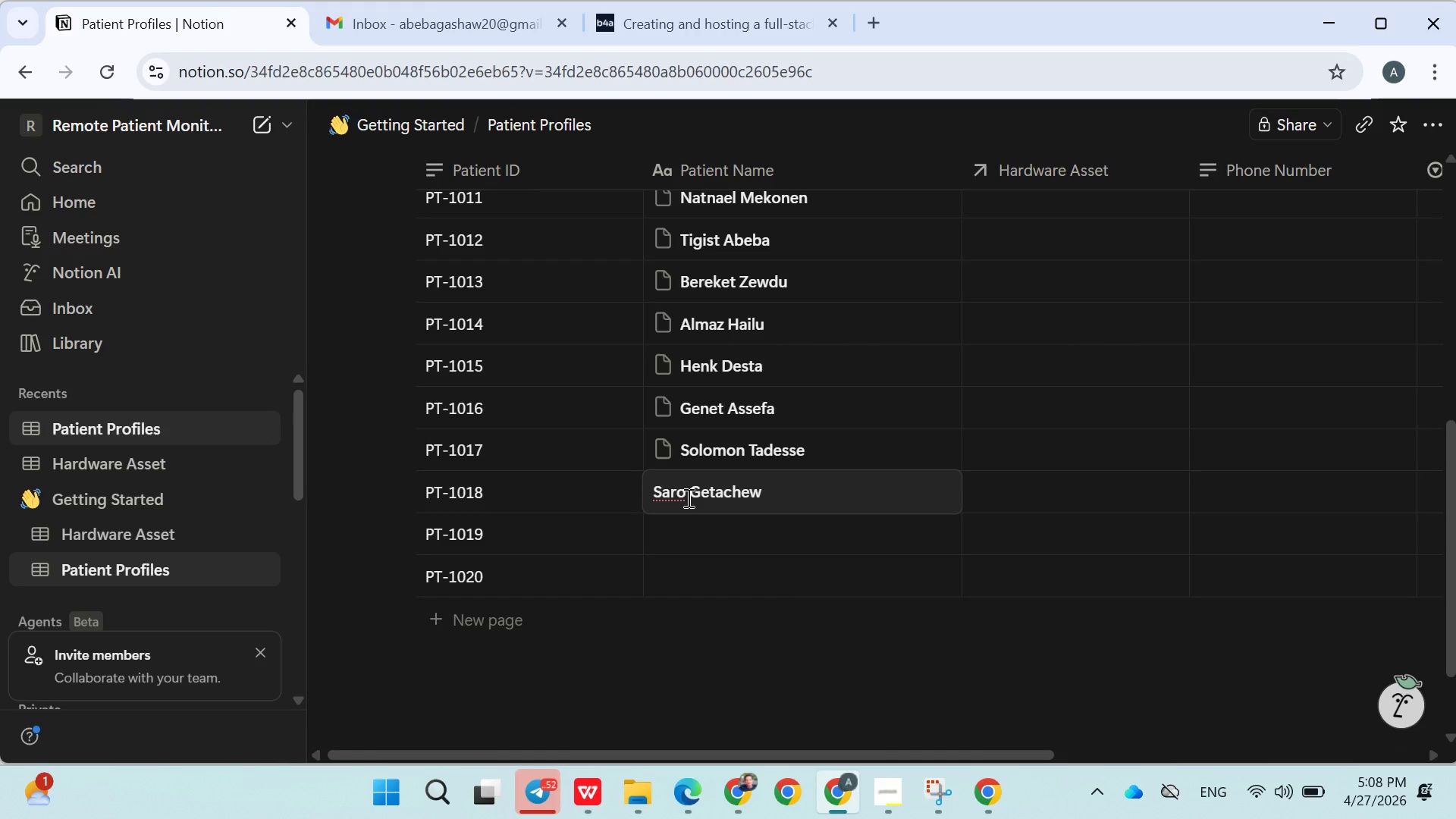 
key(N)
 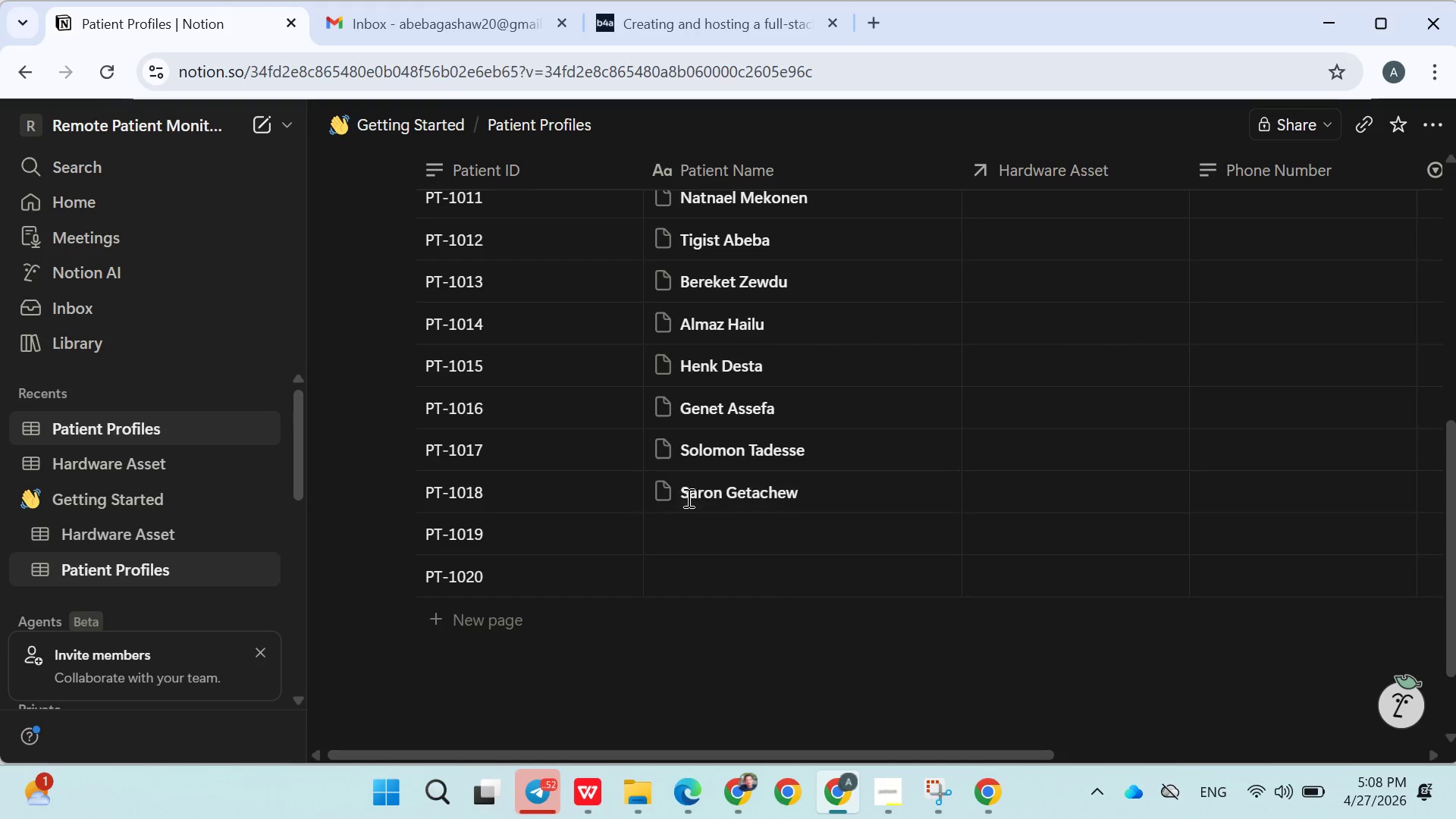 
key(Enter)
 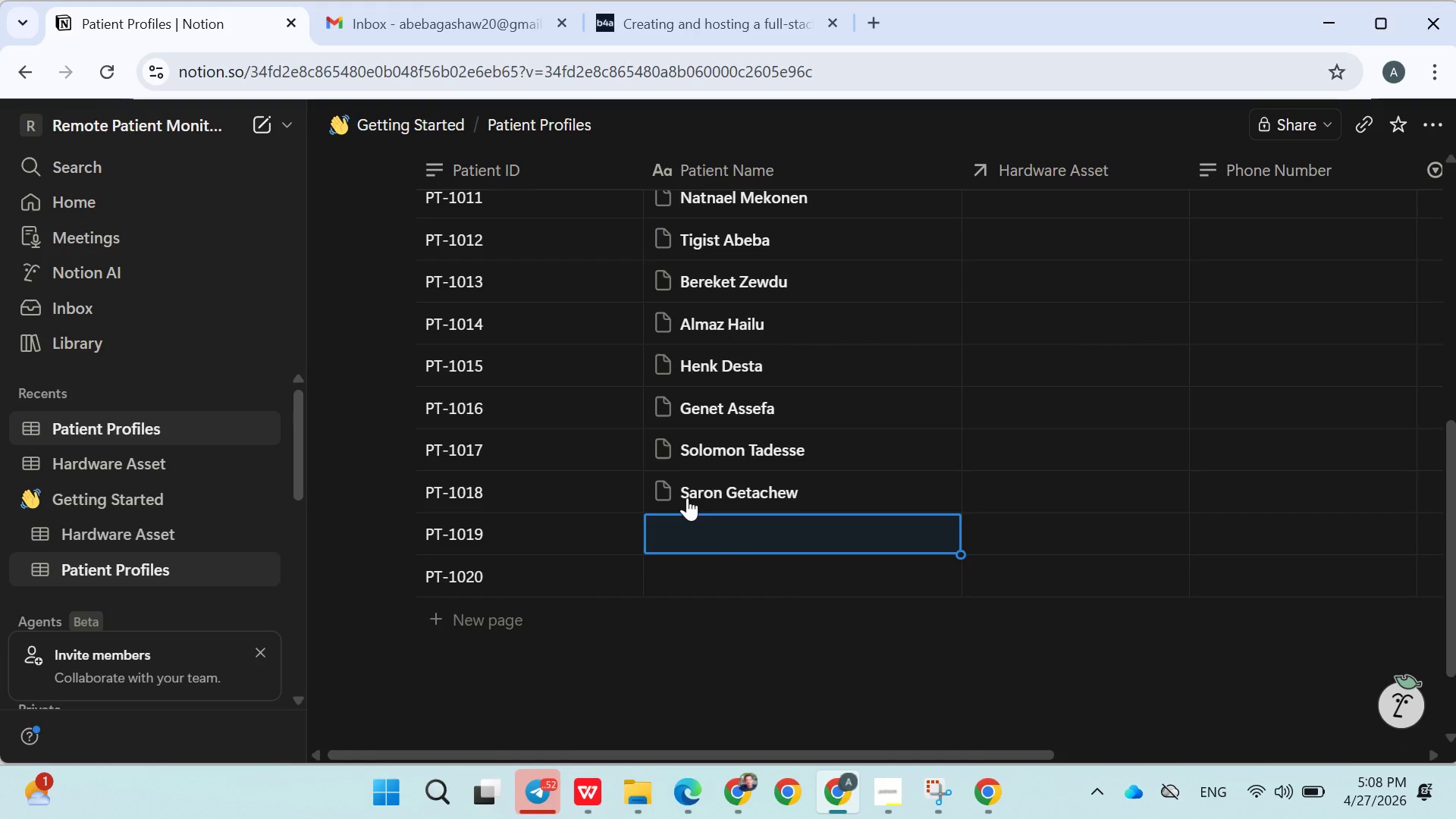 
wait(5.52)
 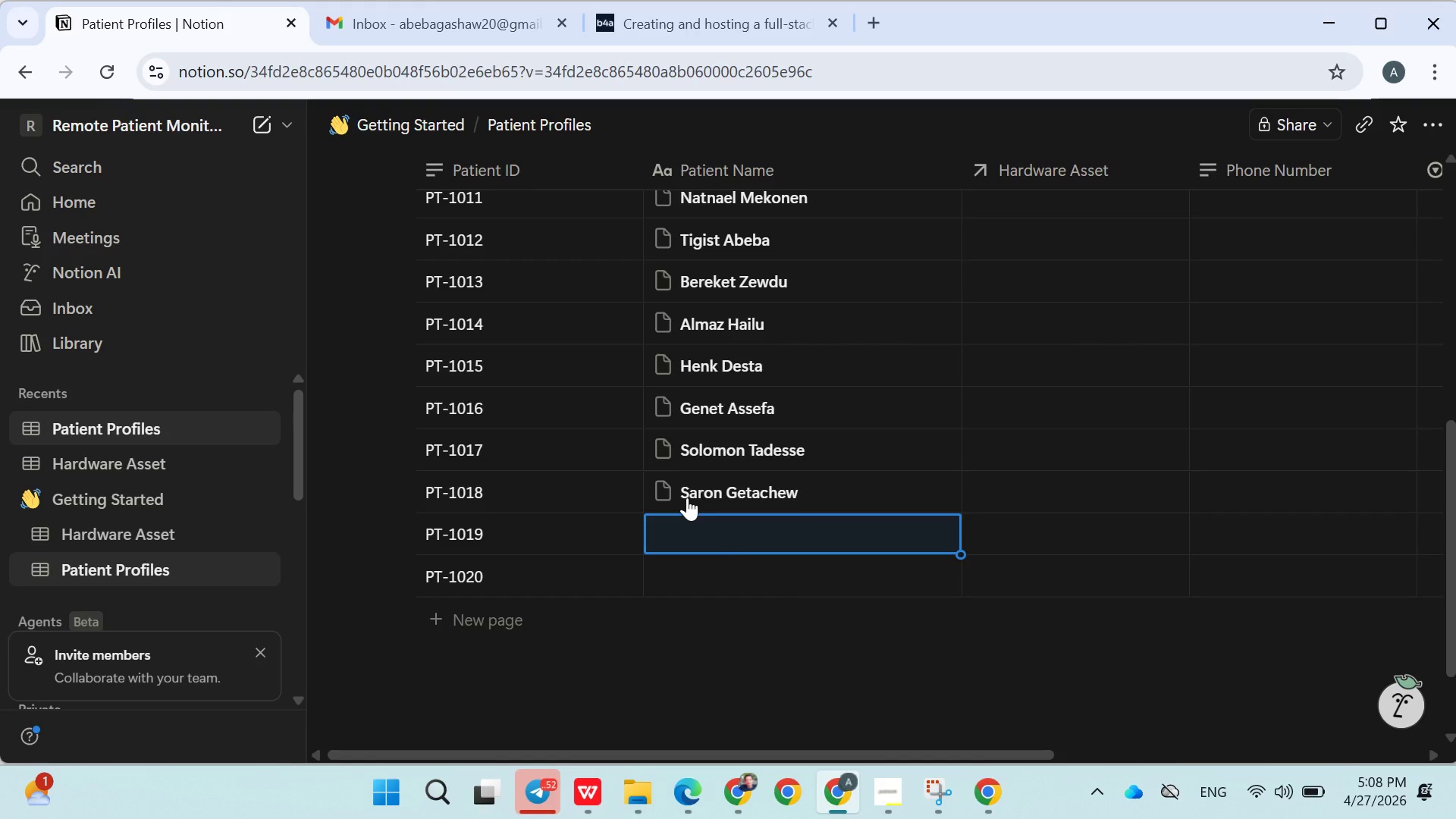 
type(Brook Tesfaye)
 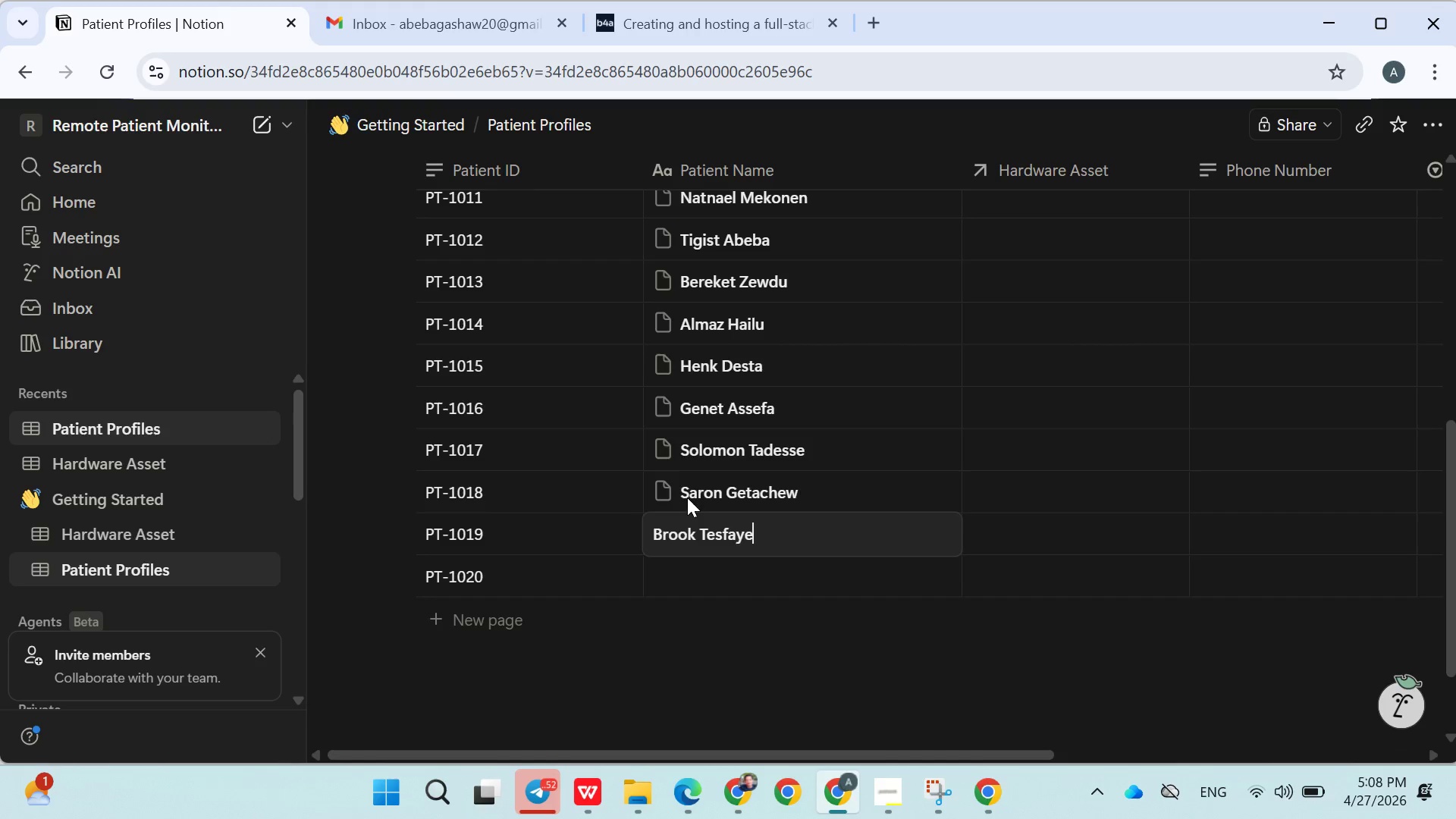 
key(Enter)
 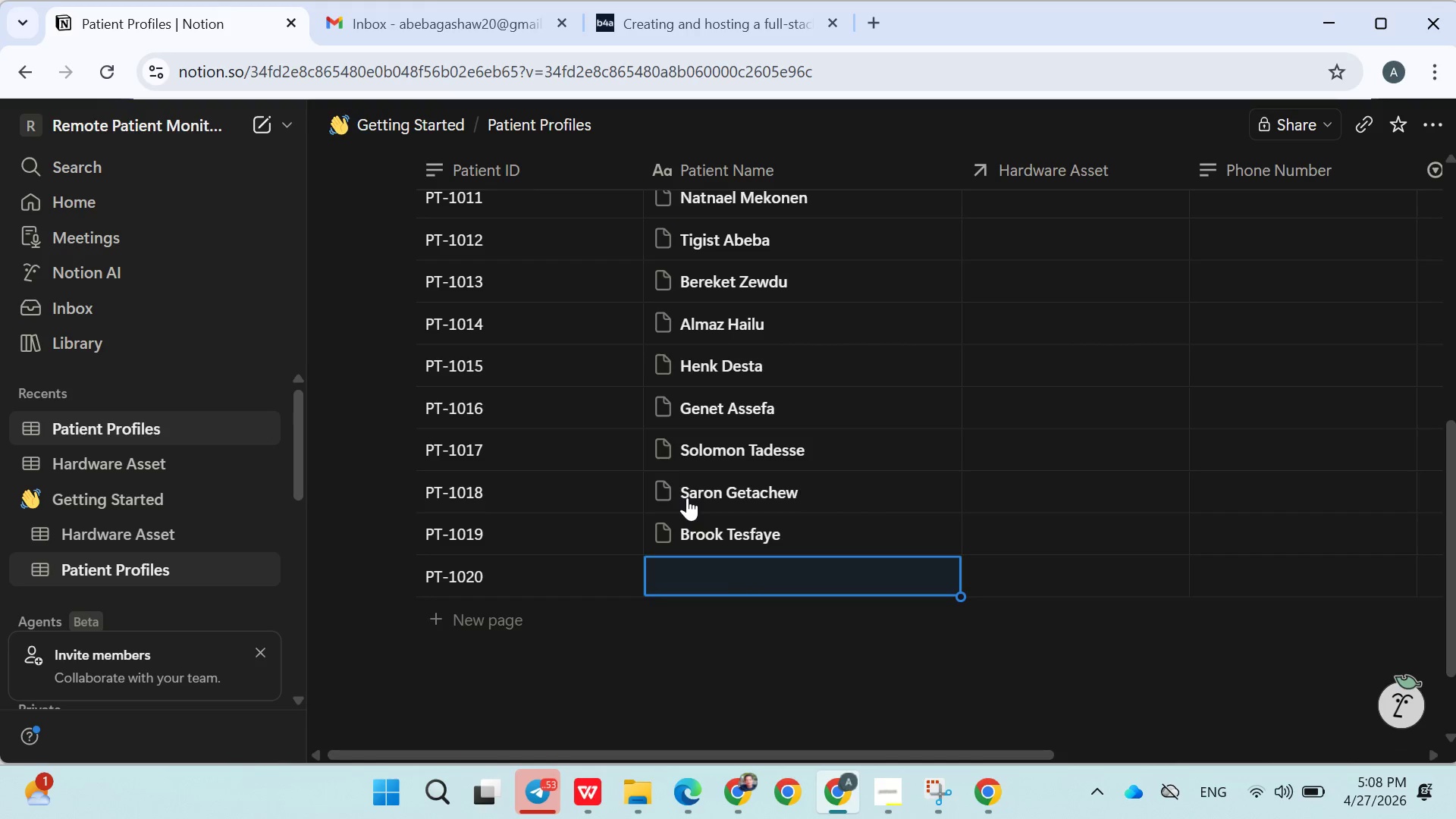 
type(Elias Bekele)
 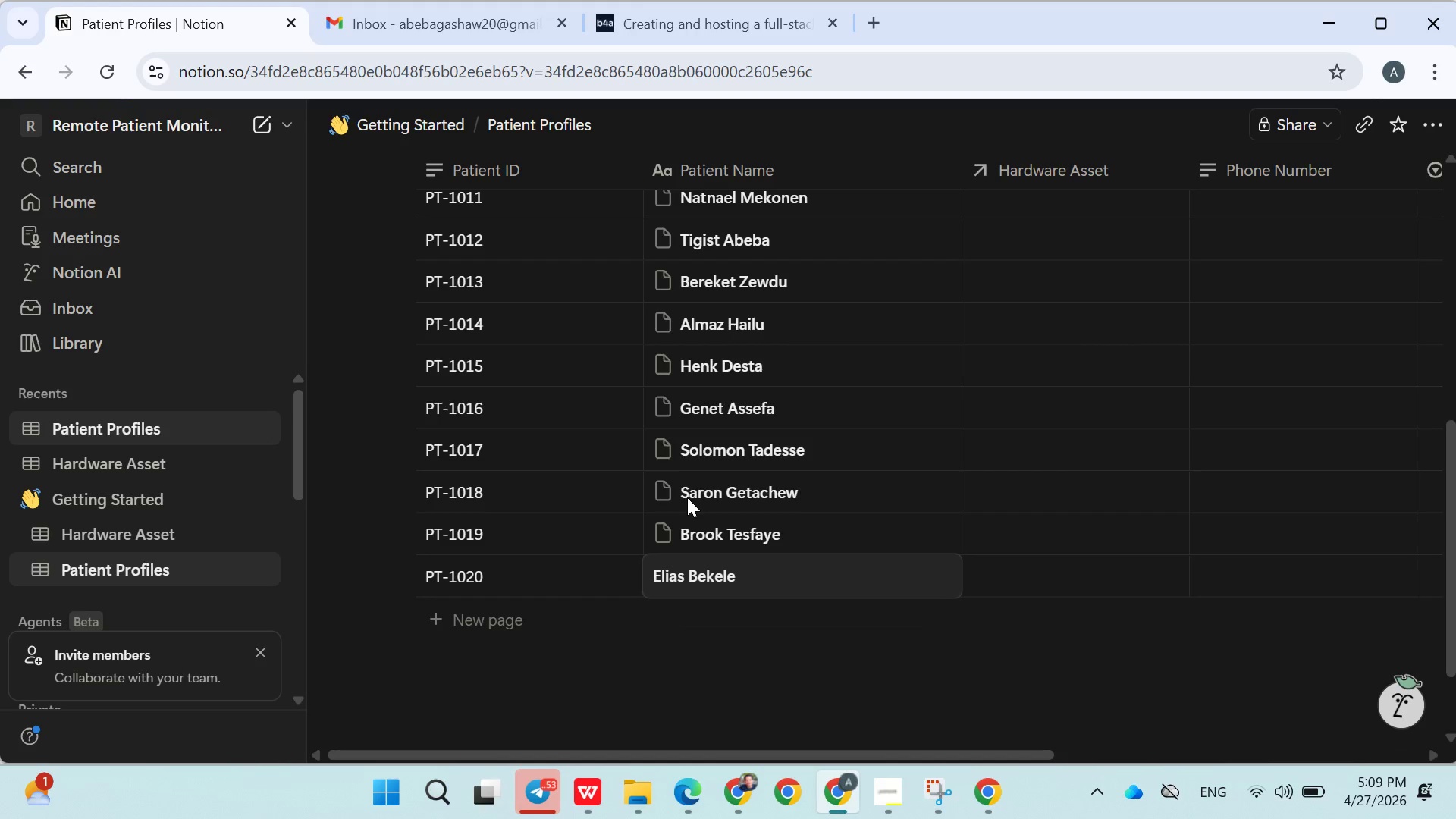 
double_click([495, 632])
 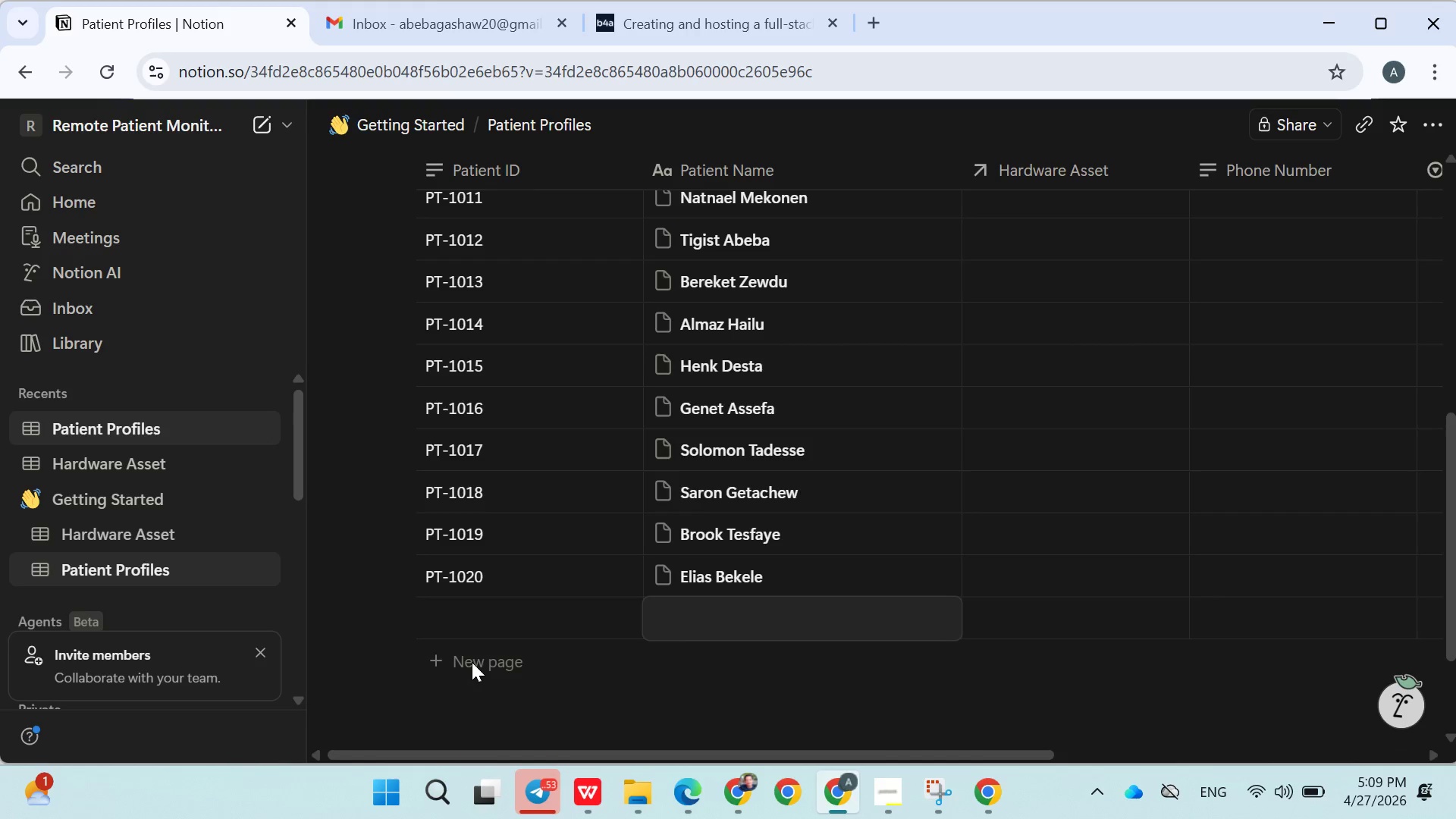 
double_click([472, 668])
 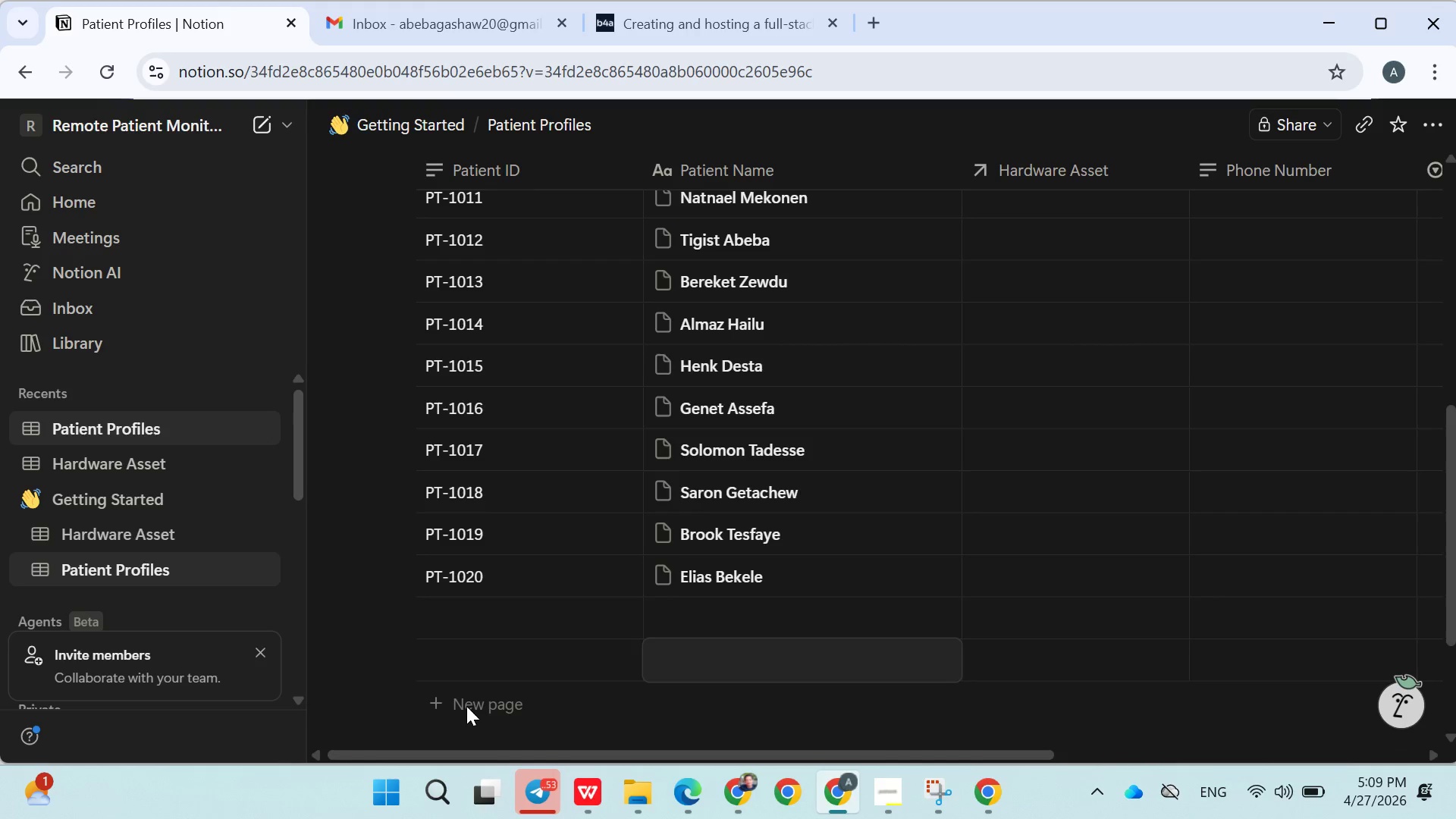 
double_click([466, 706])
 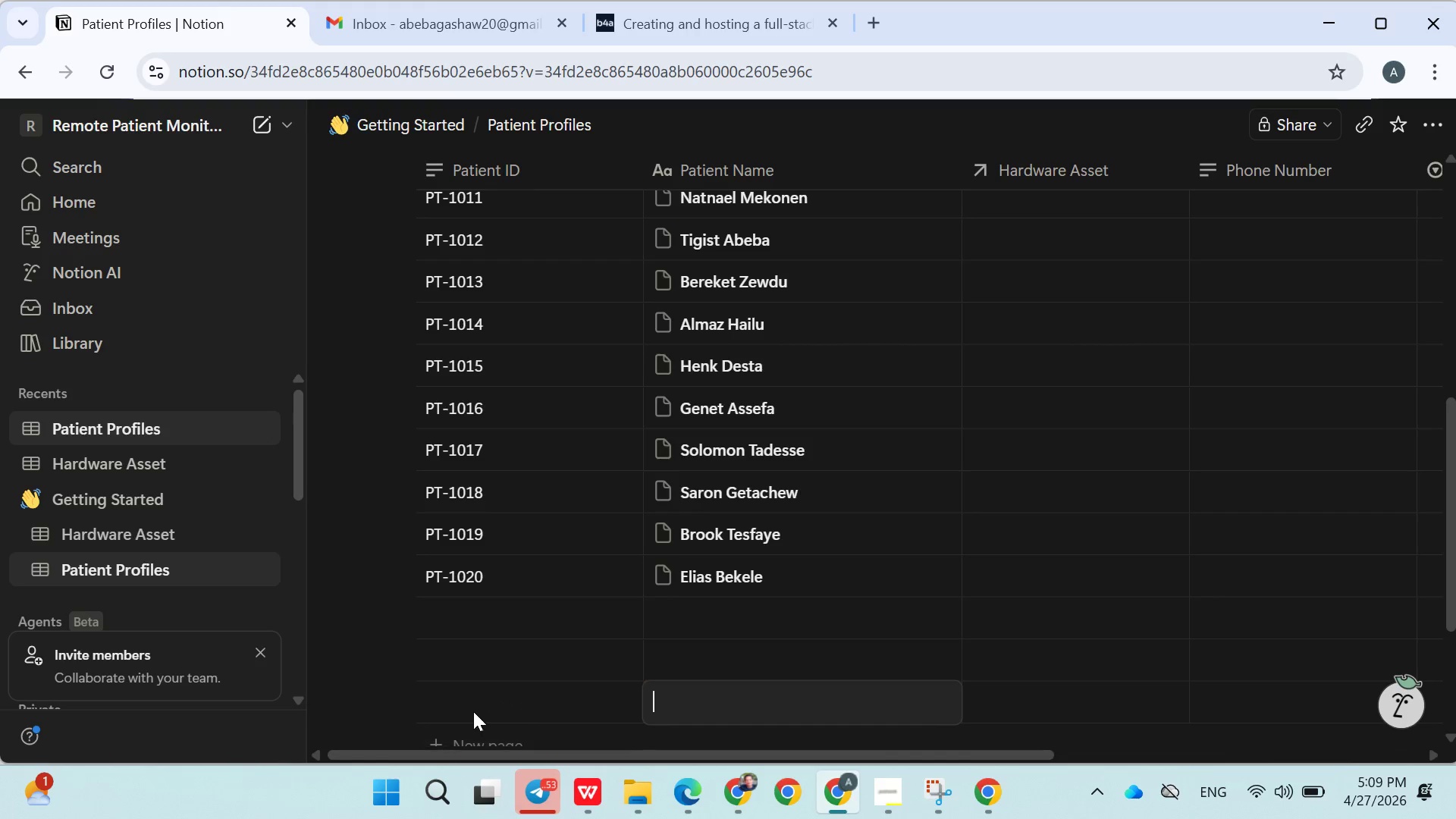 
triple_click([473, 712])
 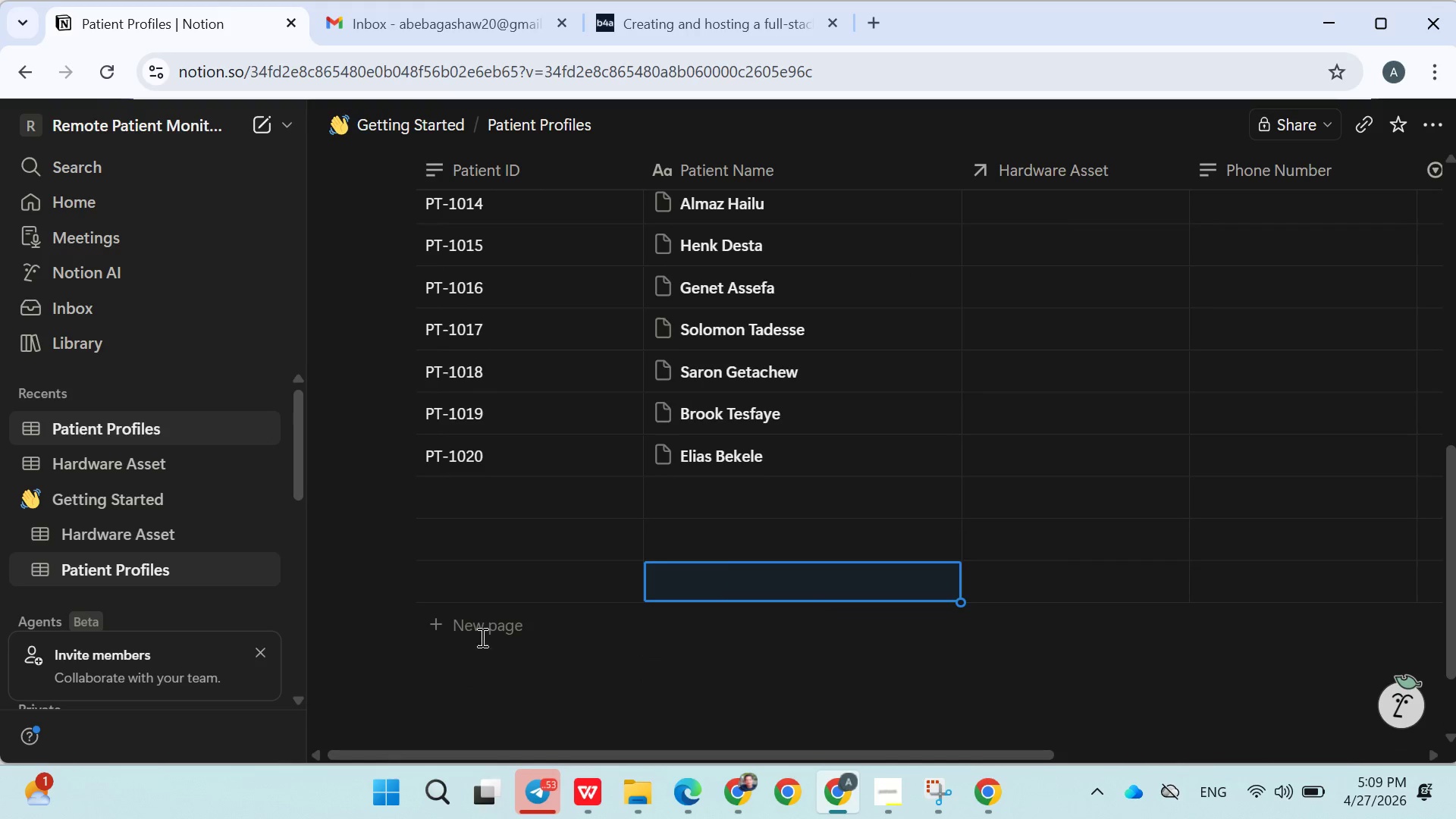 
double_click([478, 626])
 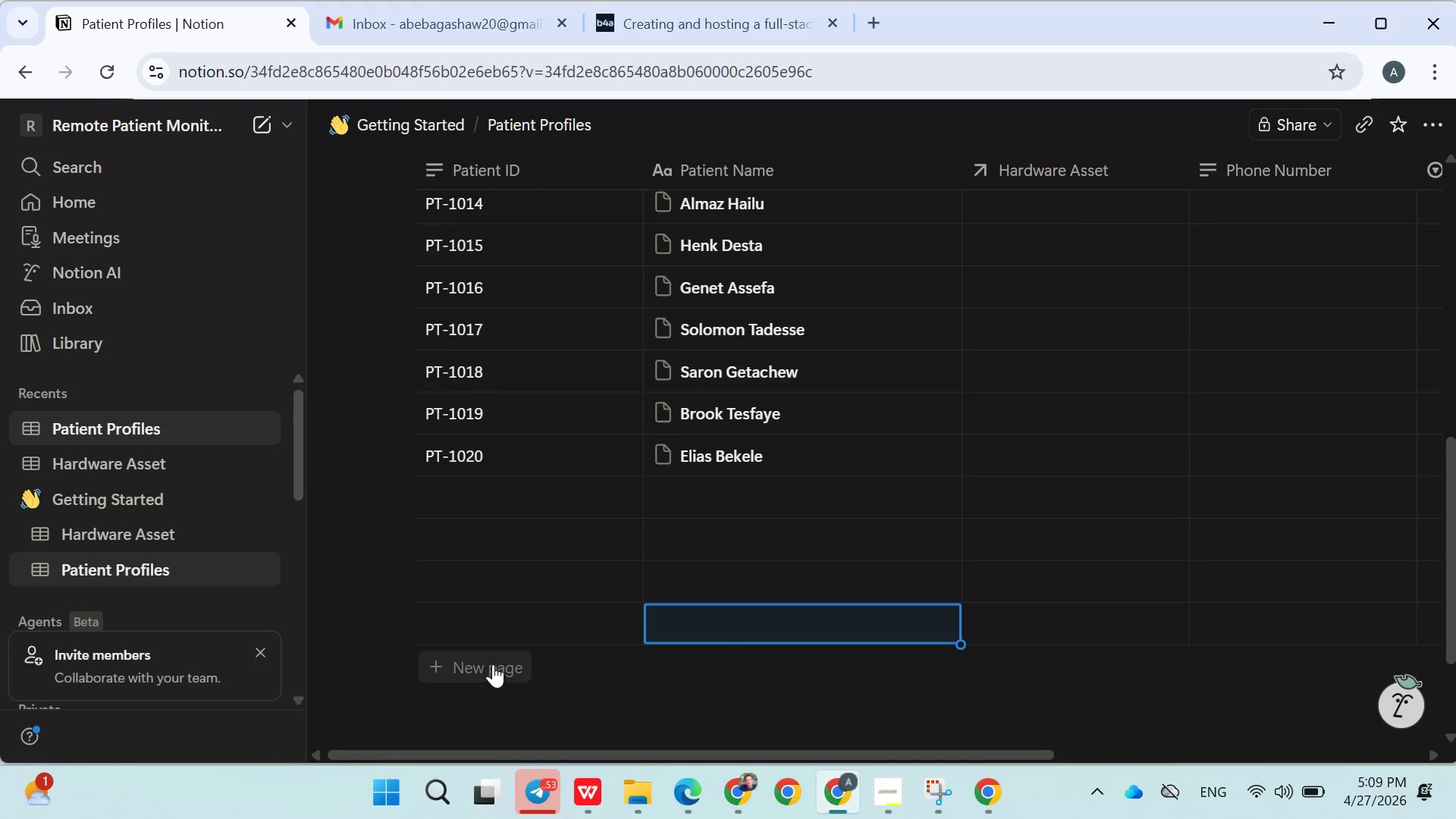 
double_click([493, 664])
 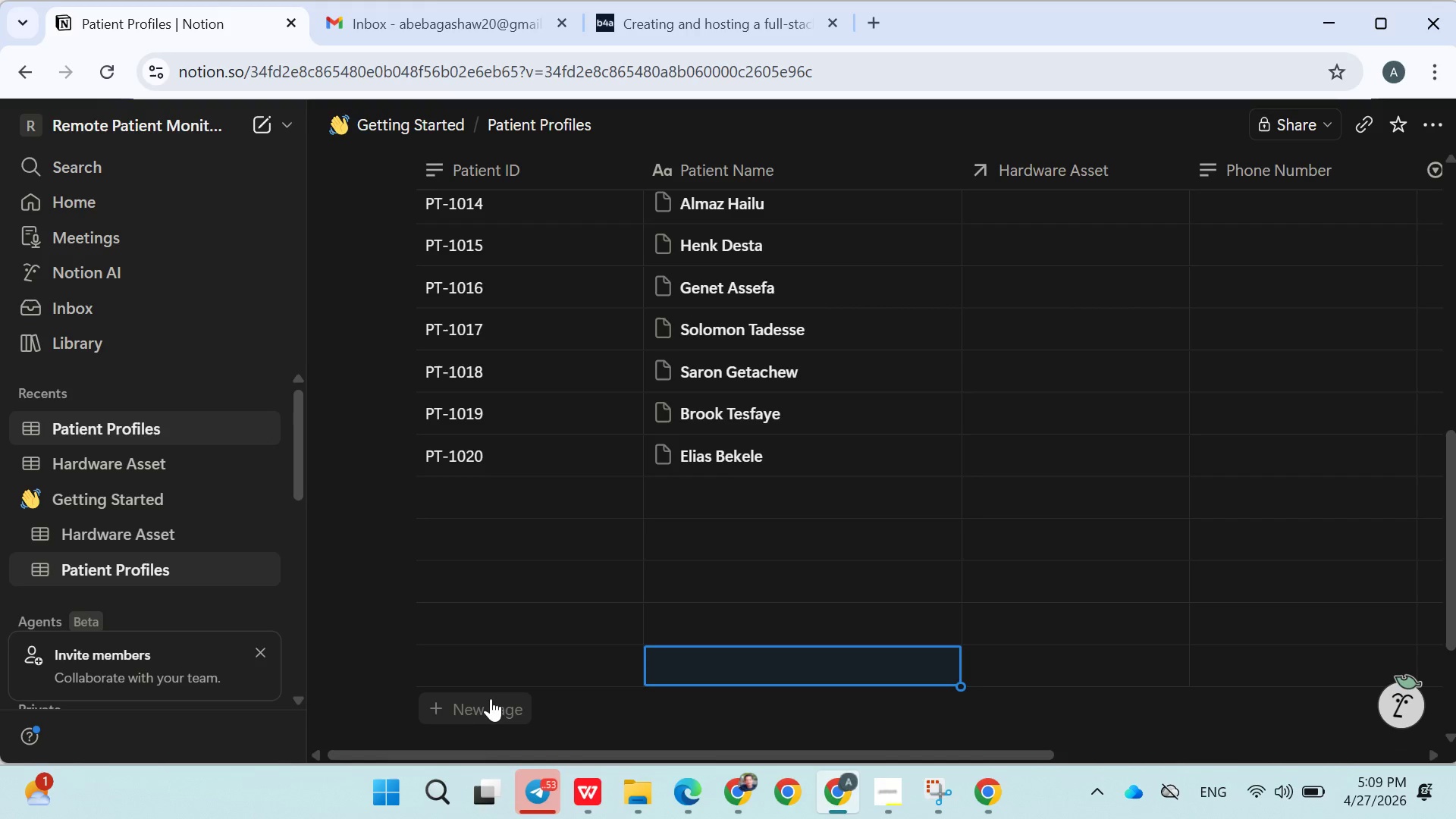 
double_click([485, 704])
 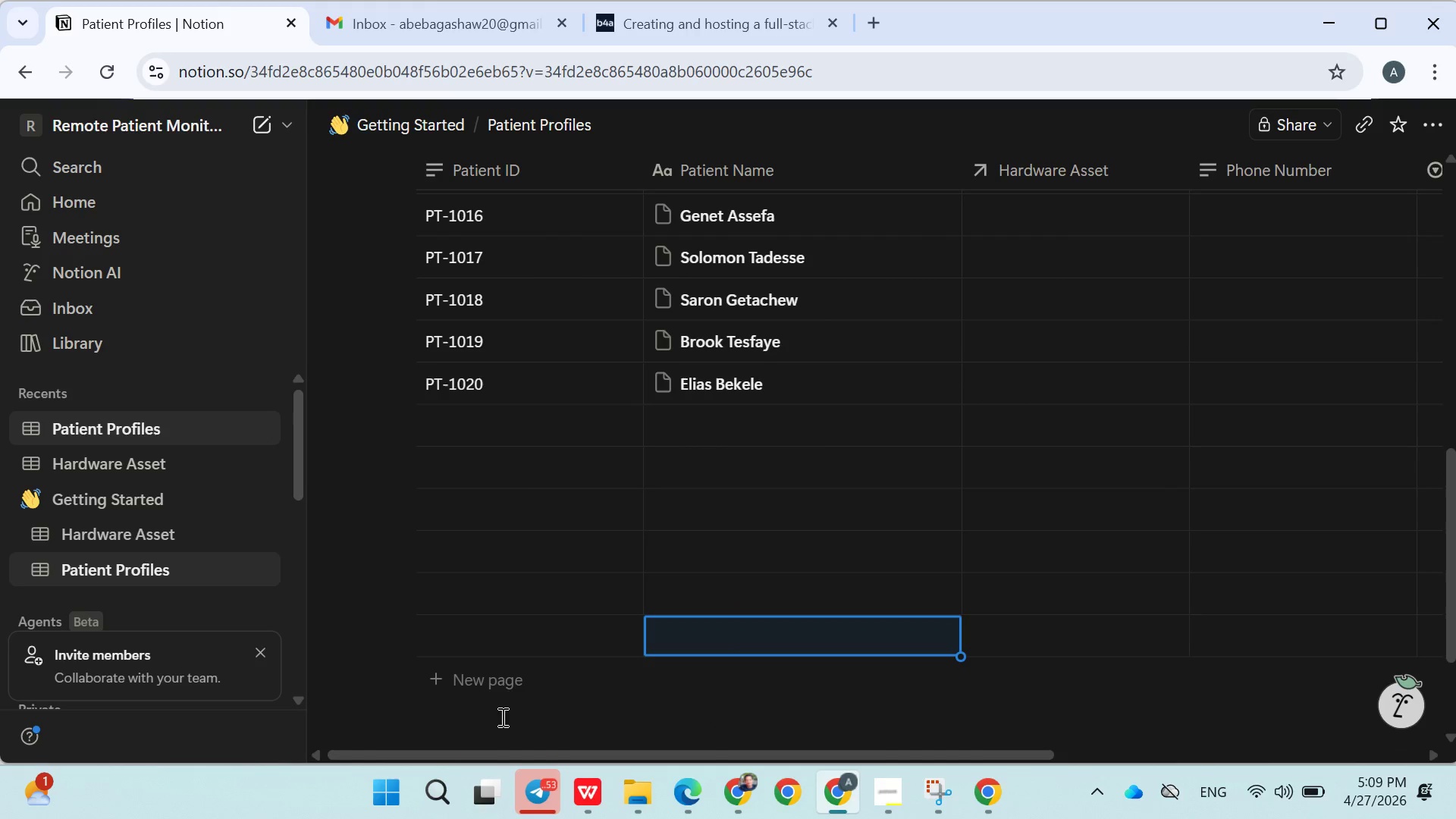 
double_click([501, 670])
 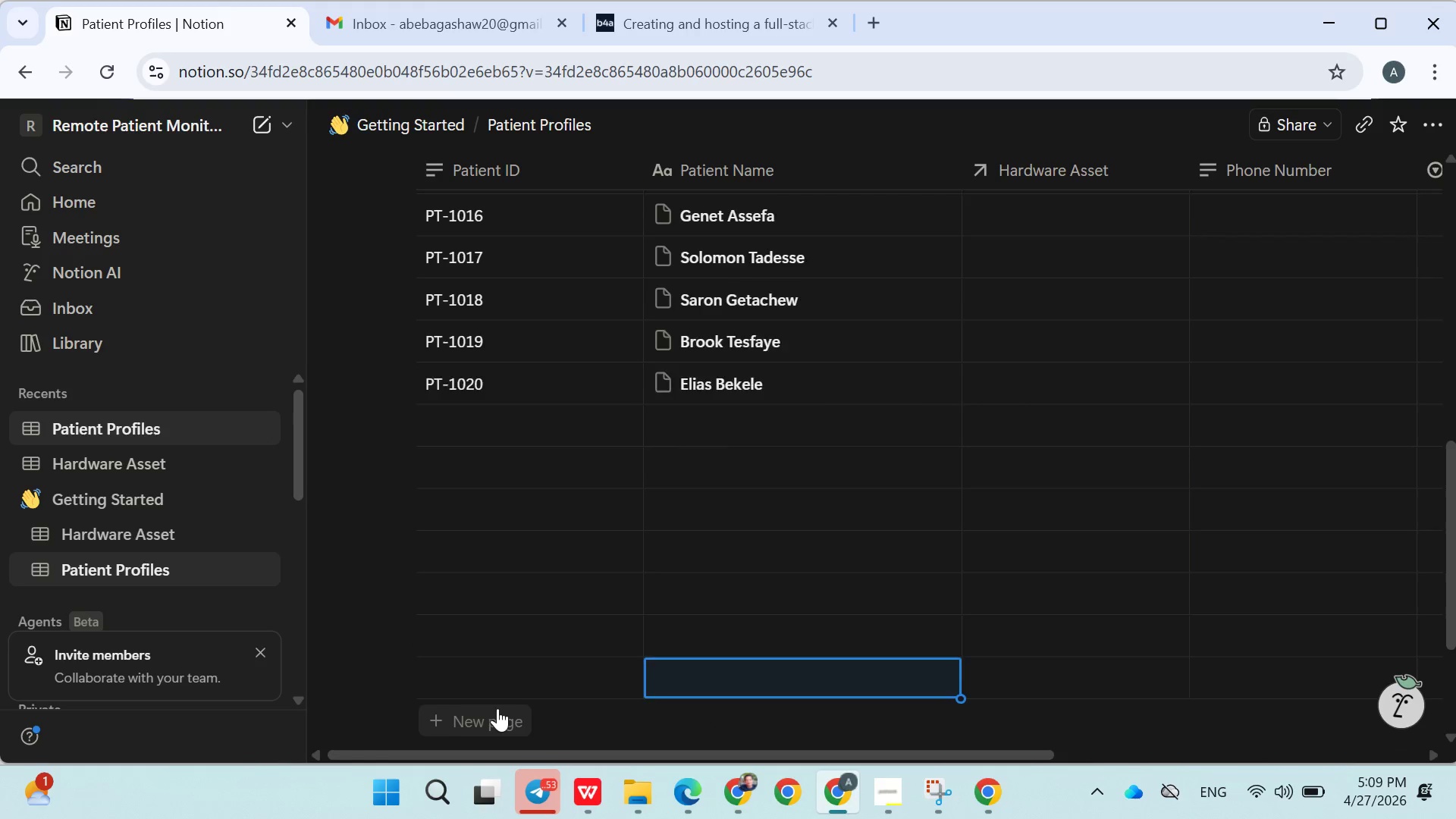 
double_click([497, 708])
 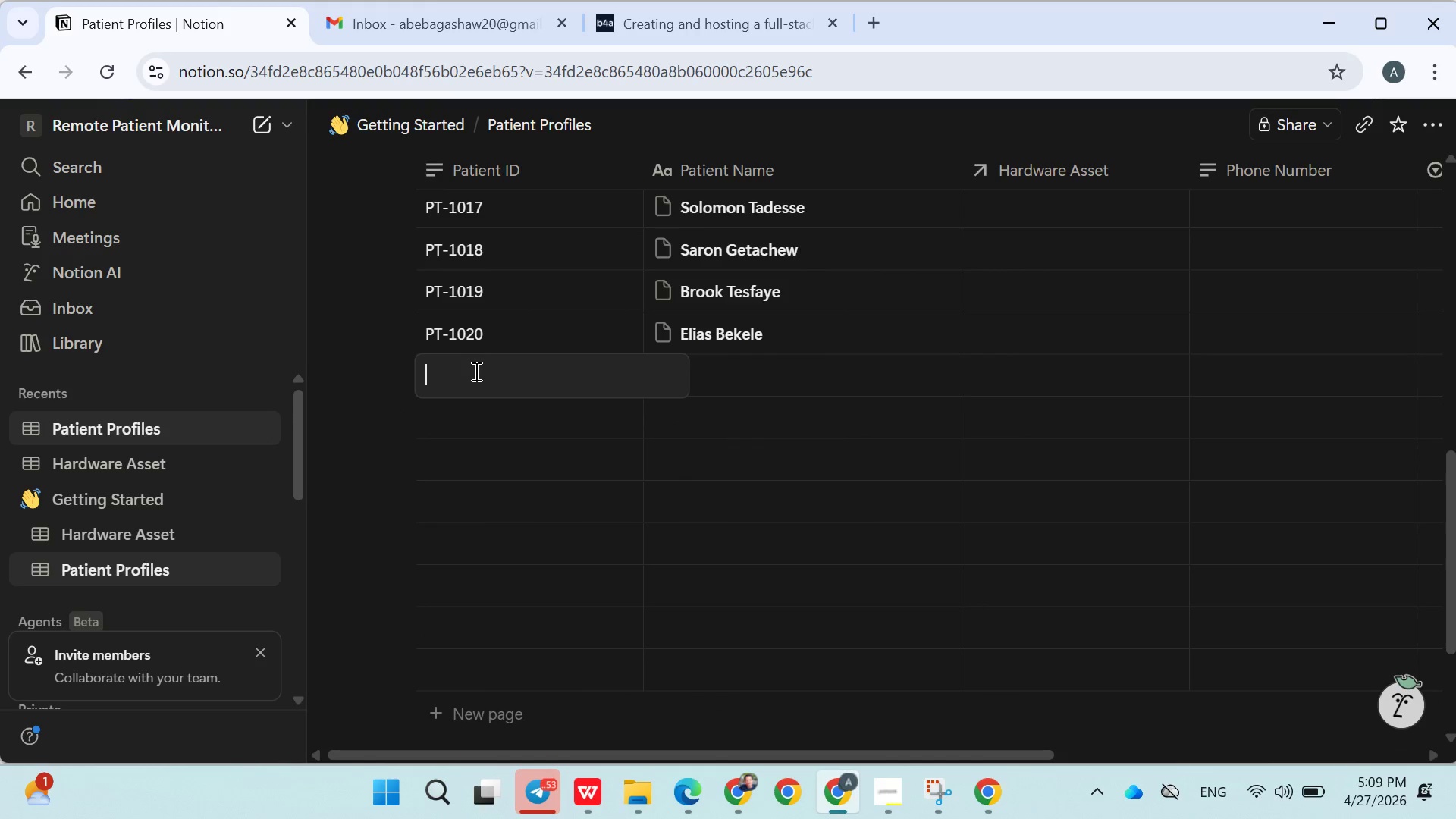 
left_click([545, 339])
 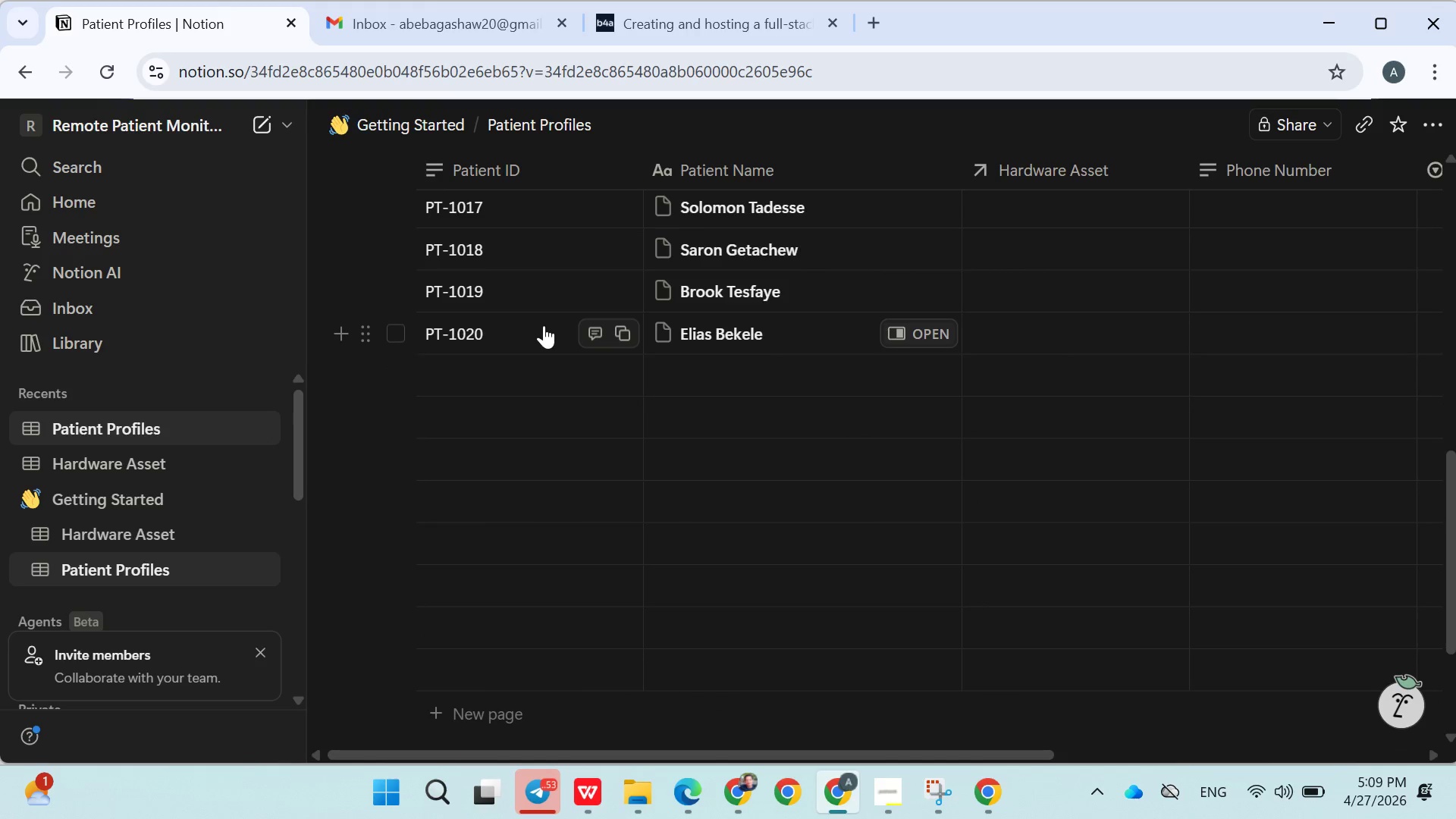 
double_click([705, 418])
 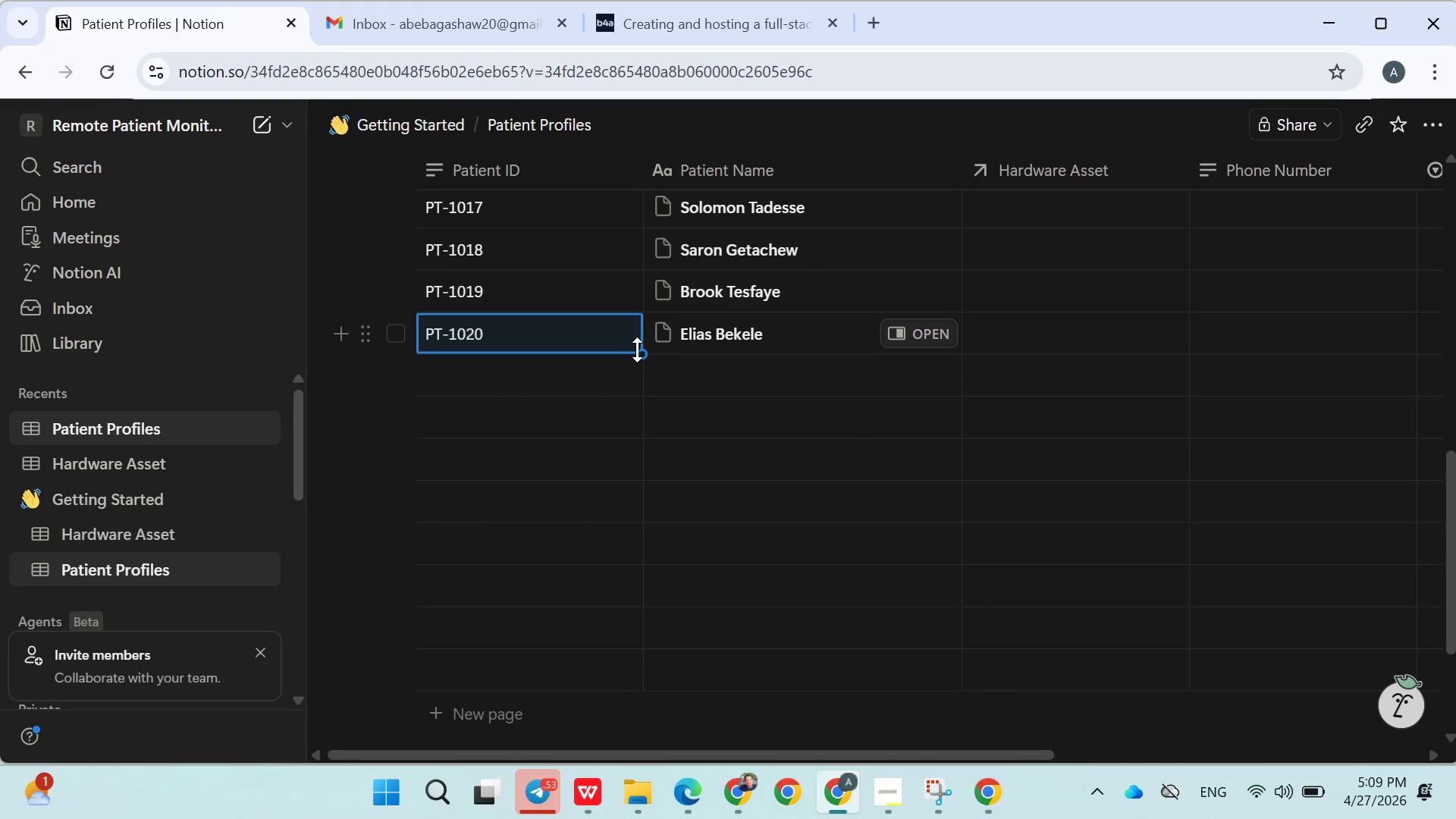 
left_click_drag(start_coordinate=[637, 350], to_coordinate=[595, 753])
 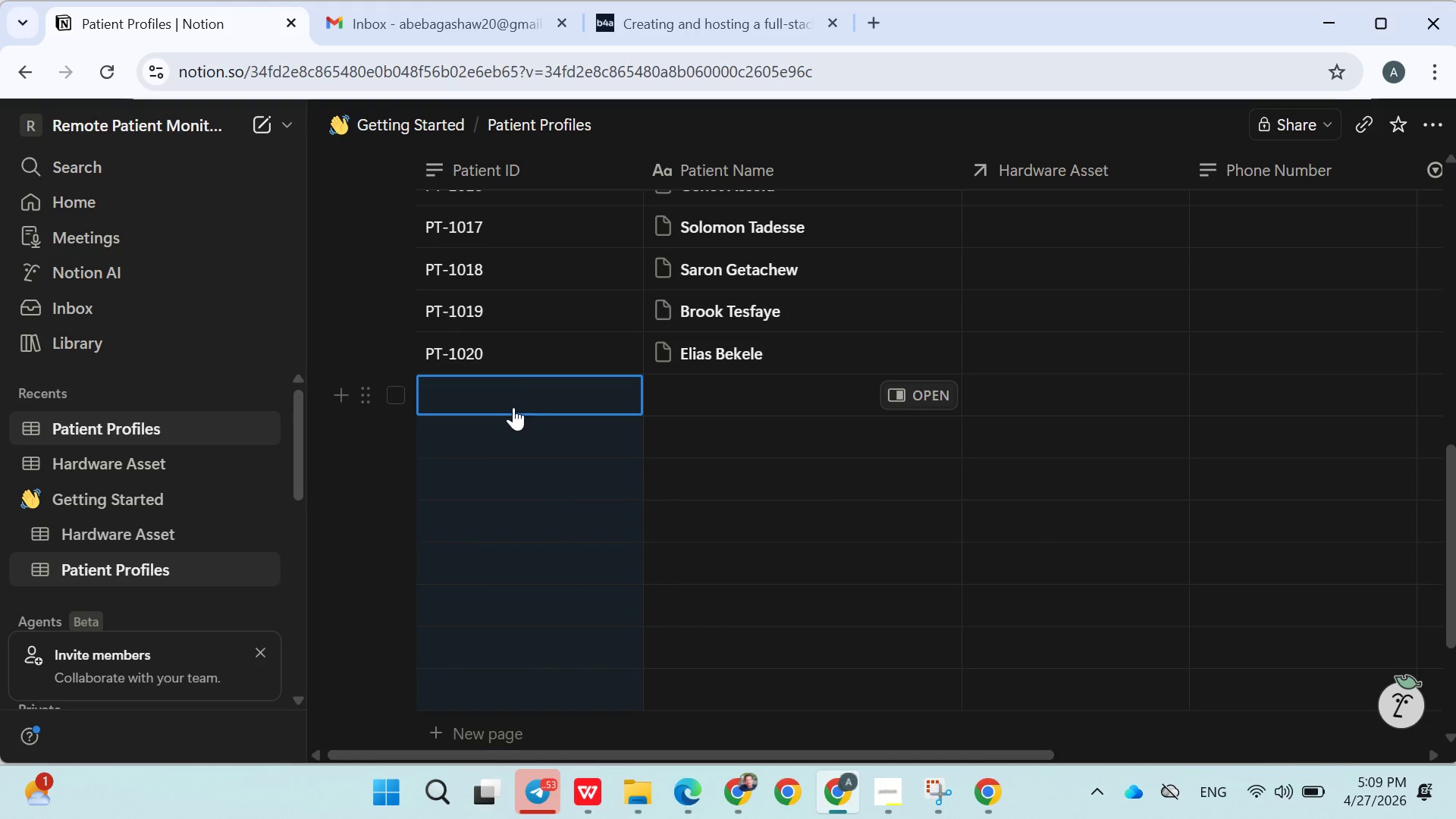 
left_click([504, 382])
 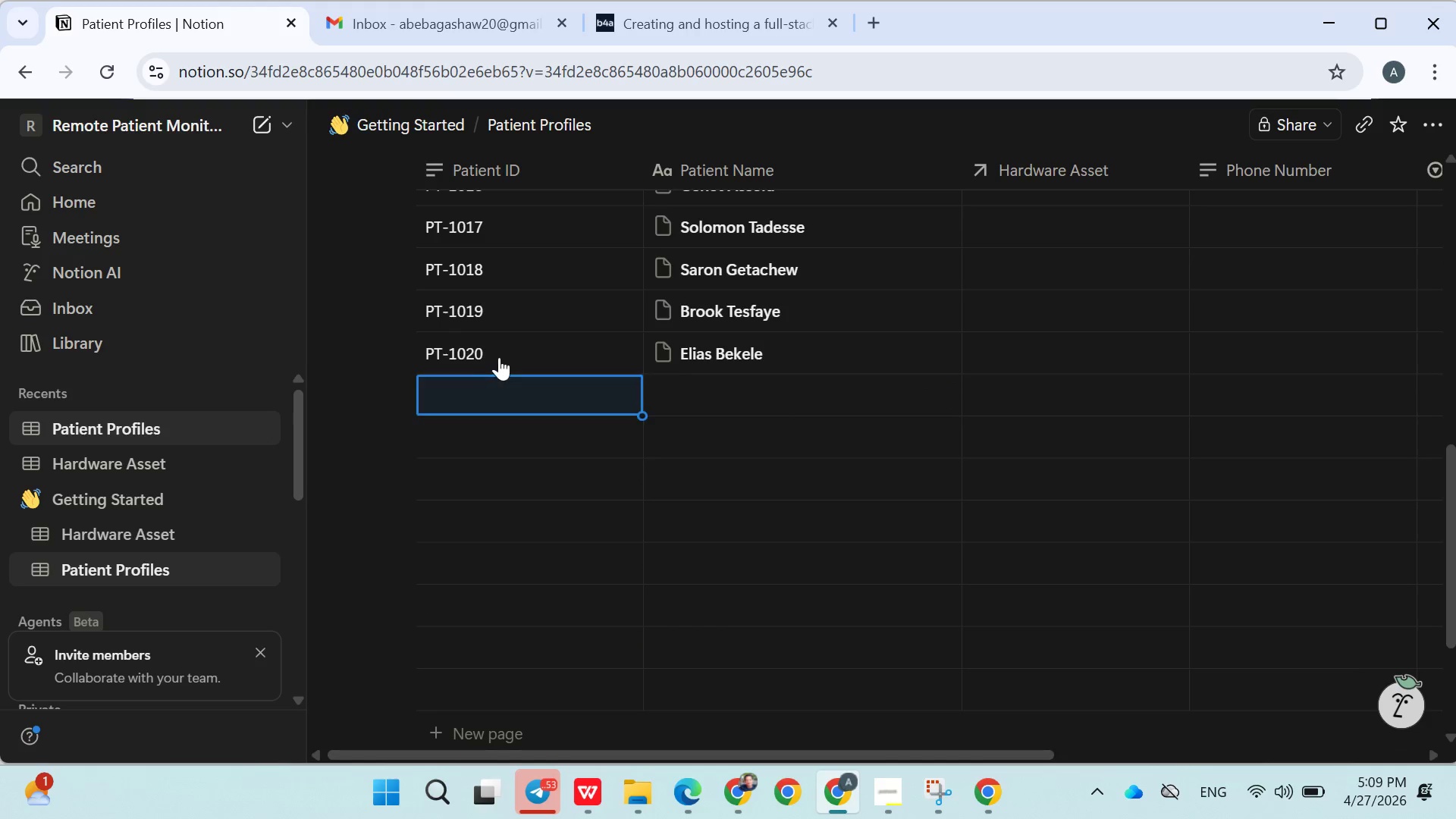 
double_click([500, 353])
 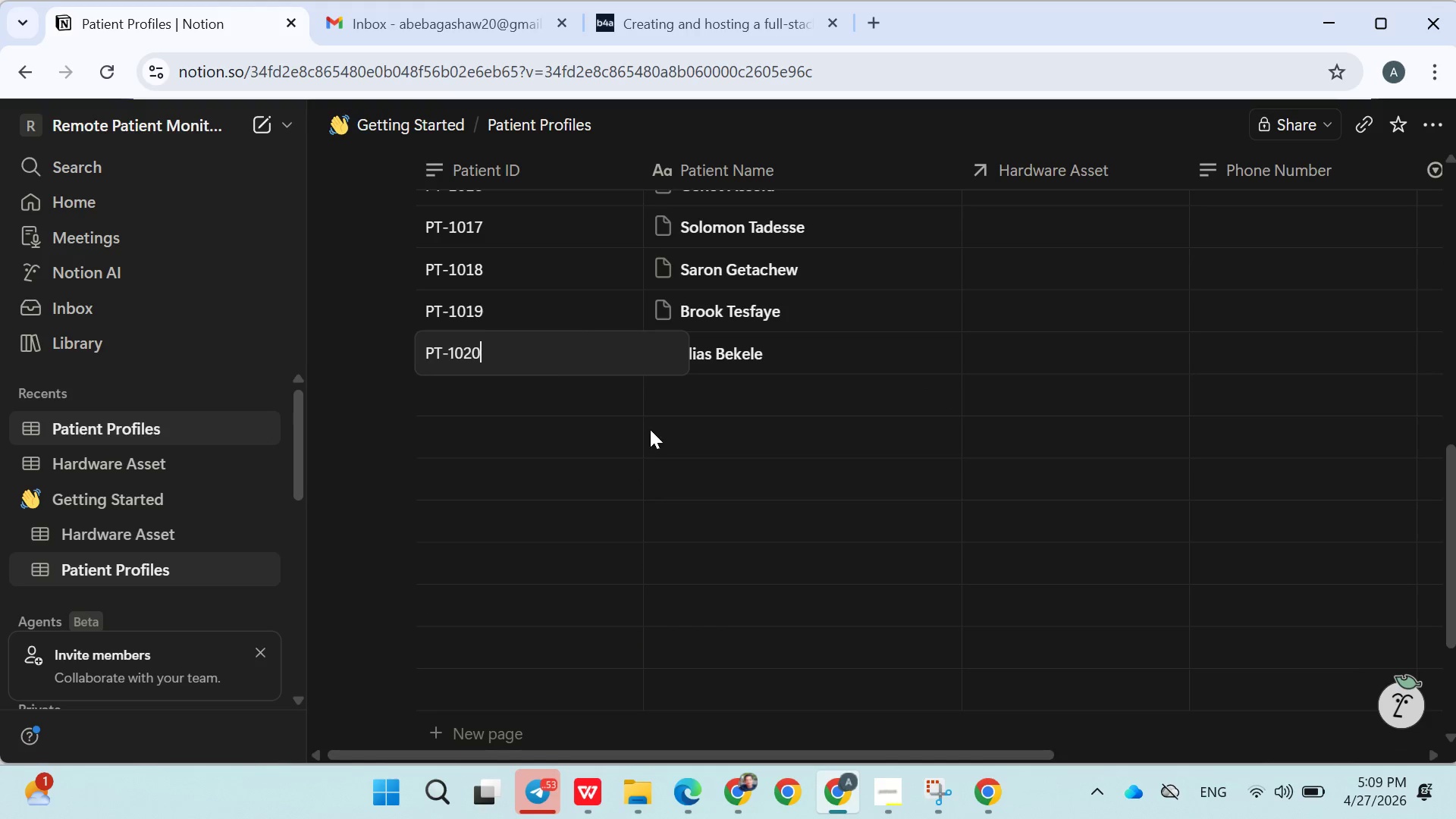 
triple_click([651, 431])
 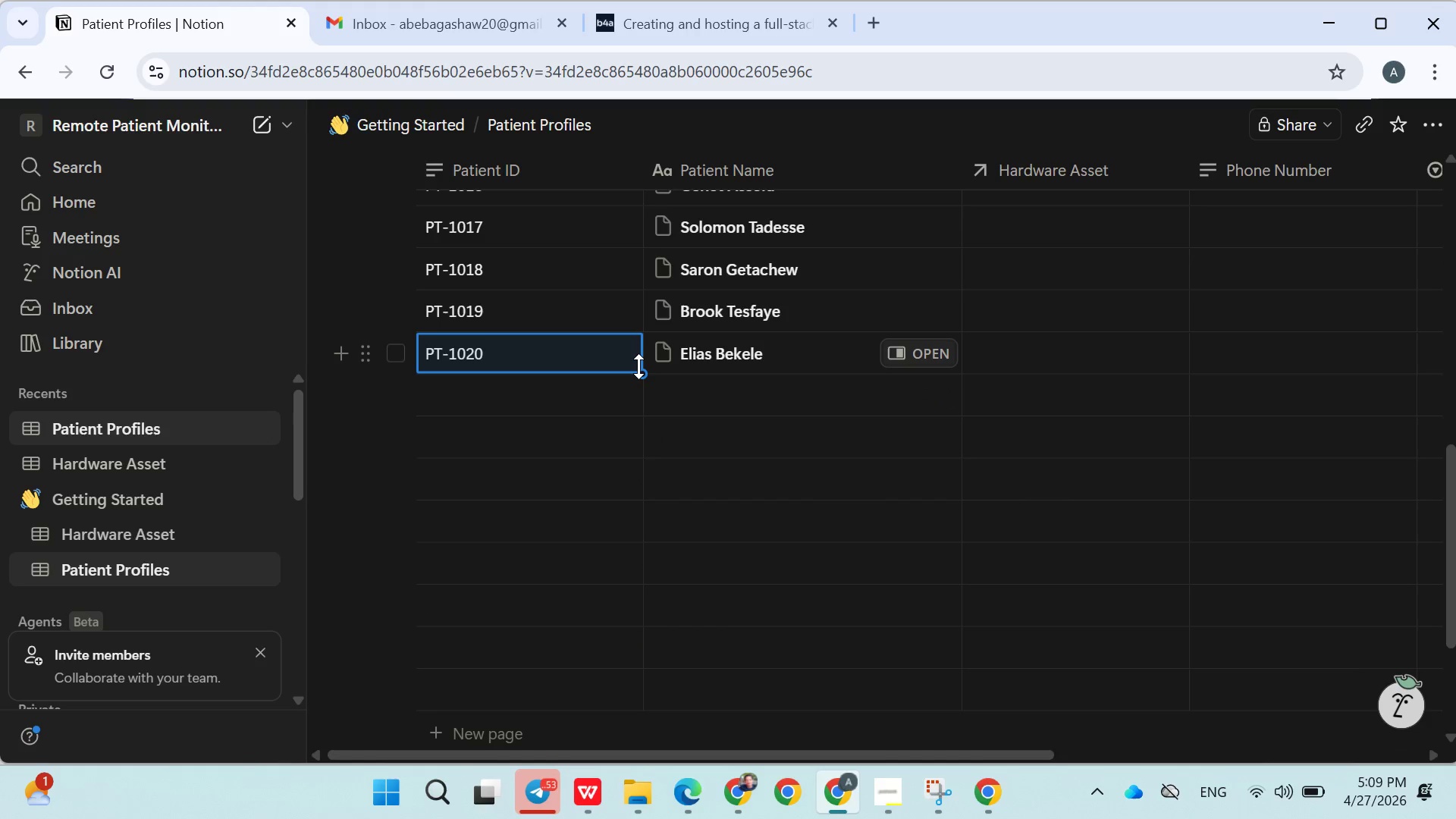 
left_click_drag(start_coordinate=[639, 366], to_coordinate=[590, 762])
 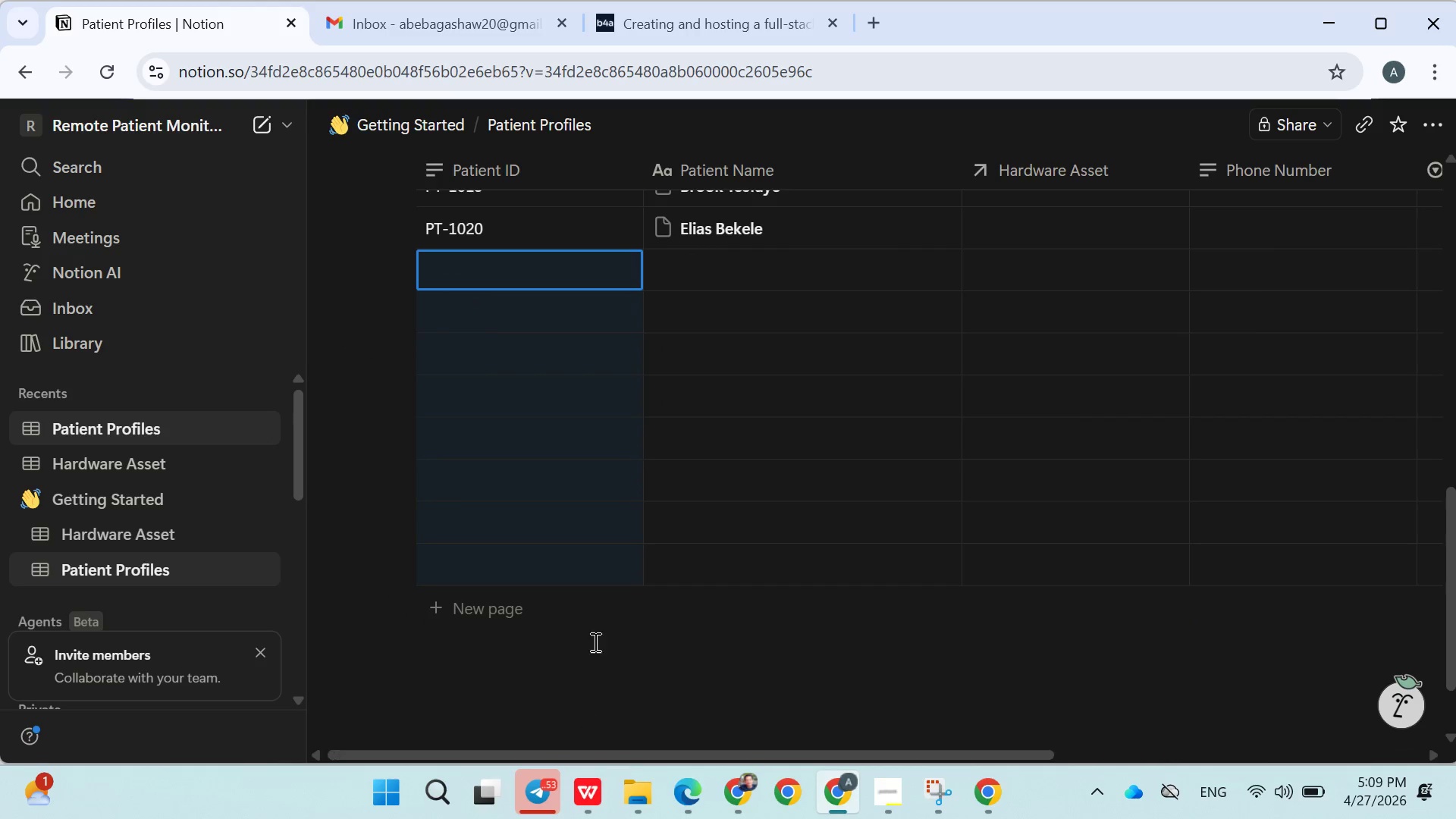 
mouse_move([589, 550])
 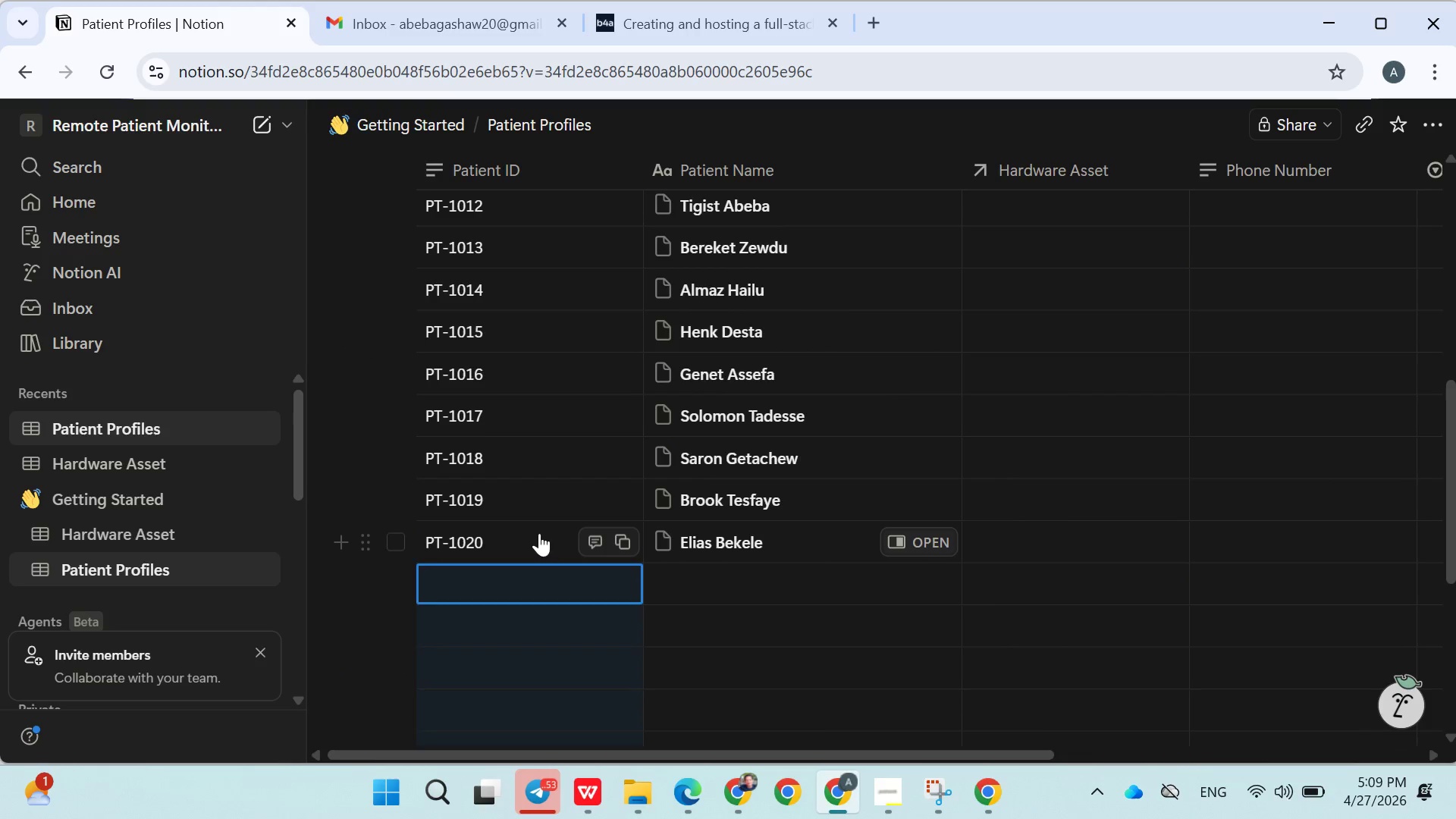 
double_click([692, 632])
 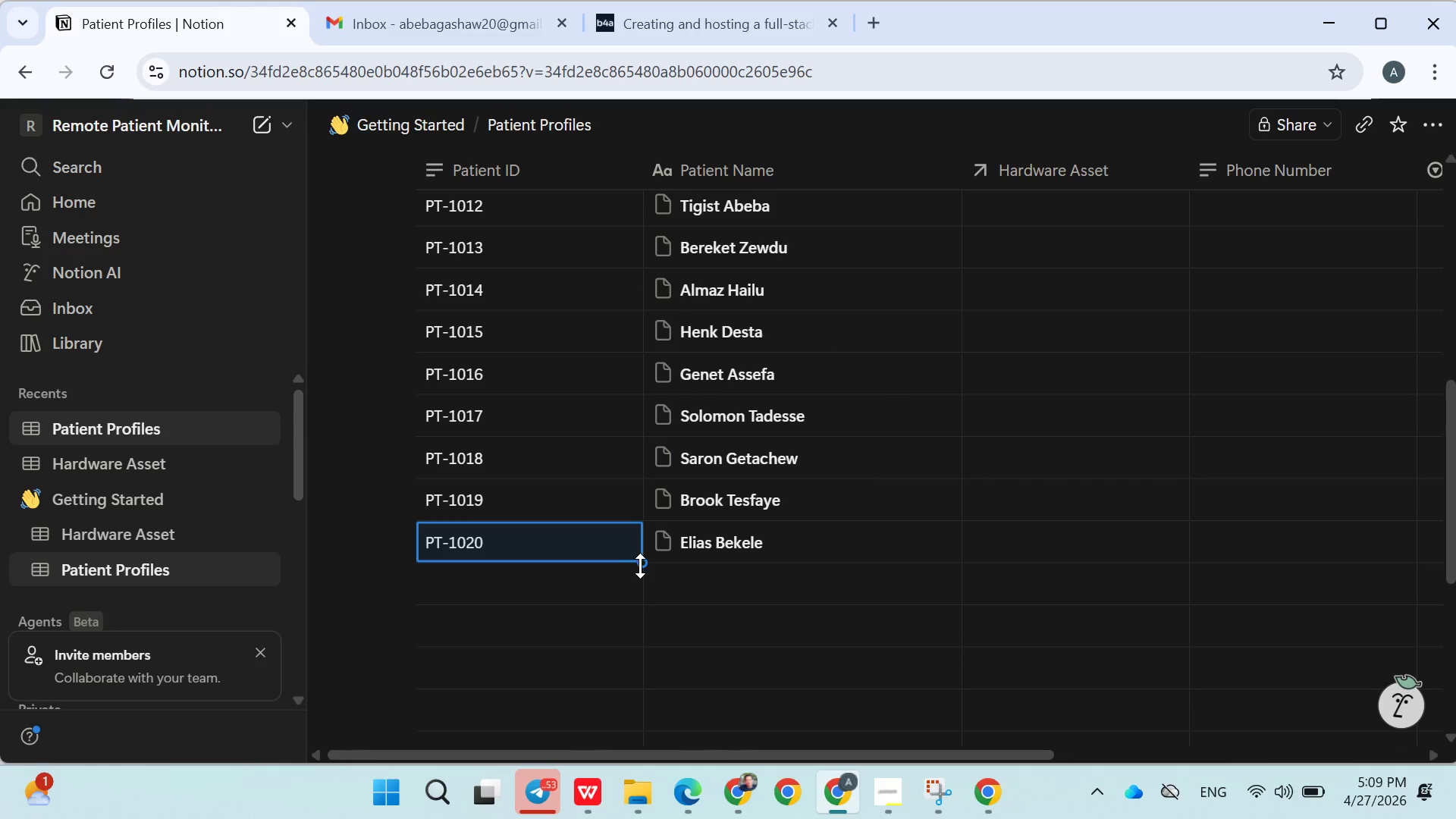 
left_click_drag(start_coordinate=[642, 566], to_coordinate=[603, 486])
 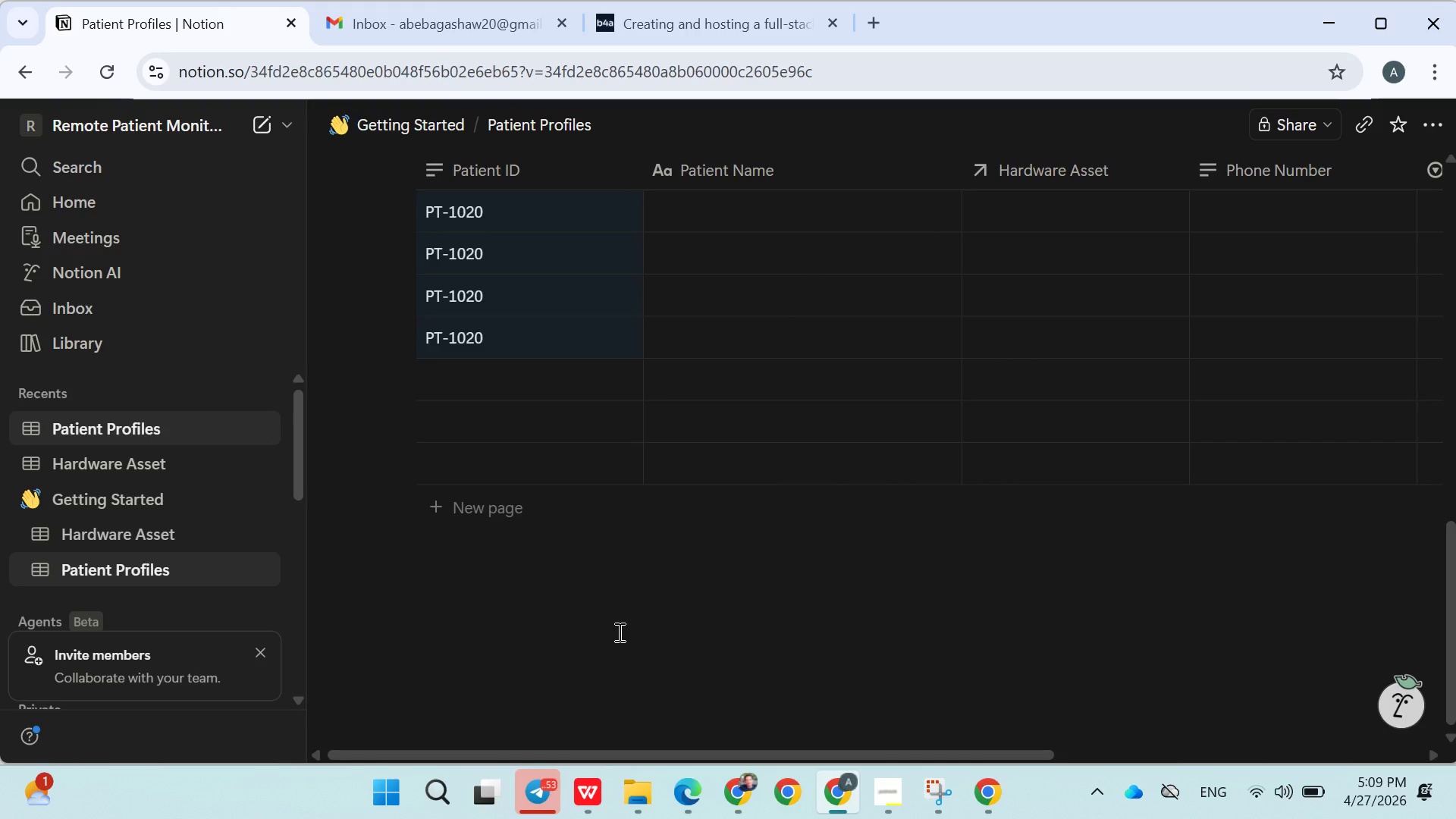 
left_click([618, 632])
 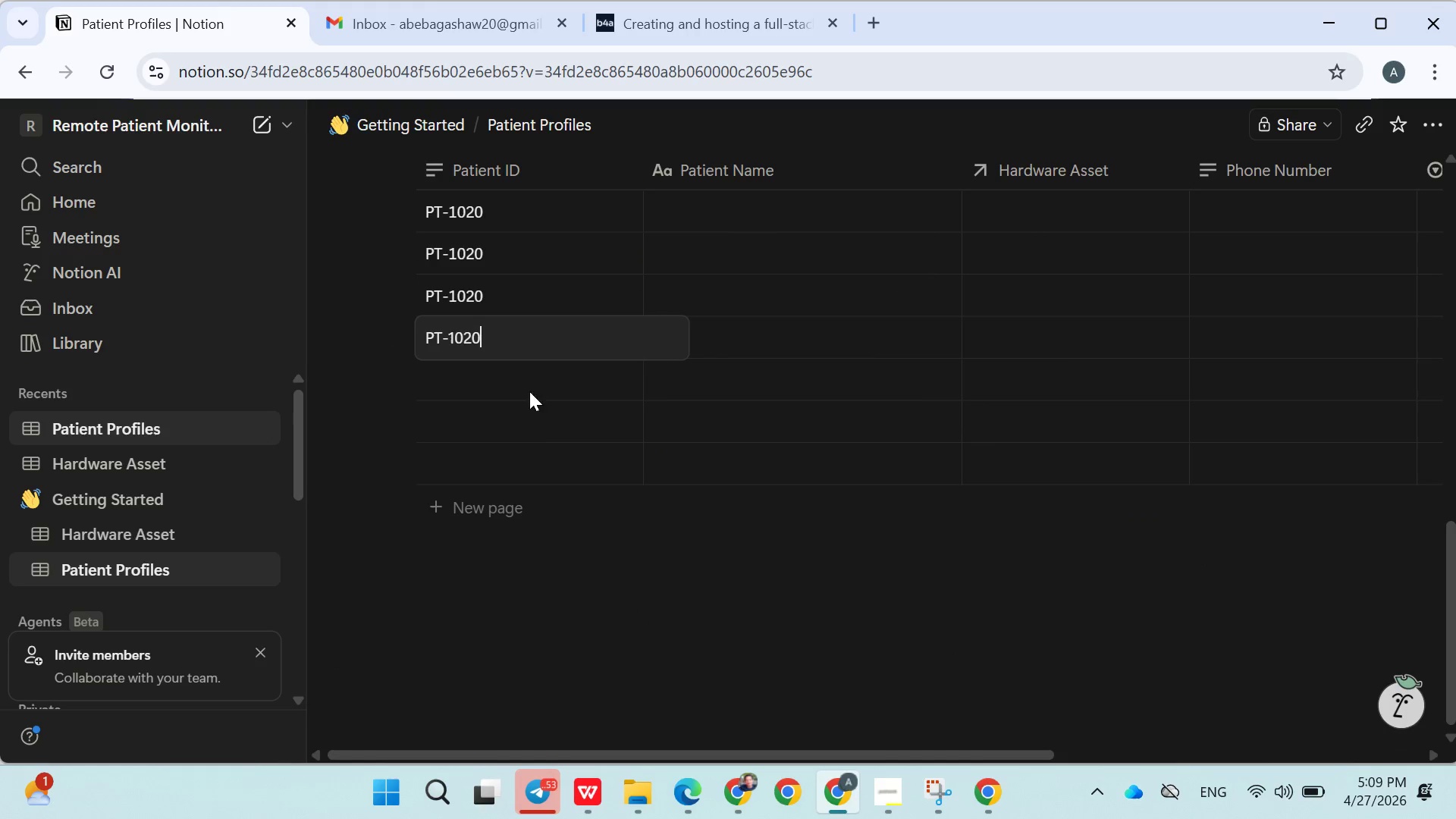 
left_click([603, 560])
 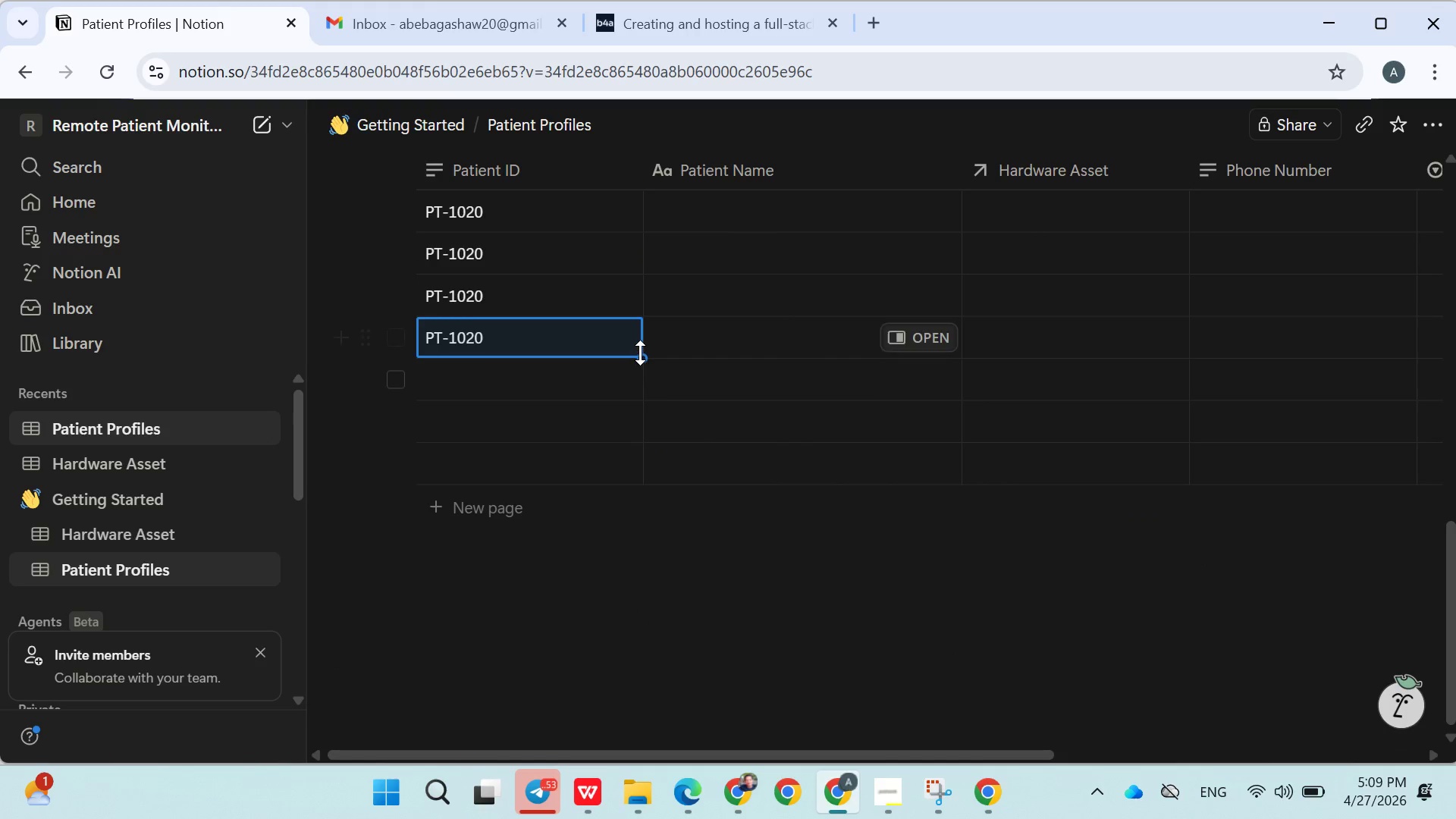 
left_click_drag(start_coordinate=[641, 353], to_coordinate=[632, 513])
 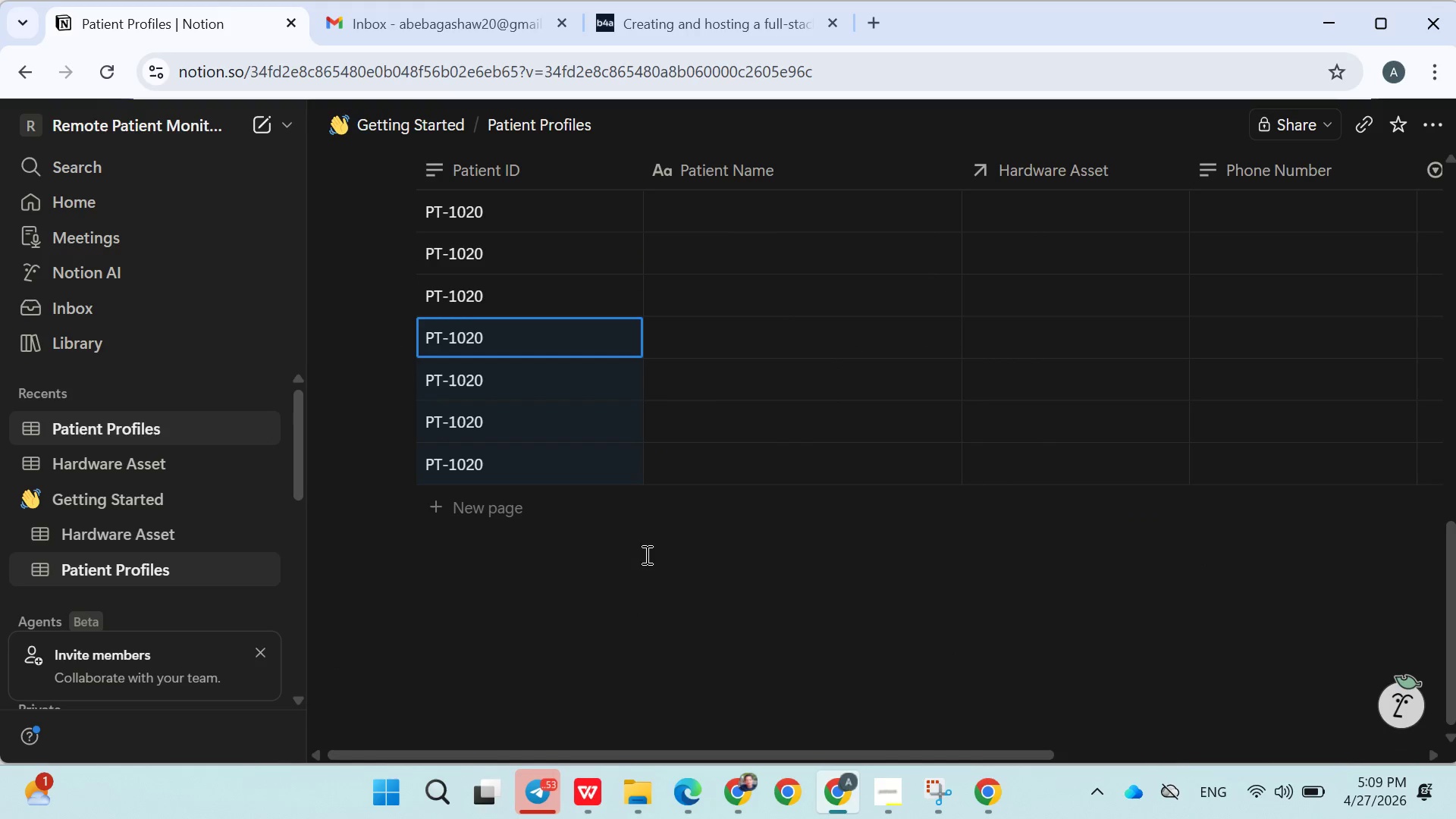 
left_click_drag(start_coordinate=[646, 554], to_coordinate=[642, 552])
 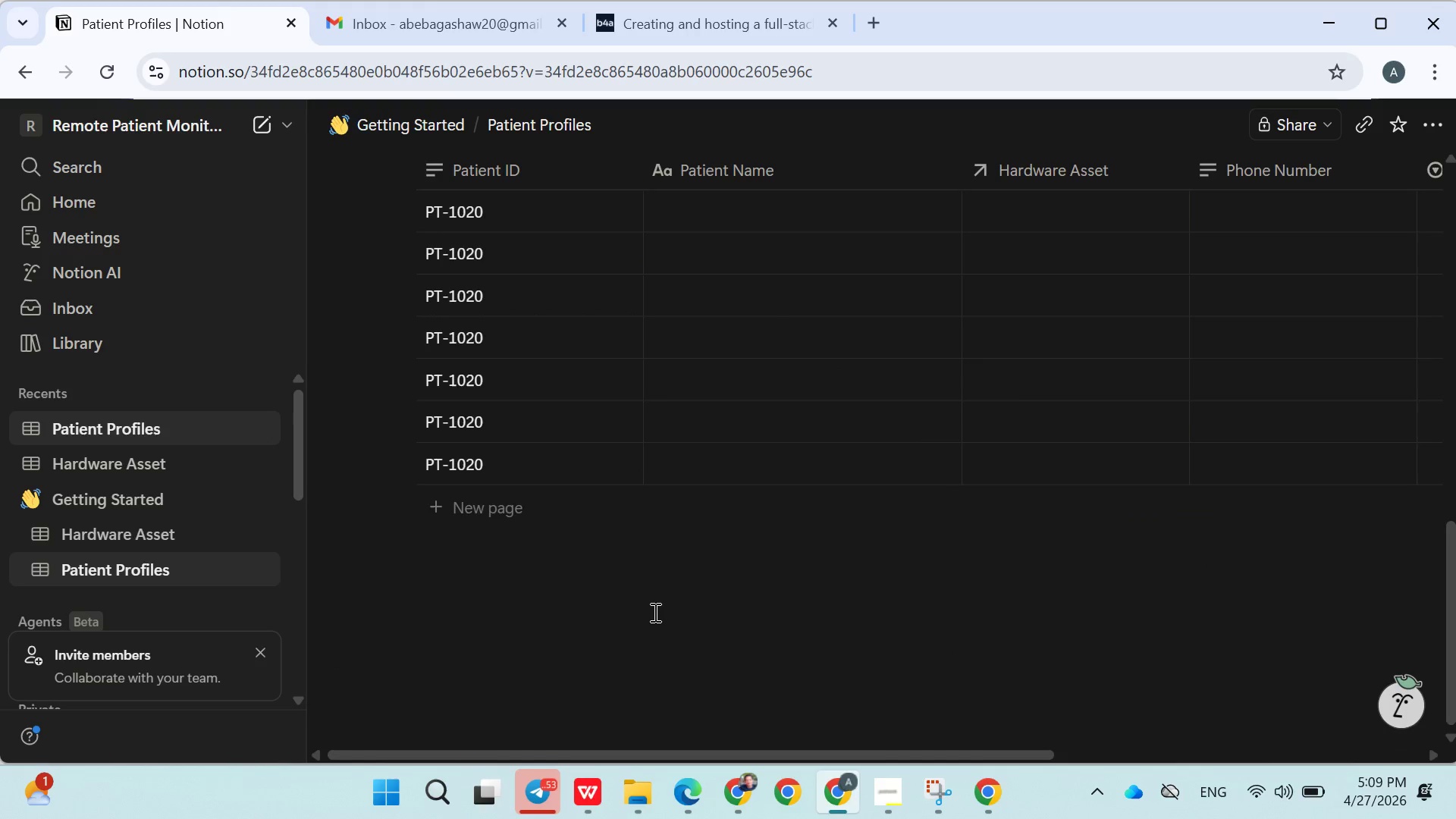 
scroll: coordinate [654, 612], scroll_direction: up, amount: 3.0
 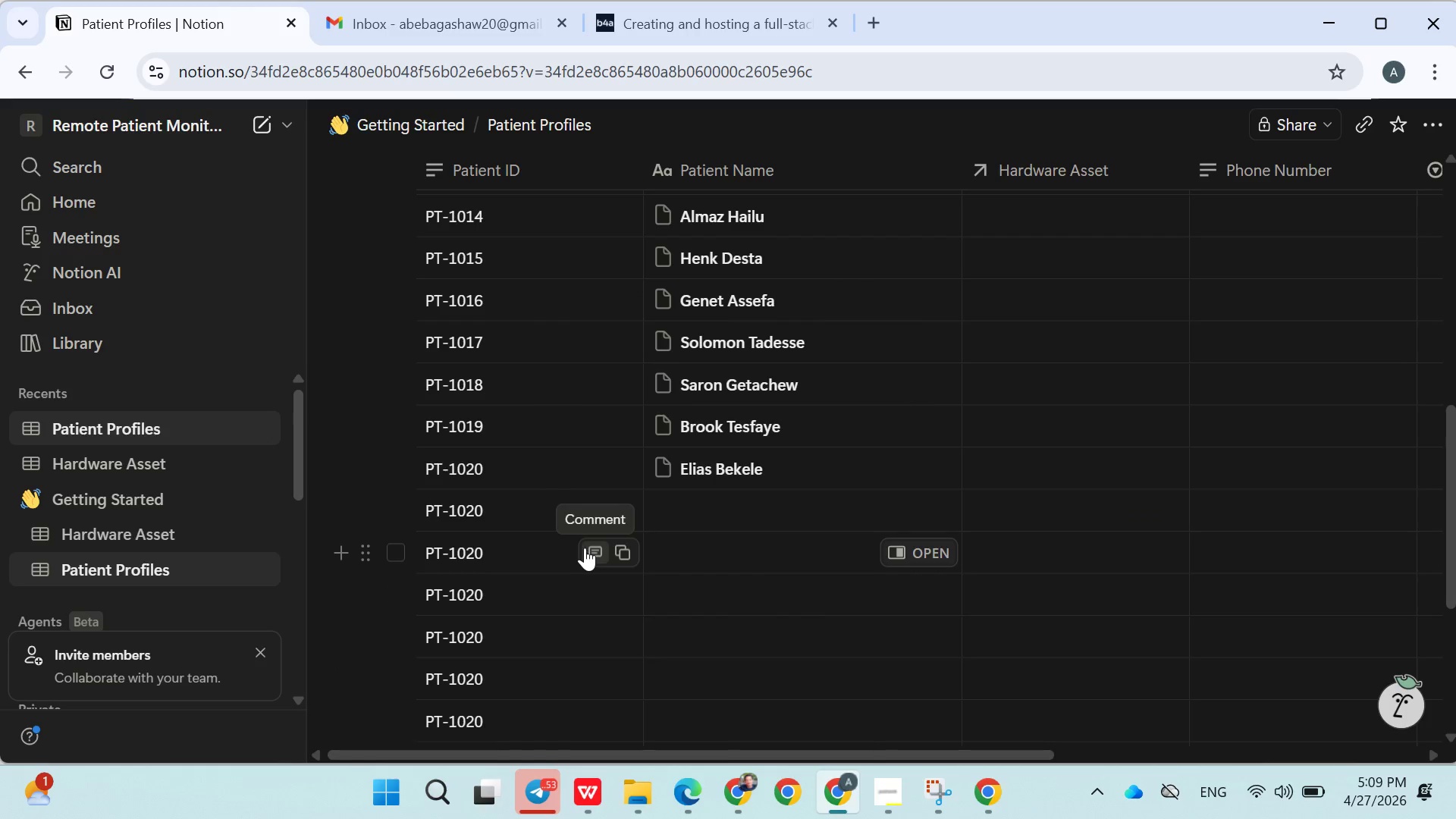 
left_click([517, 560])
 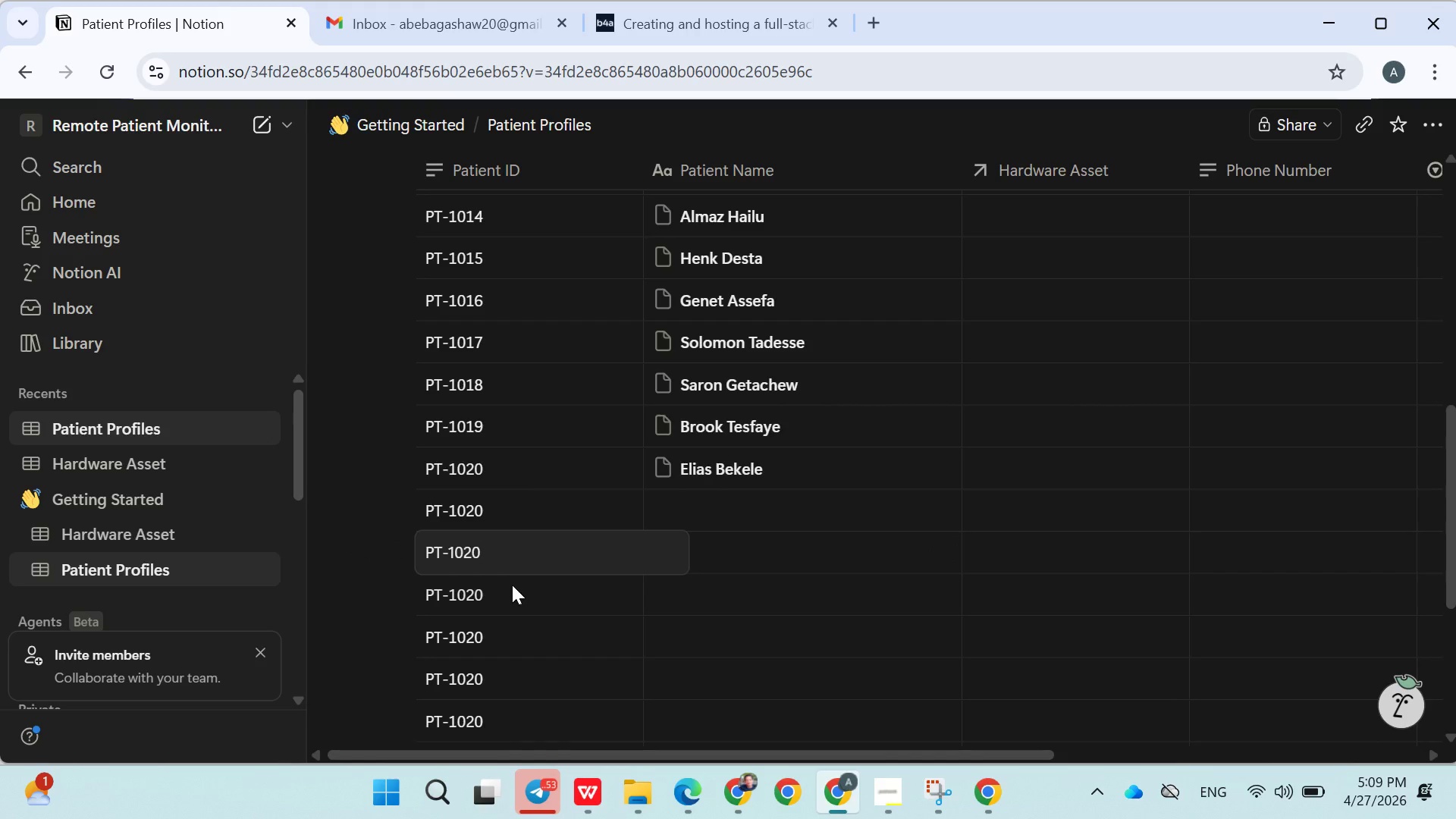 
left_click([511, 511])
 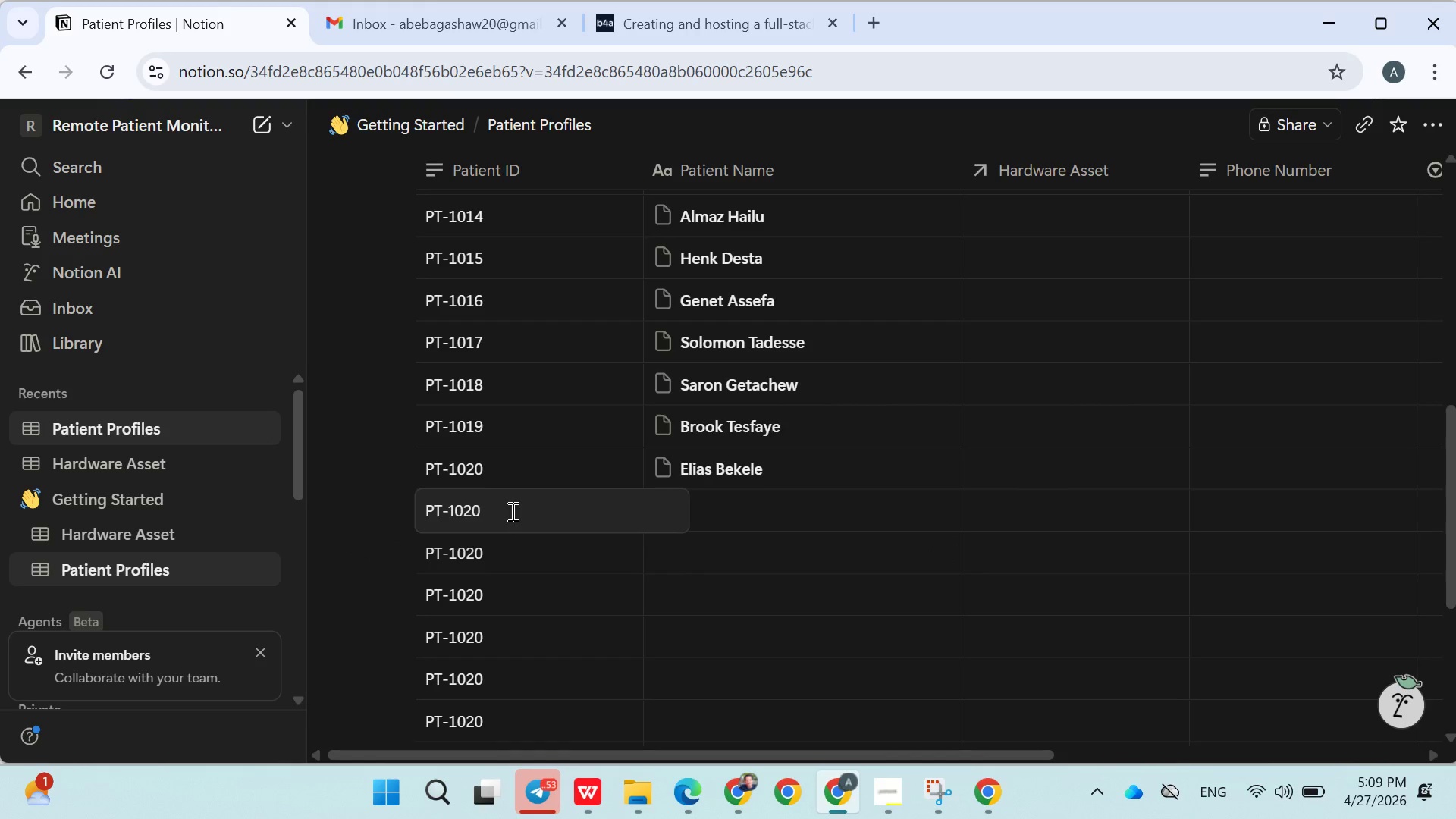 
left_click([511, 511])
 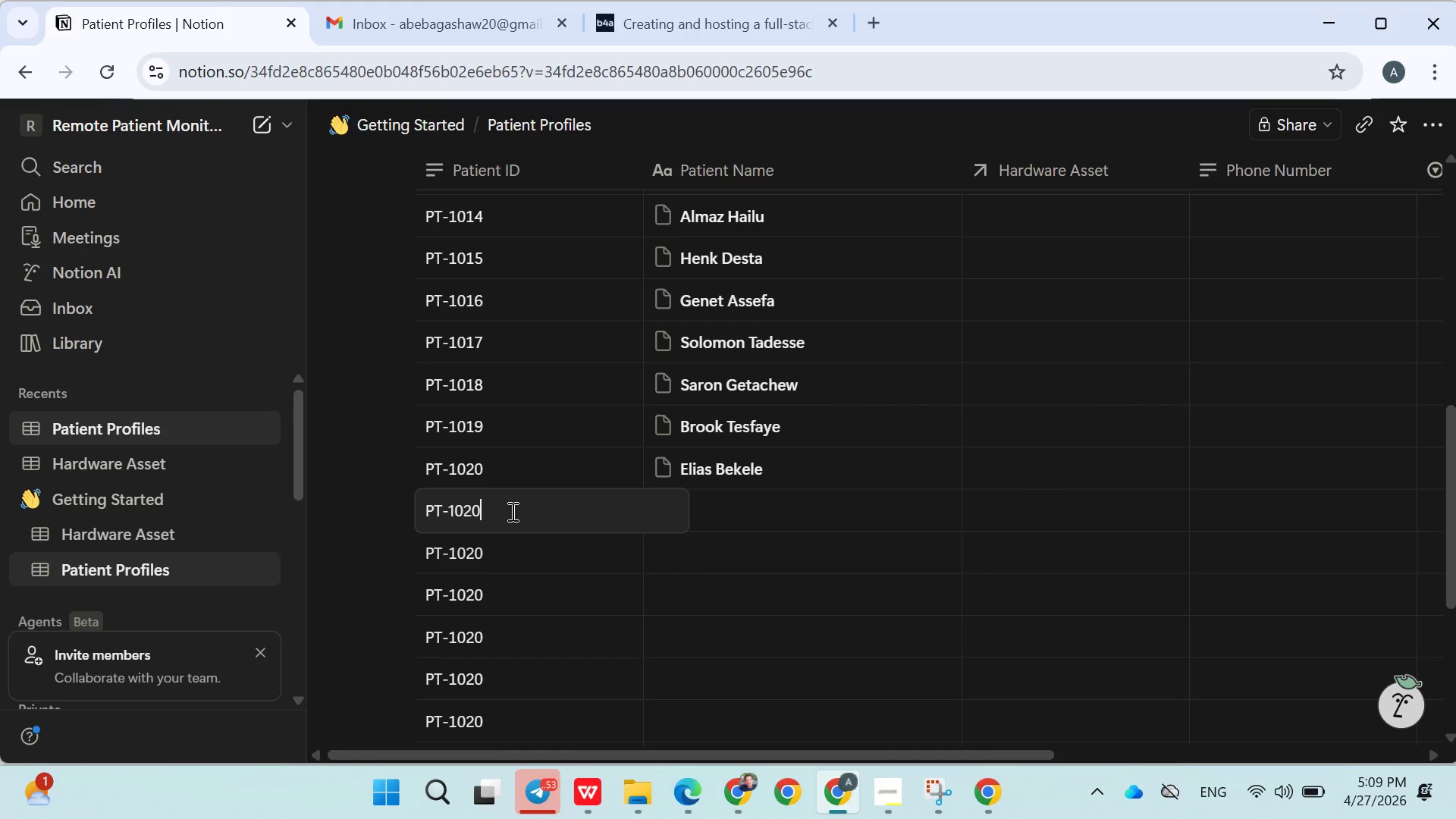 
key(Backspace)
 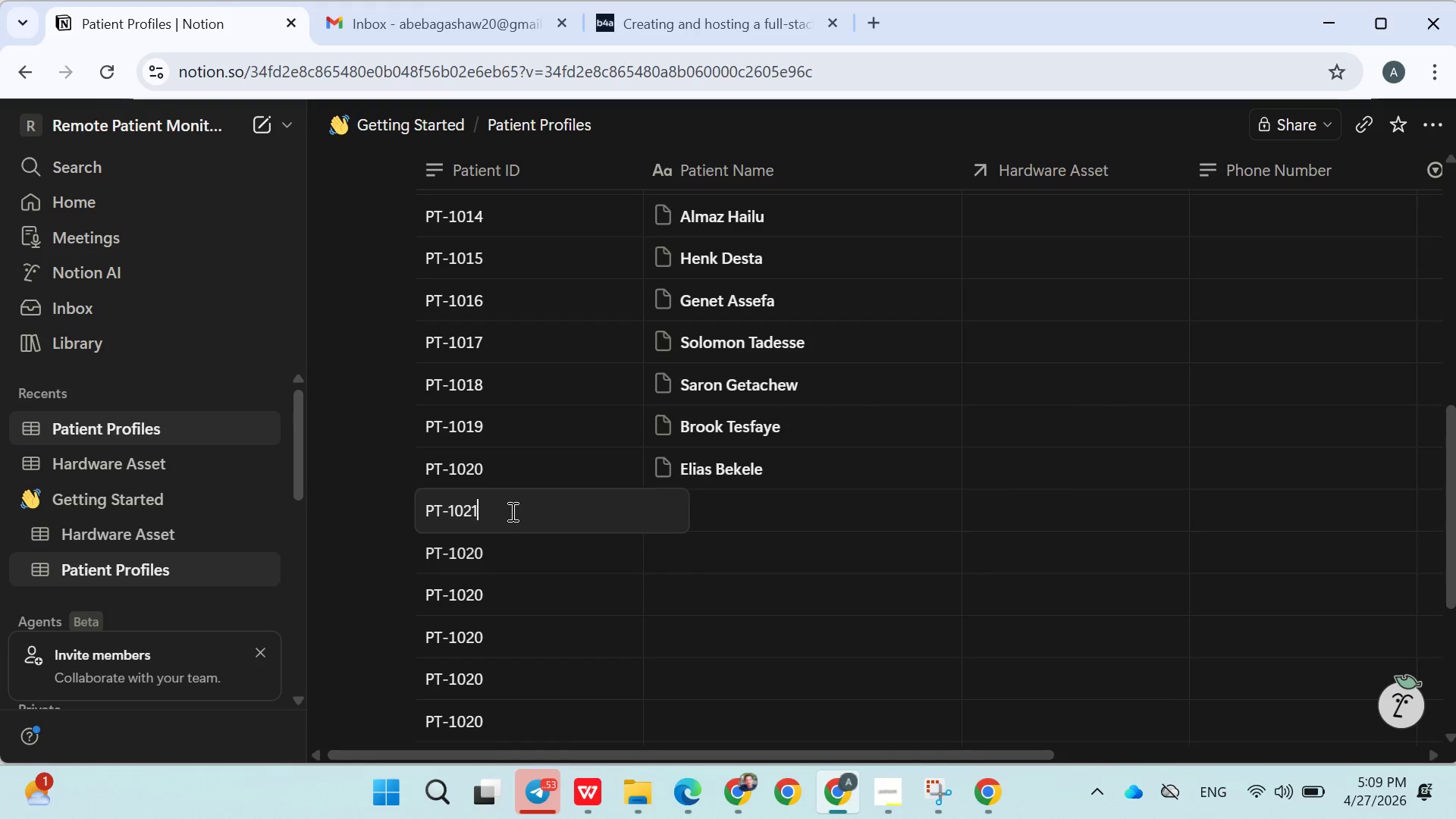 
key(1)
 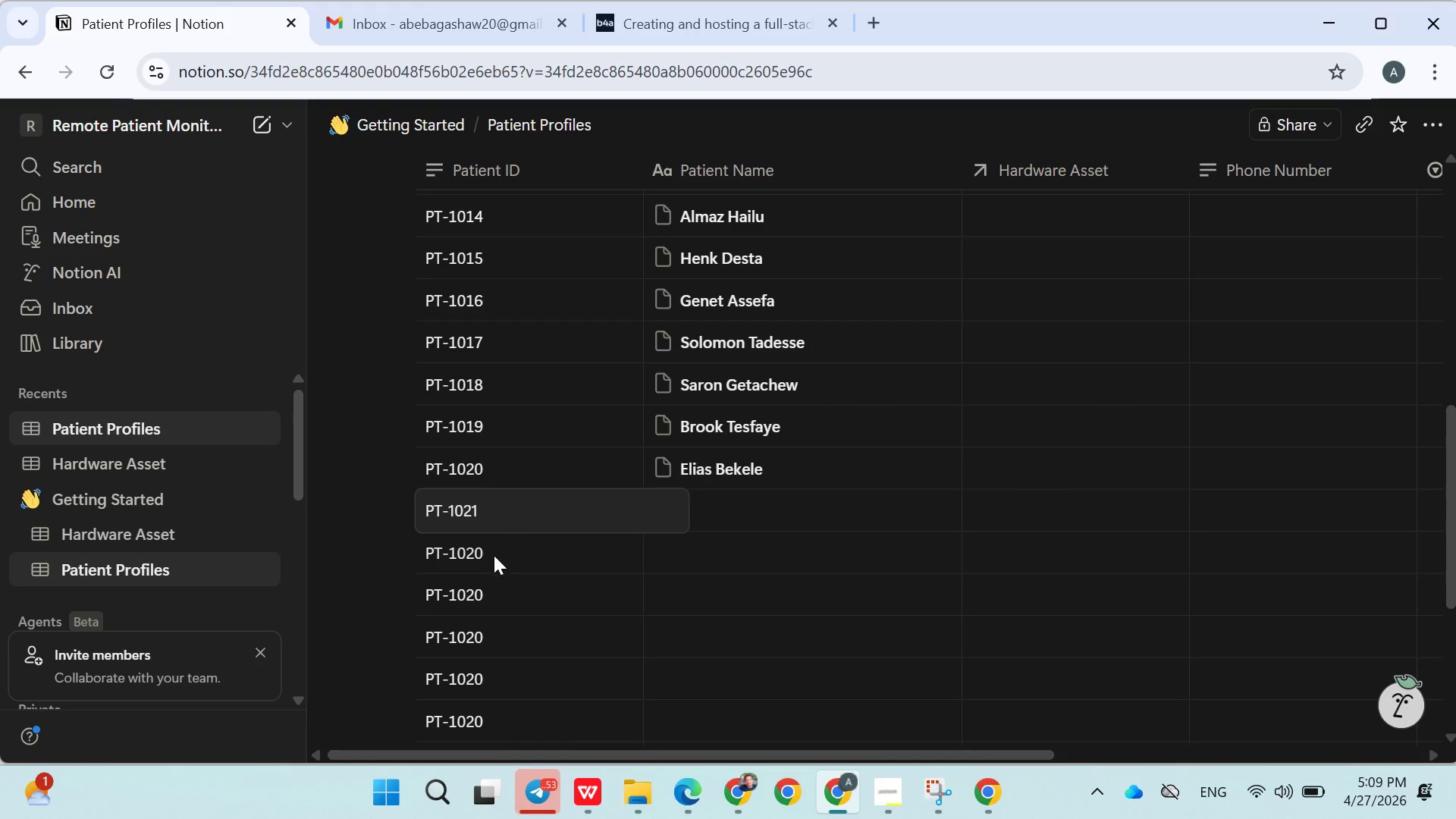 
double_click([493, 556])
 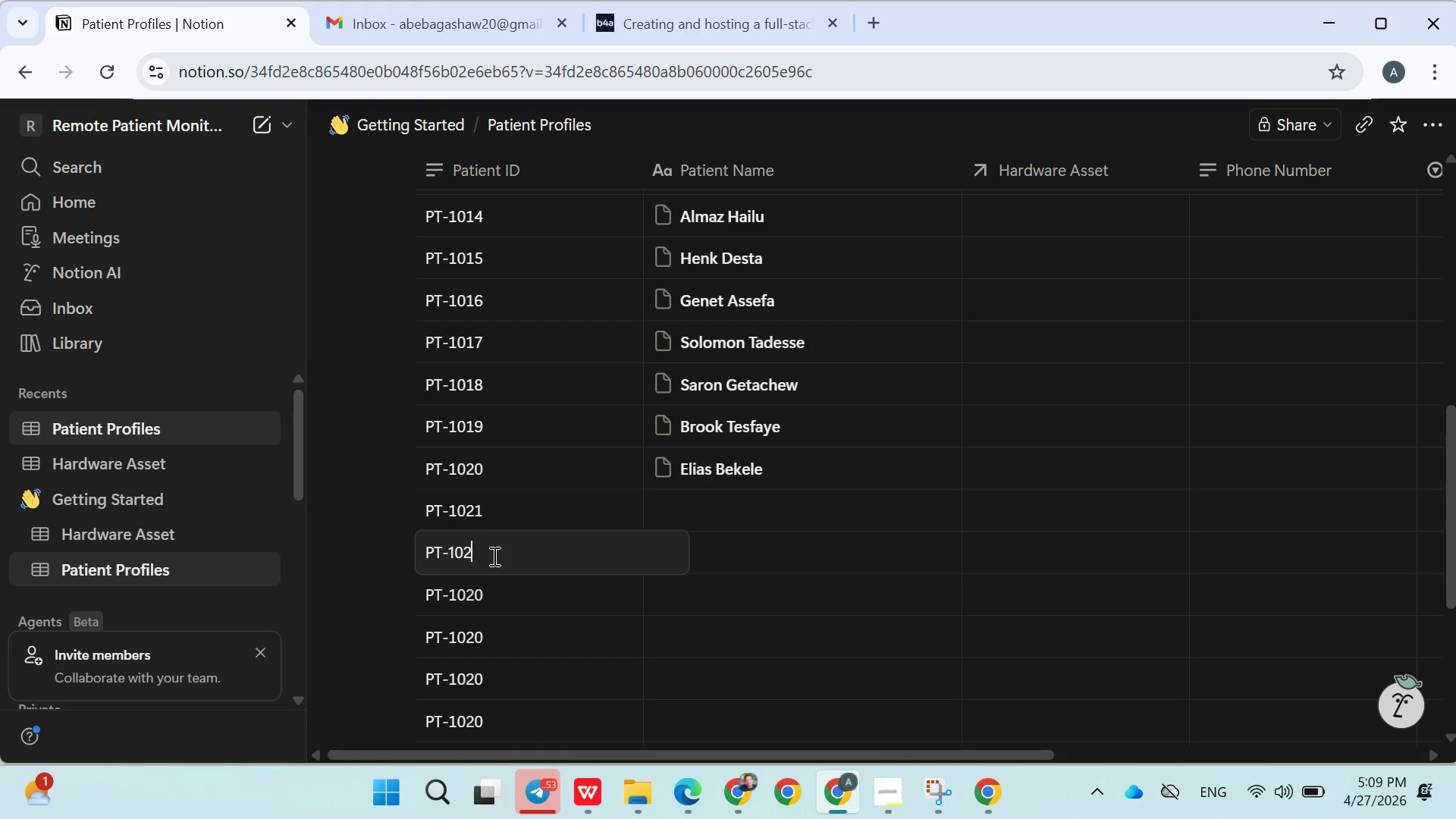 
key(Backspace)
 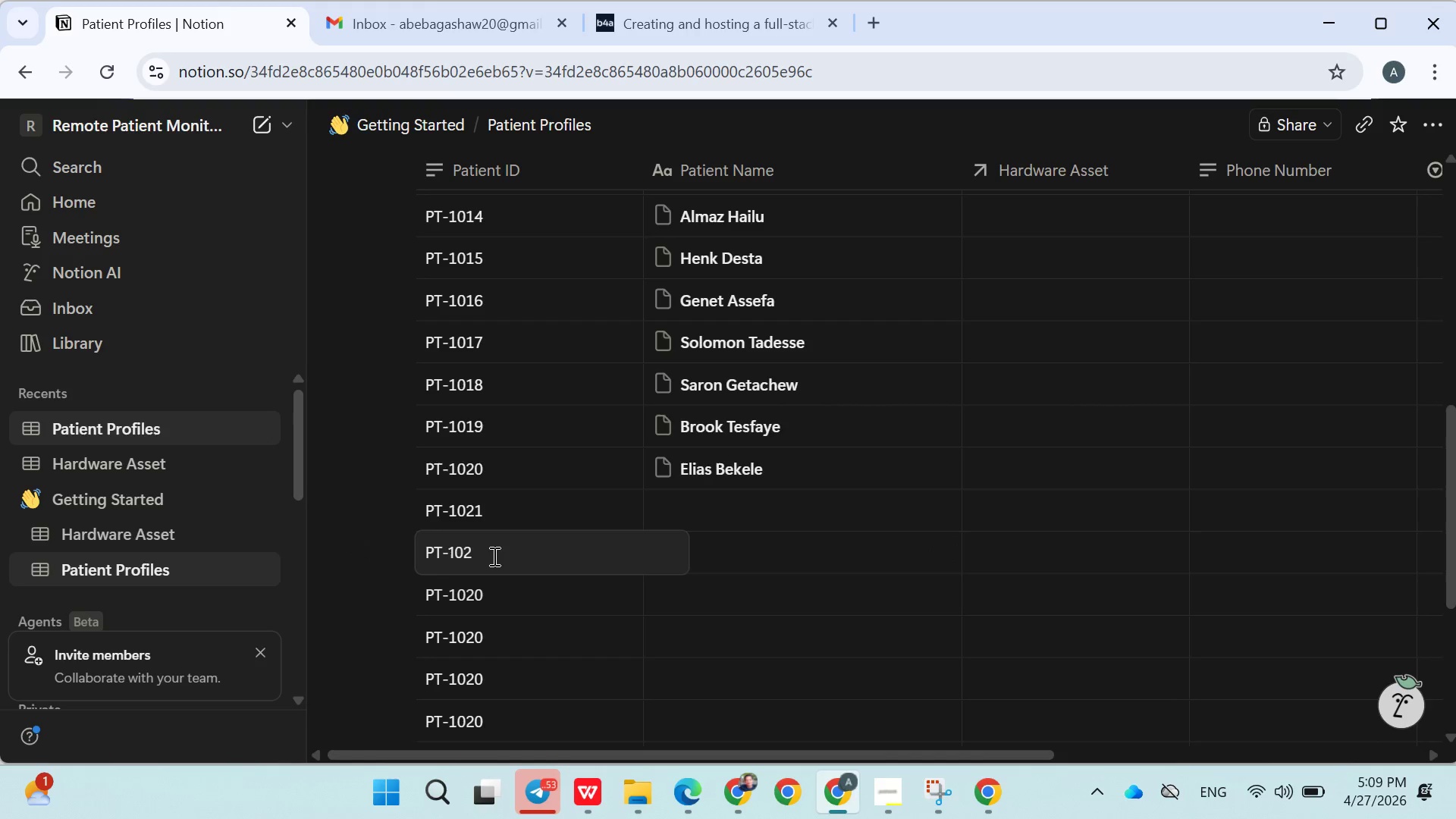 
key(2)
 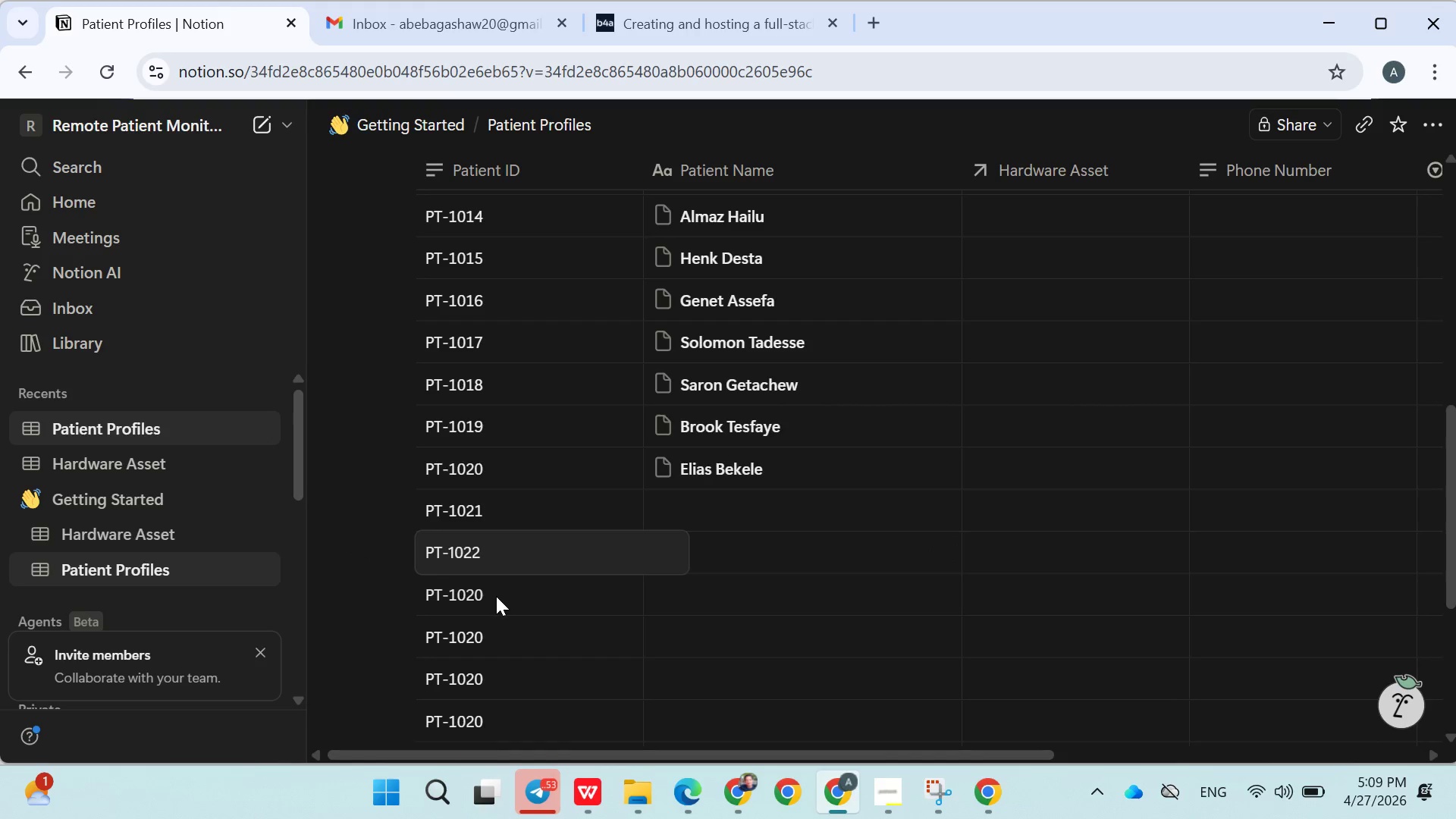 
double_click([496, 596])
 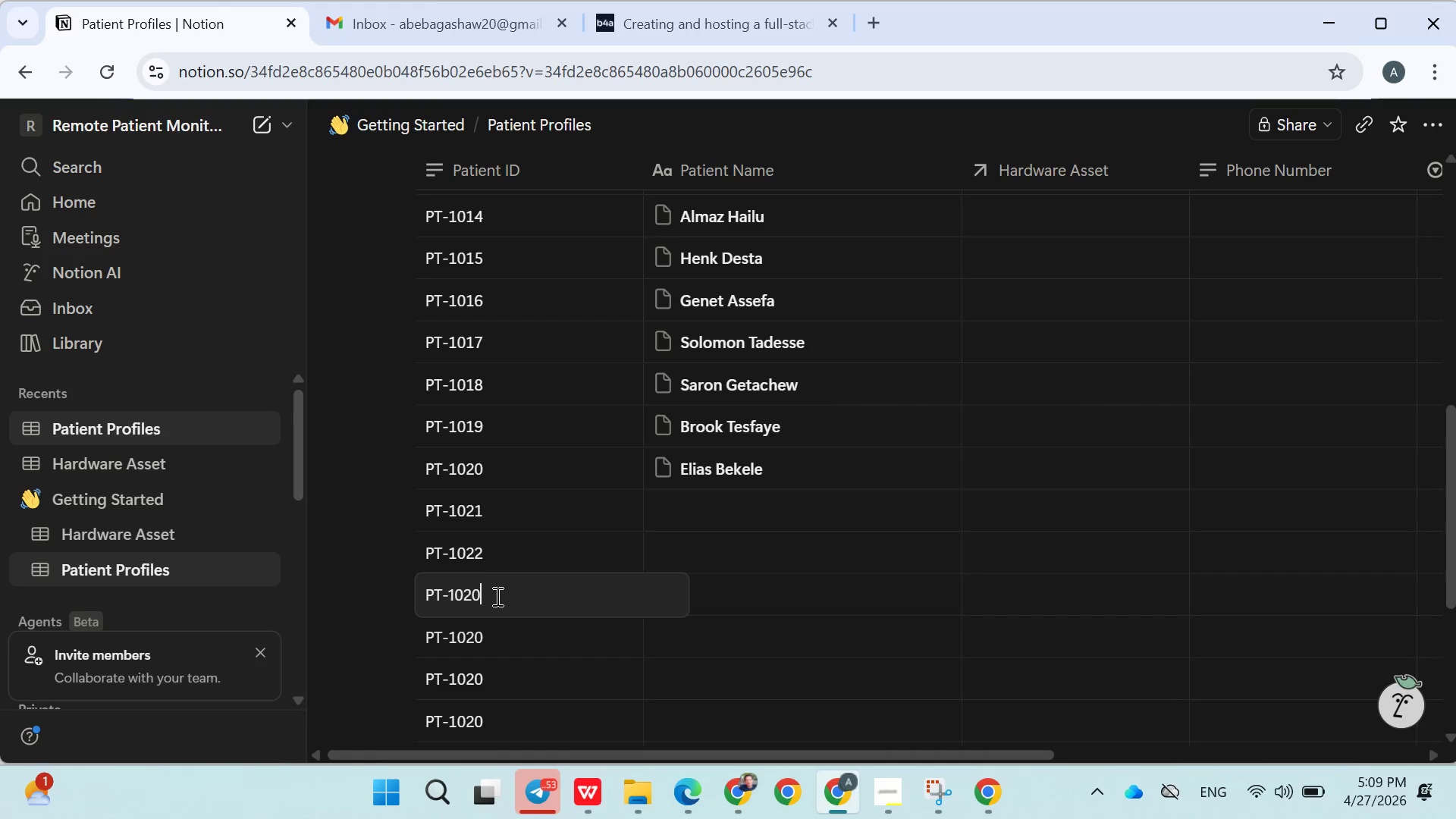 
key(Backspace)
 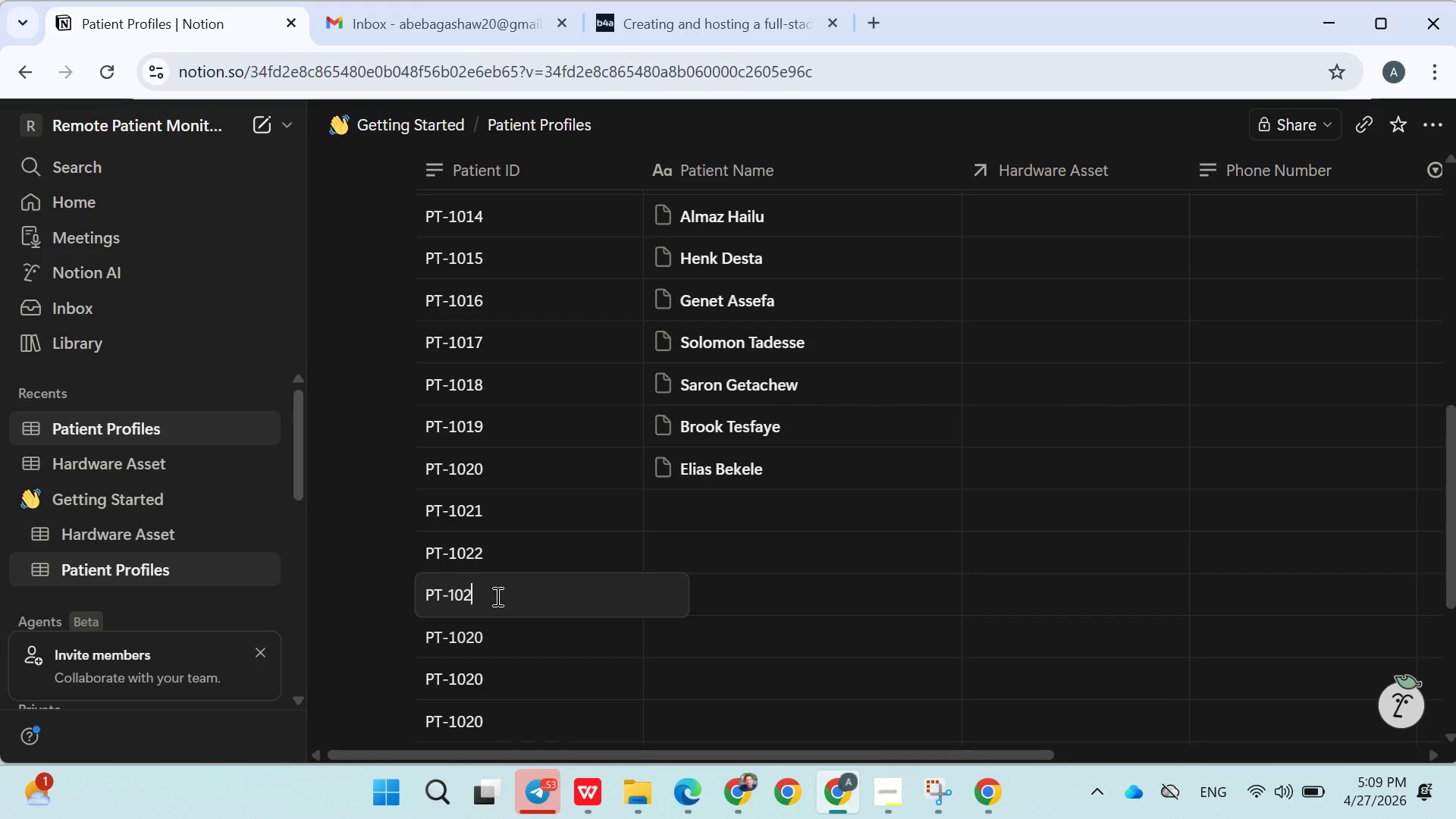 
key(3)
 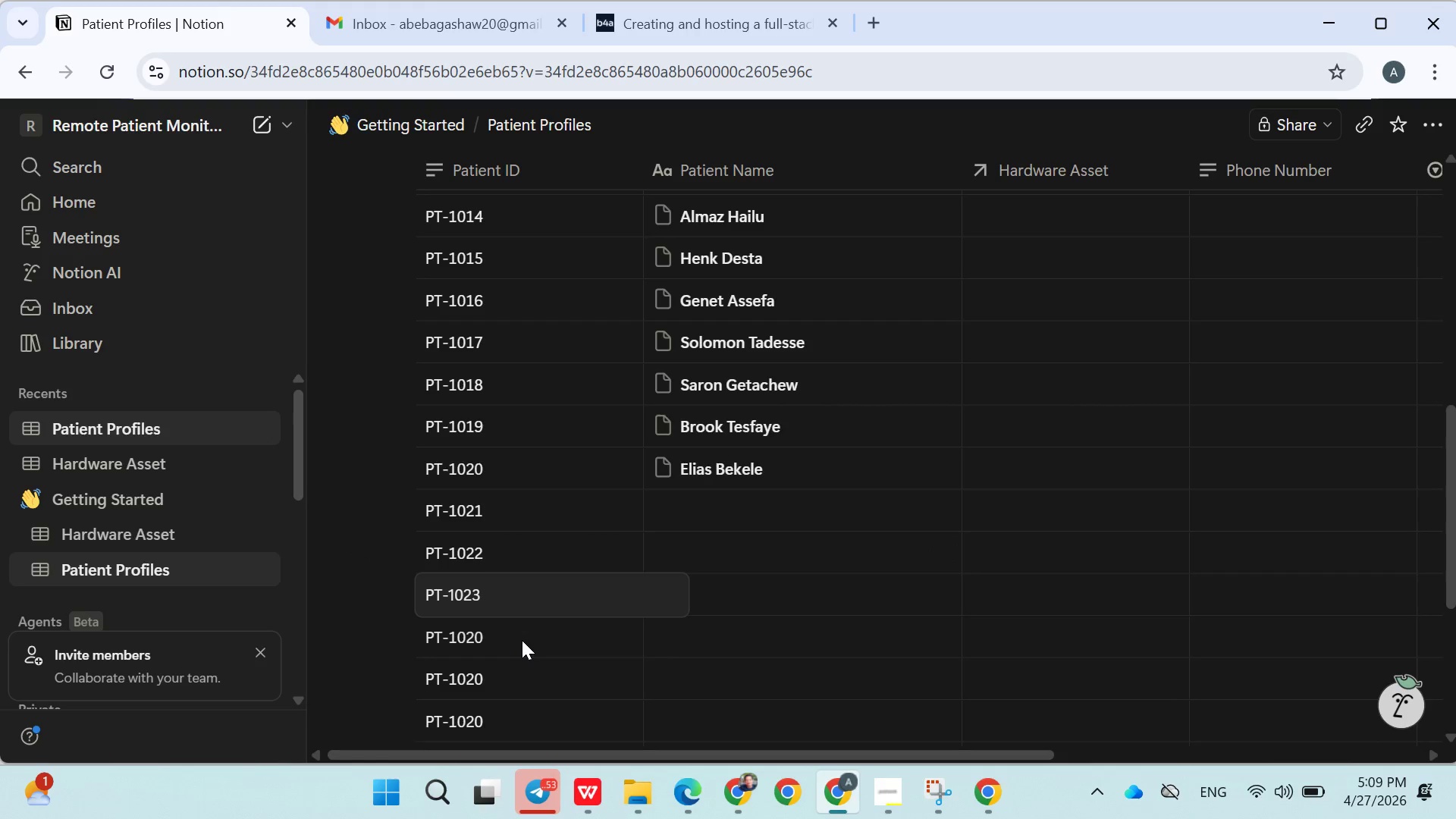 
double_click([522, 640])
 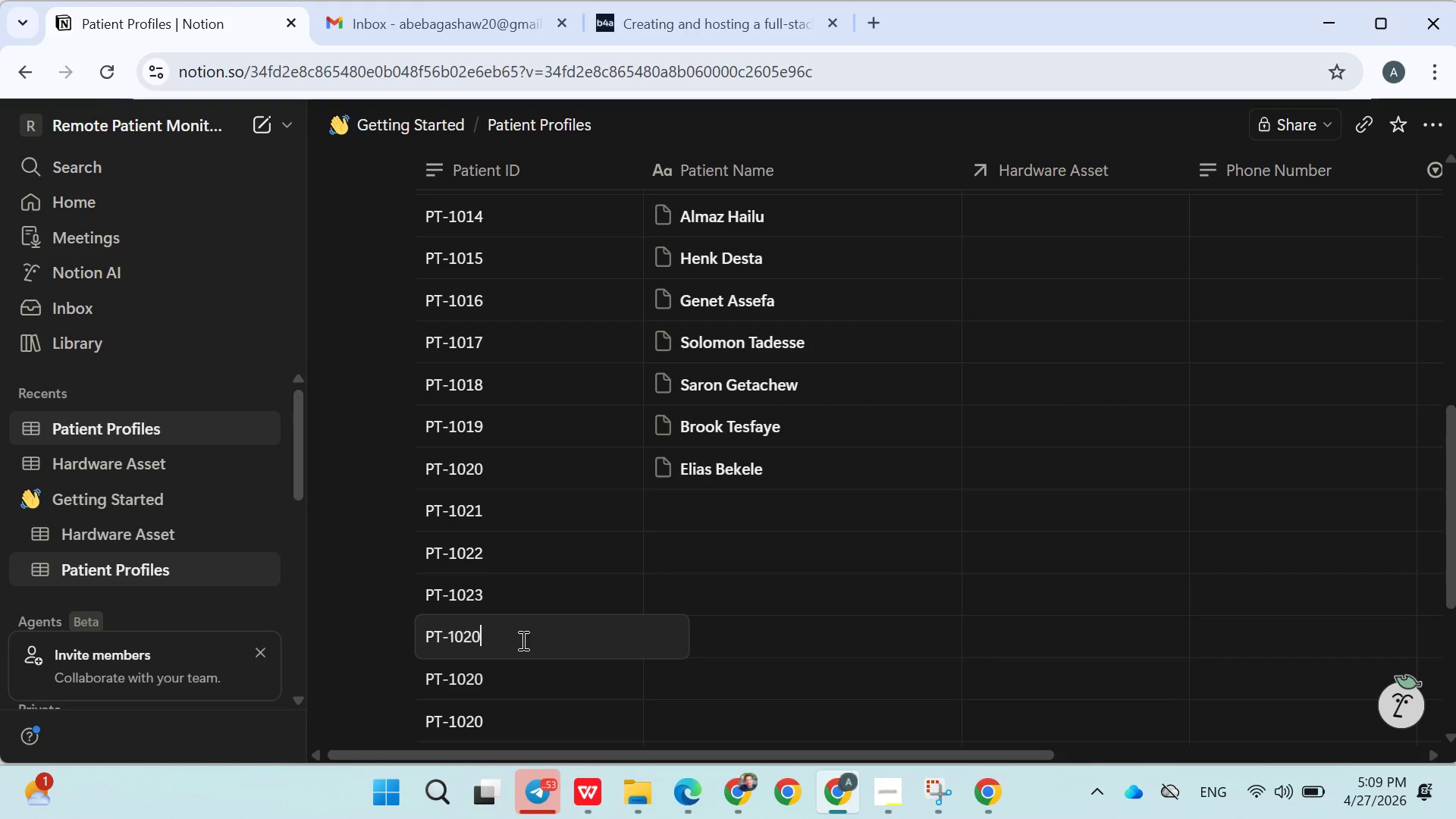 
key(Backspace)
 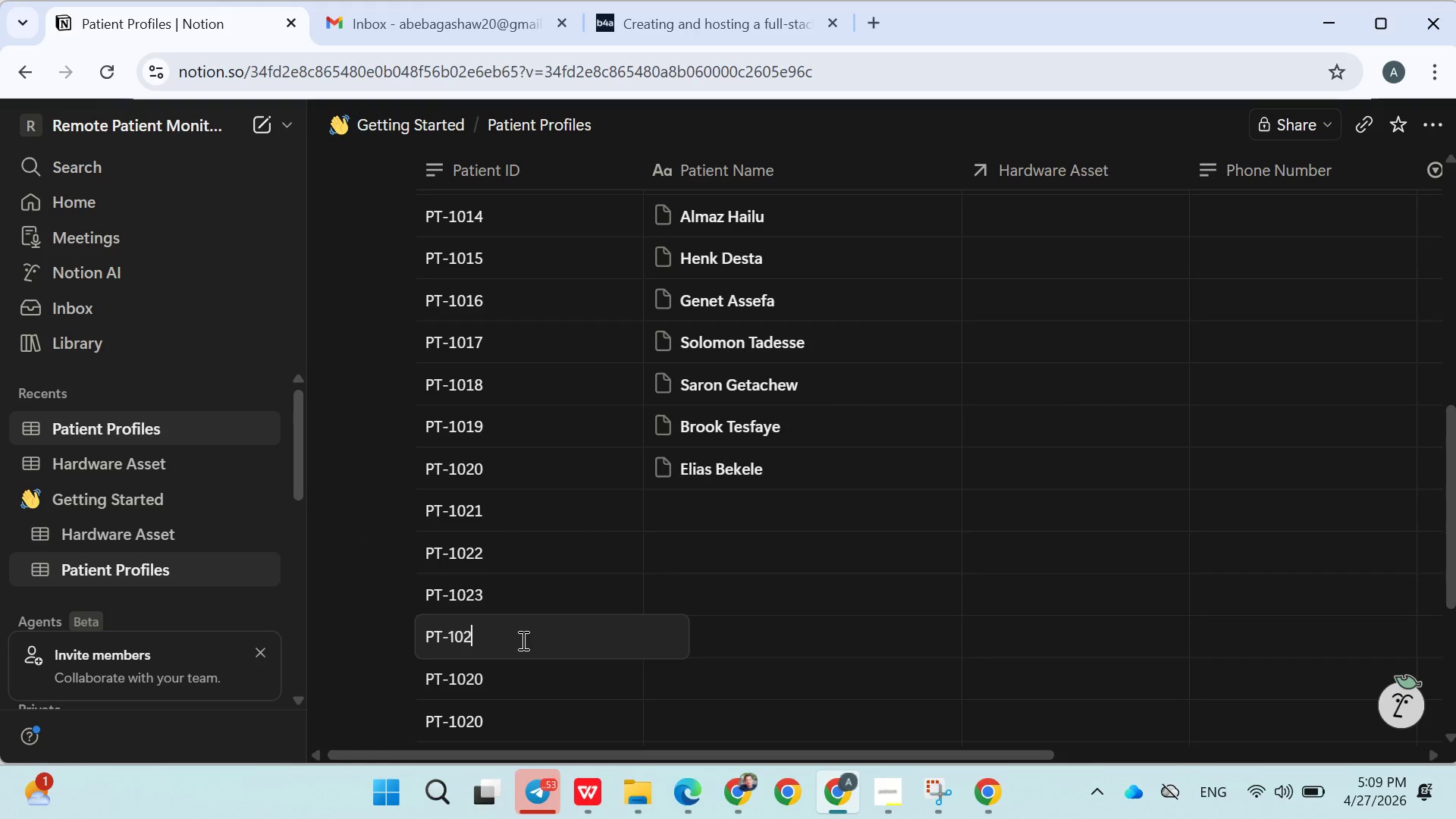 
key(4)
 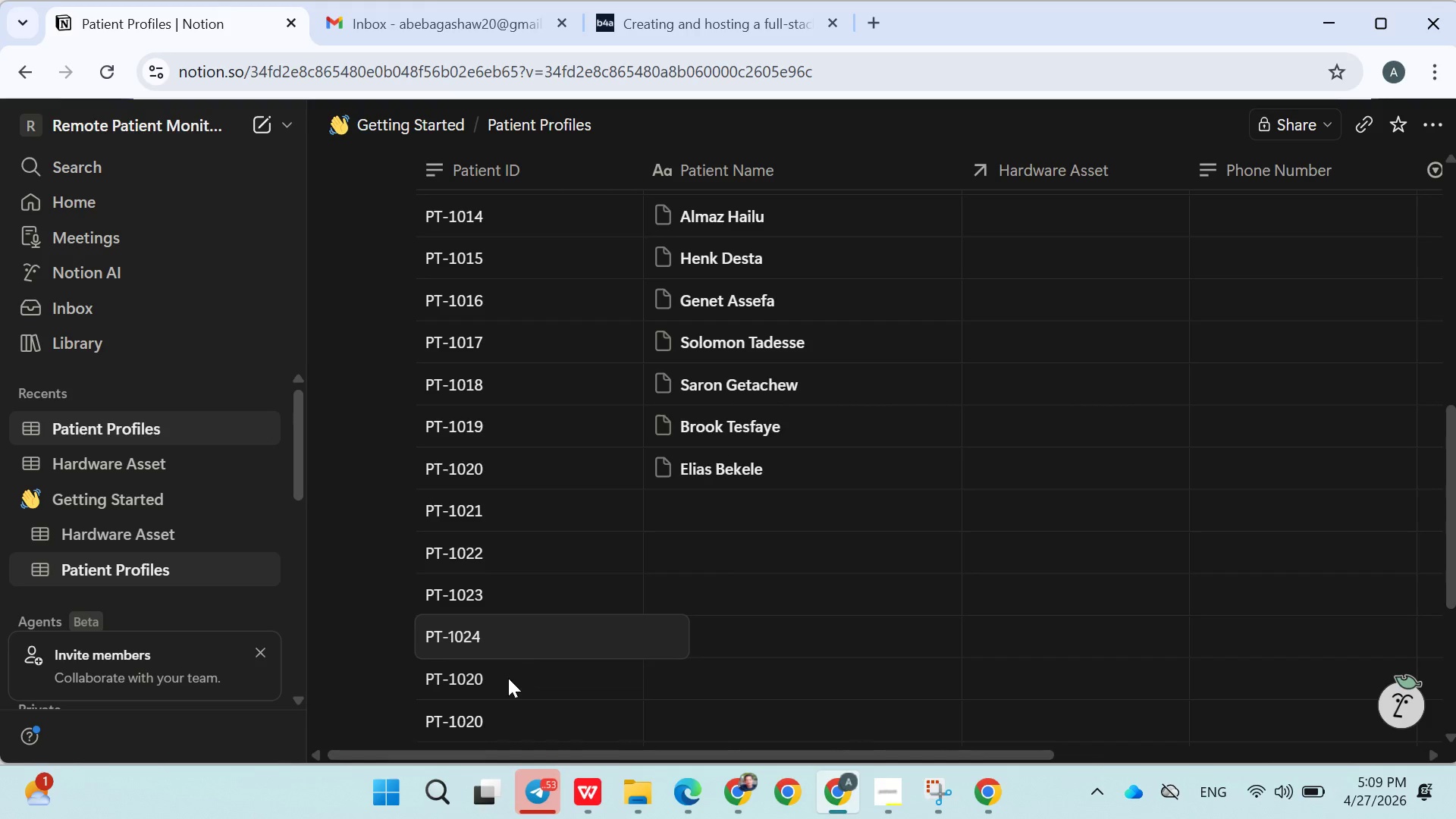 
double_click([507, 678])
 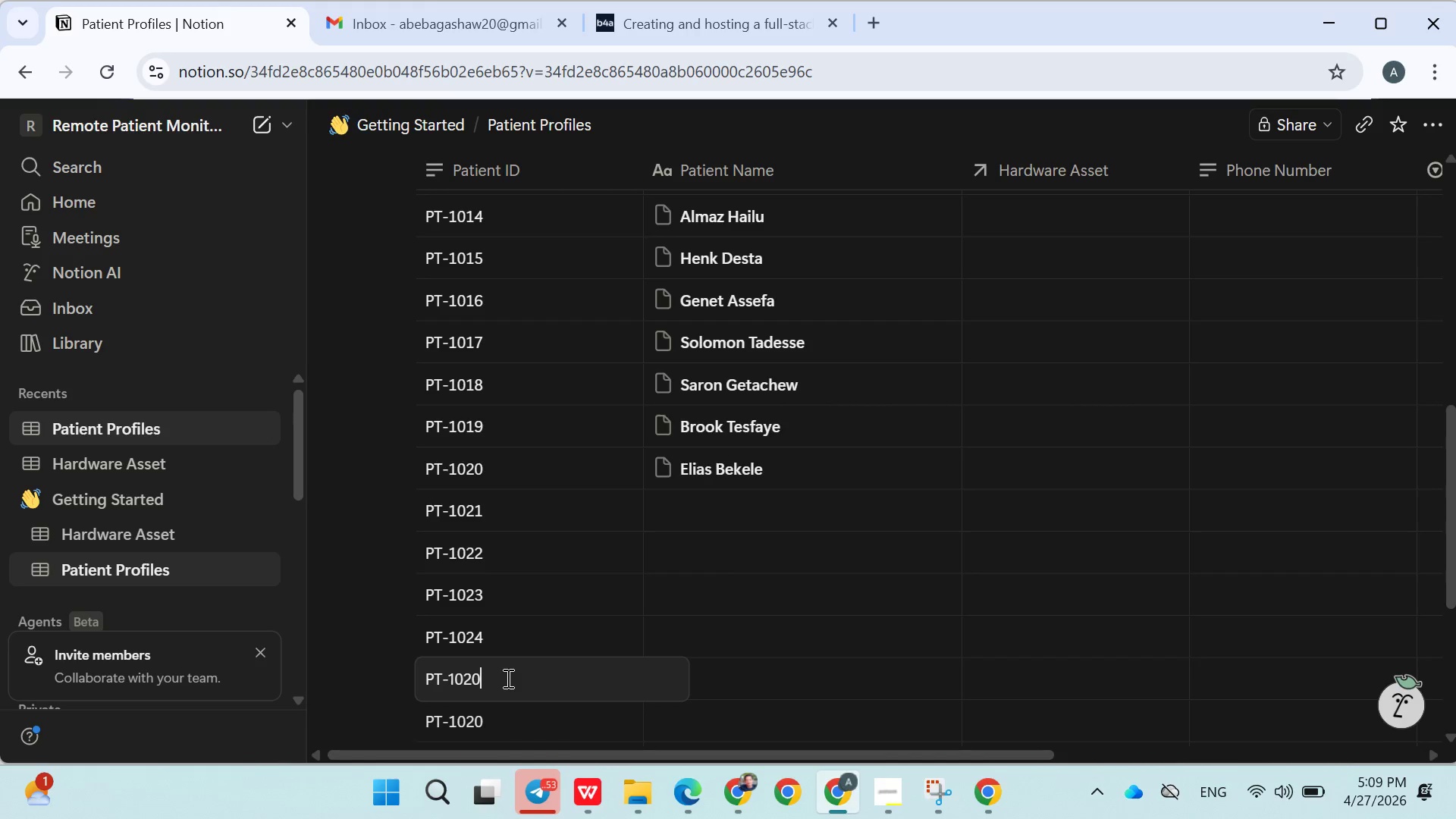 
key(Backspace)
 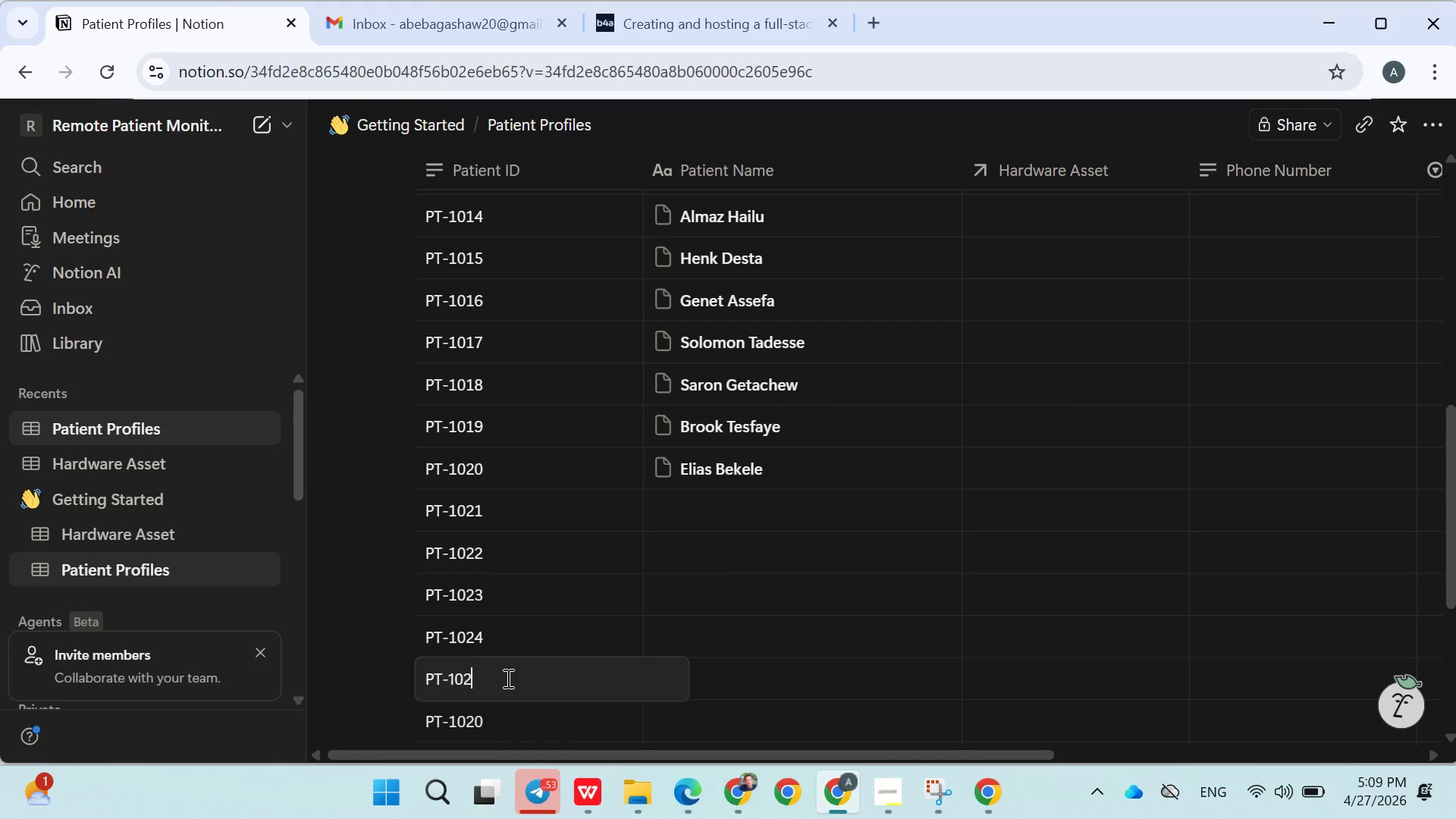 
key(5)
 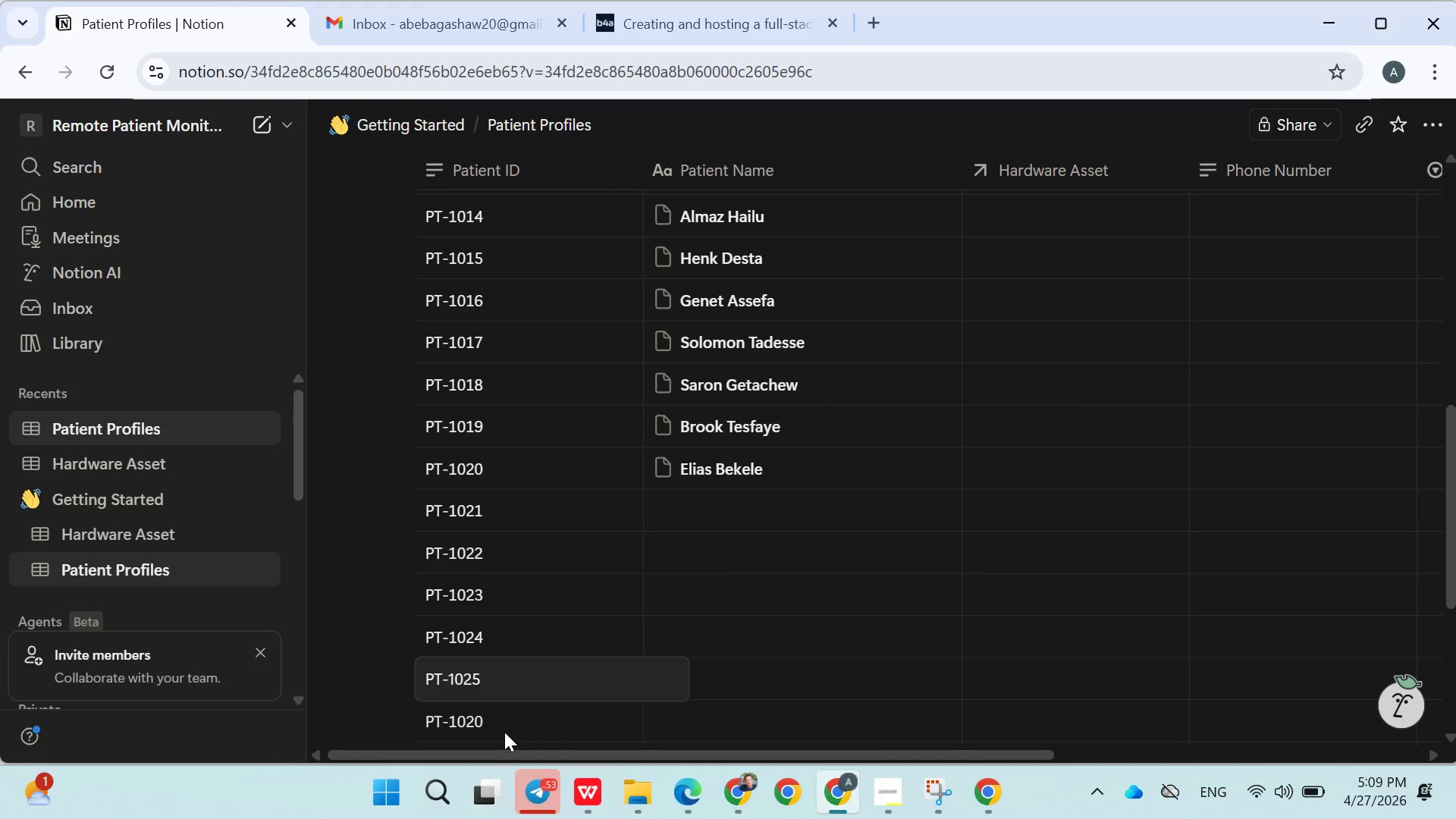 
double_click([504, 732])
 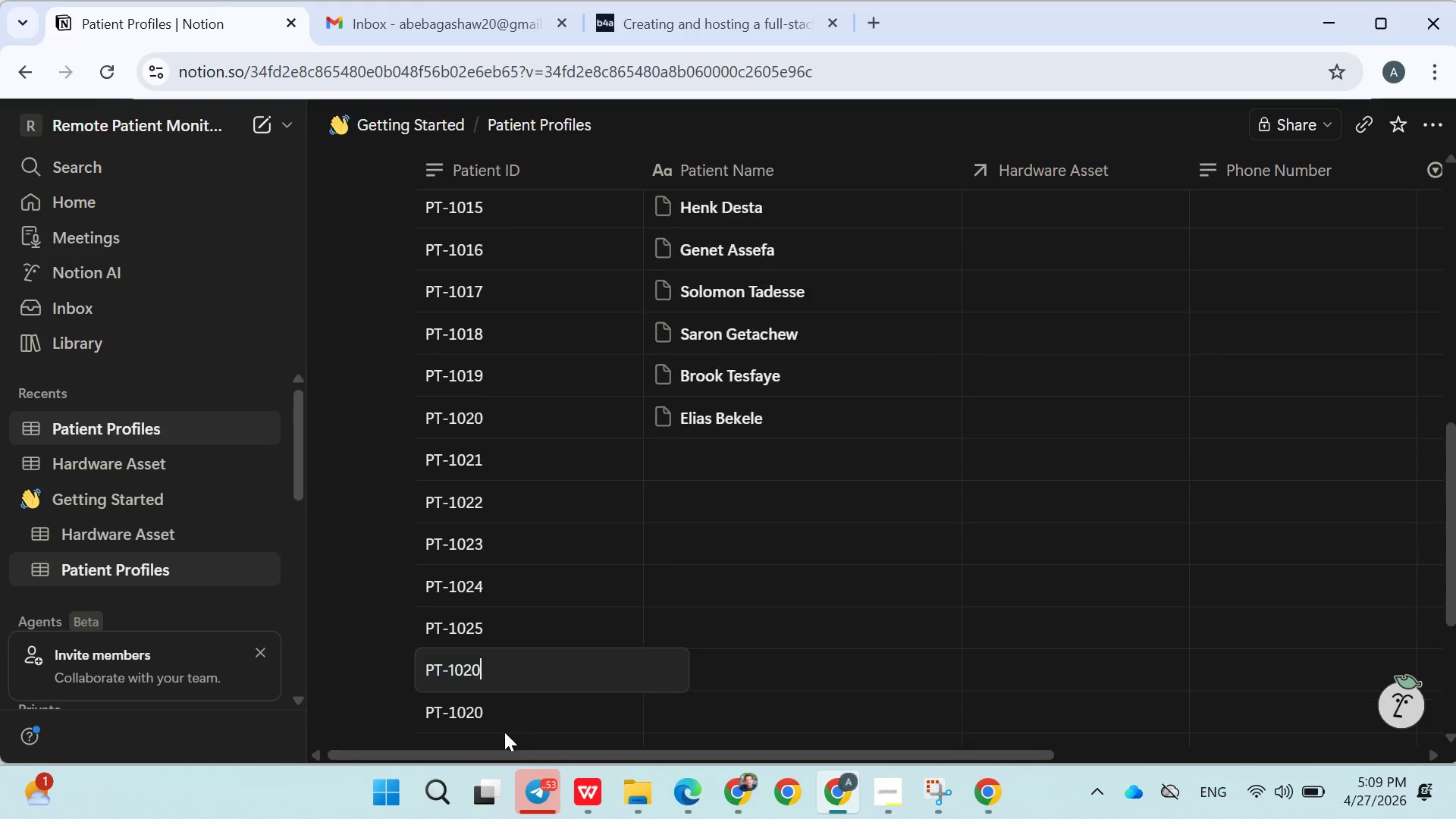 
key(Backspace)
 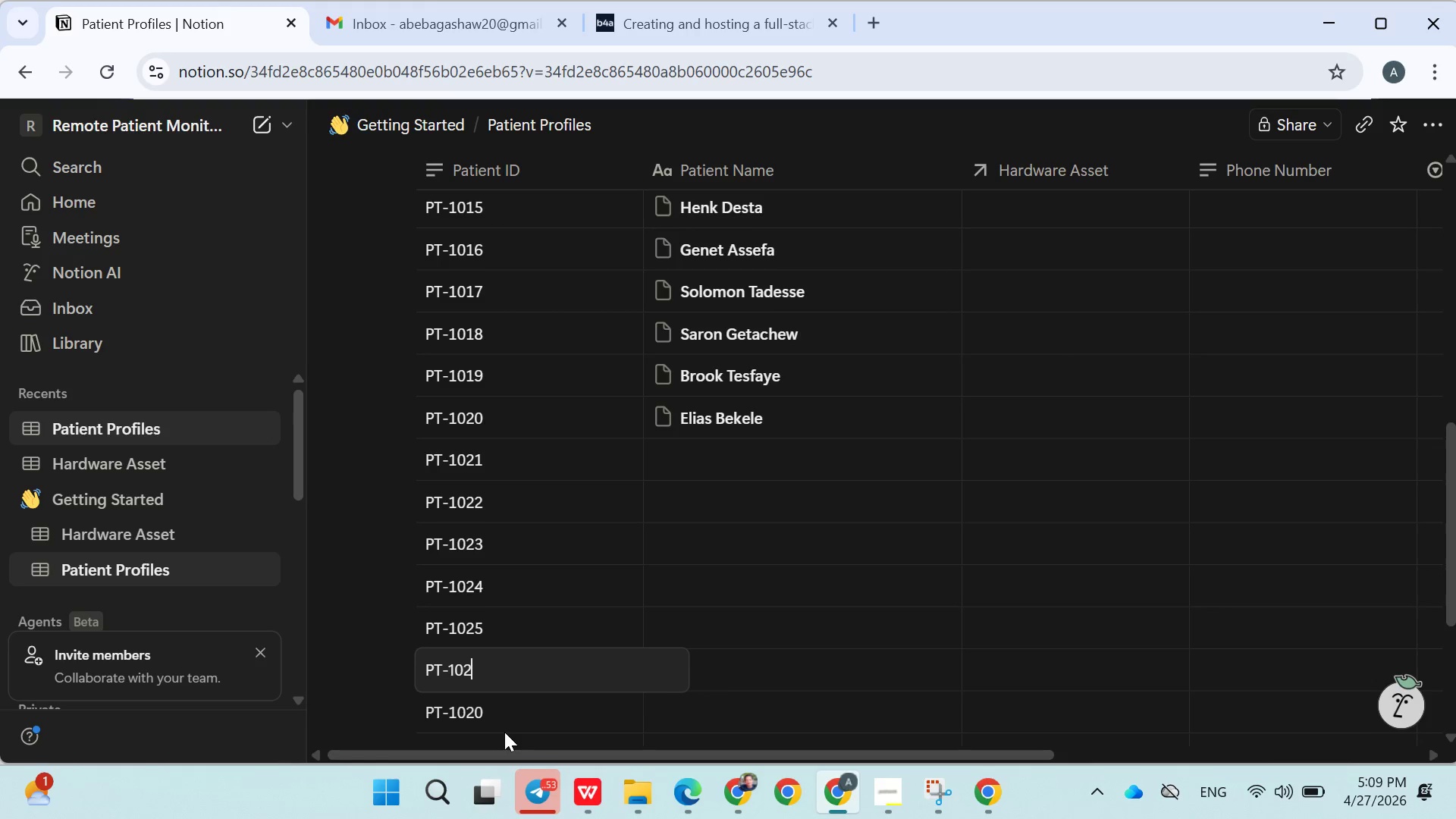 
key(6)
 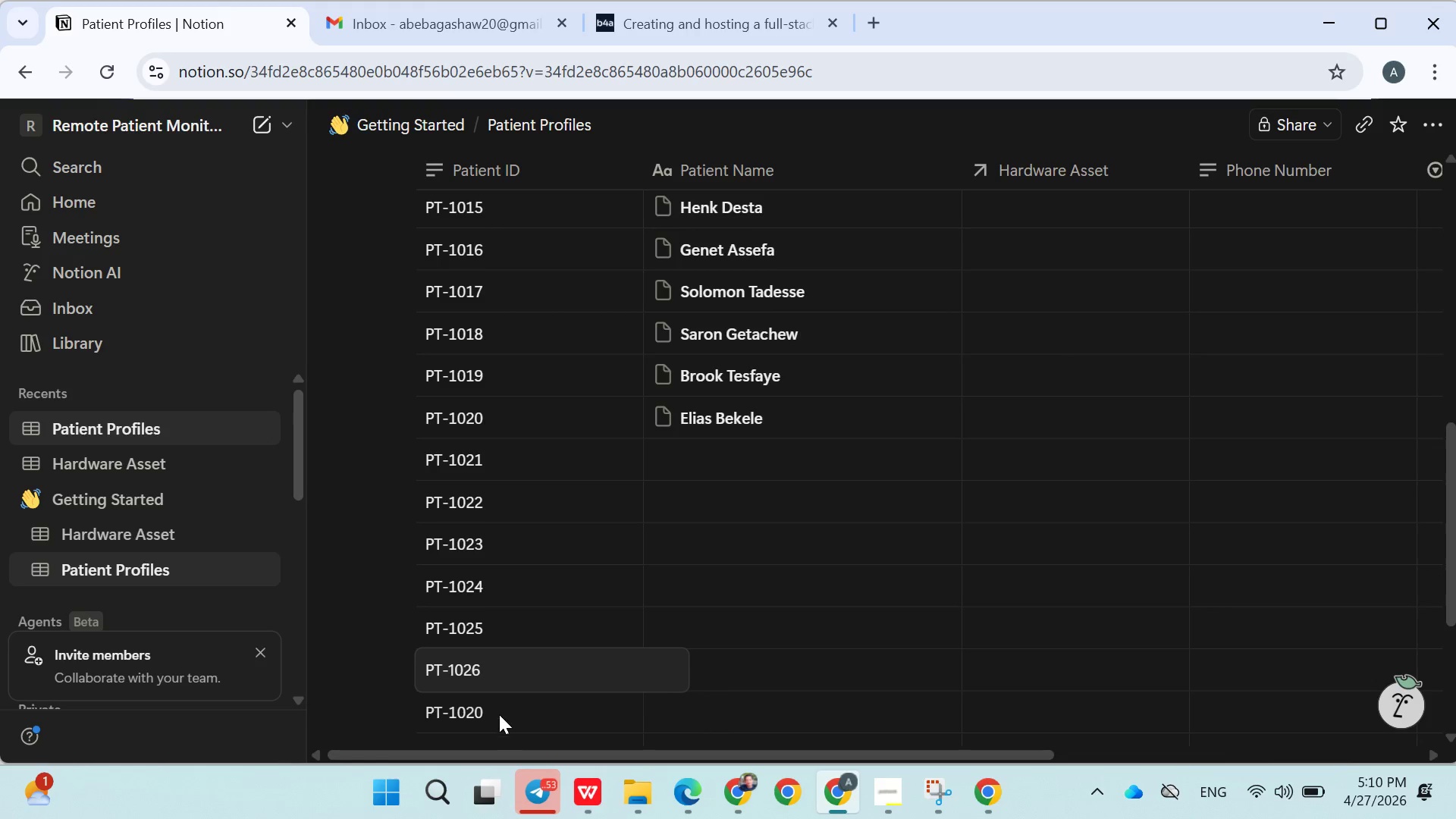 
double_click([497, 714])
 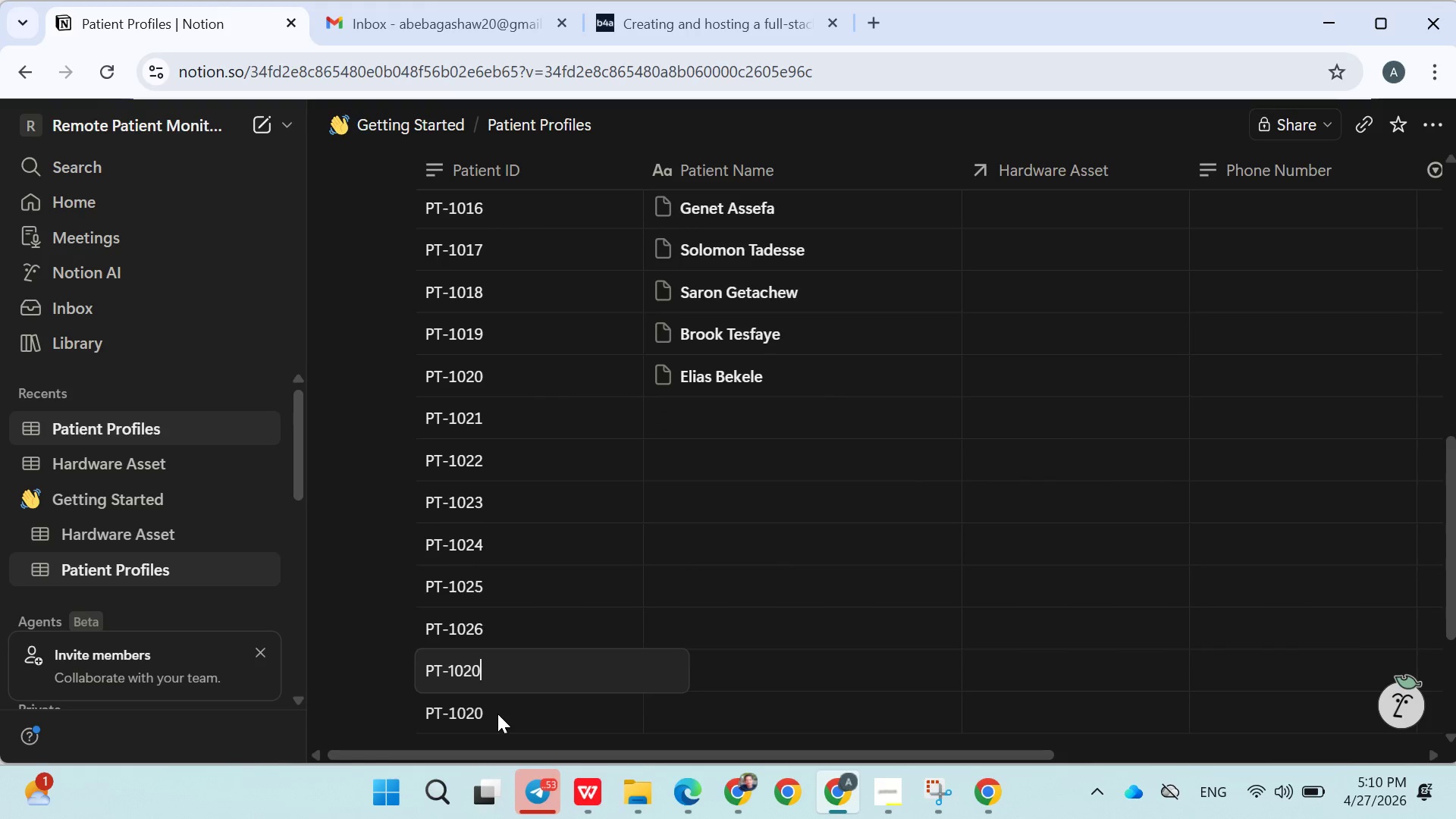 
key(Backspace)
 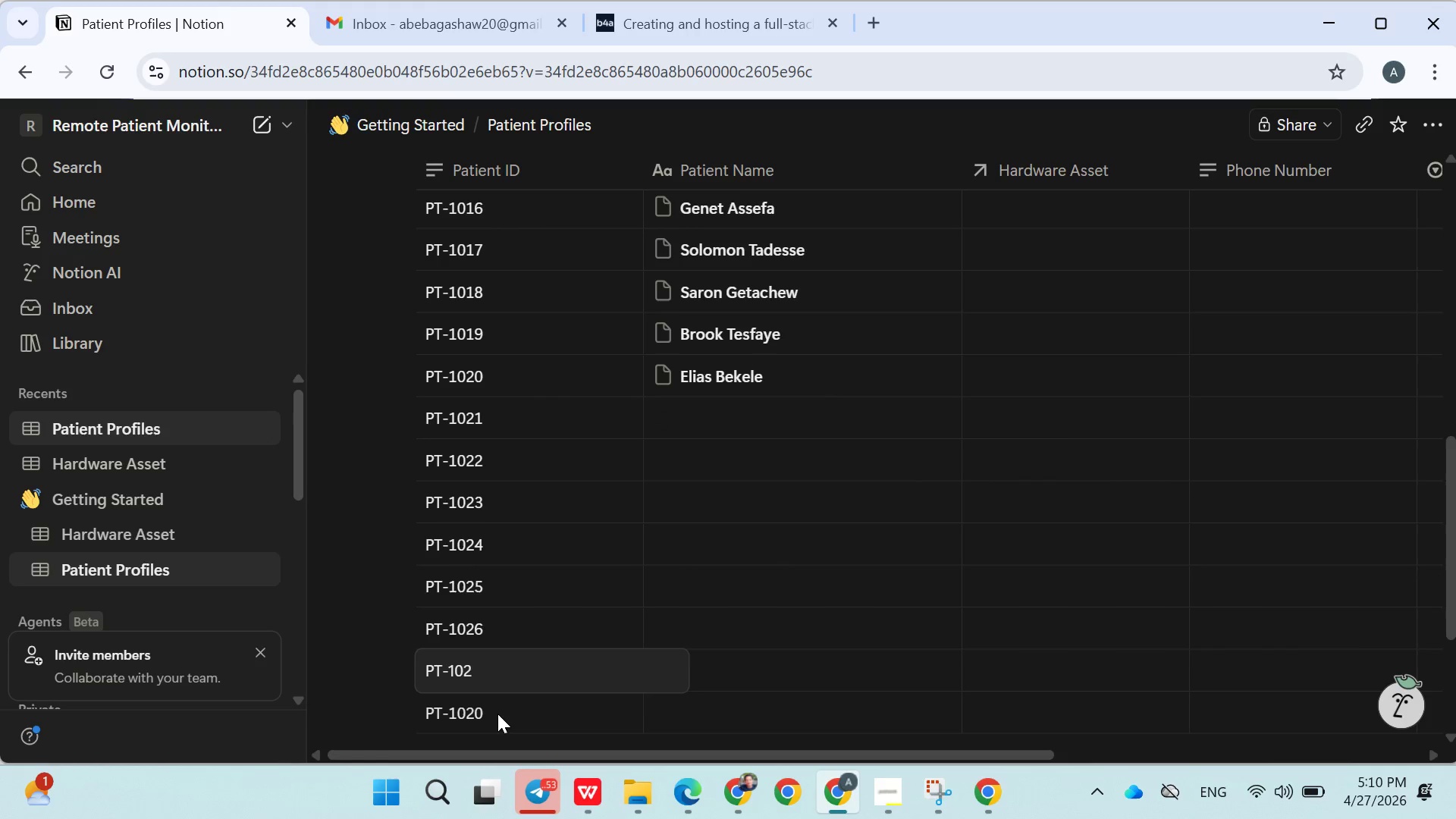 
key(7)
 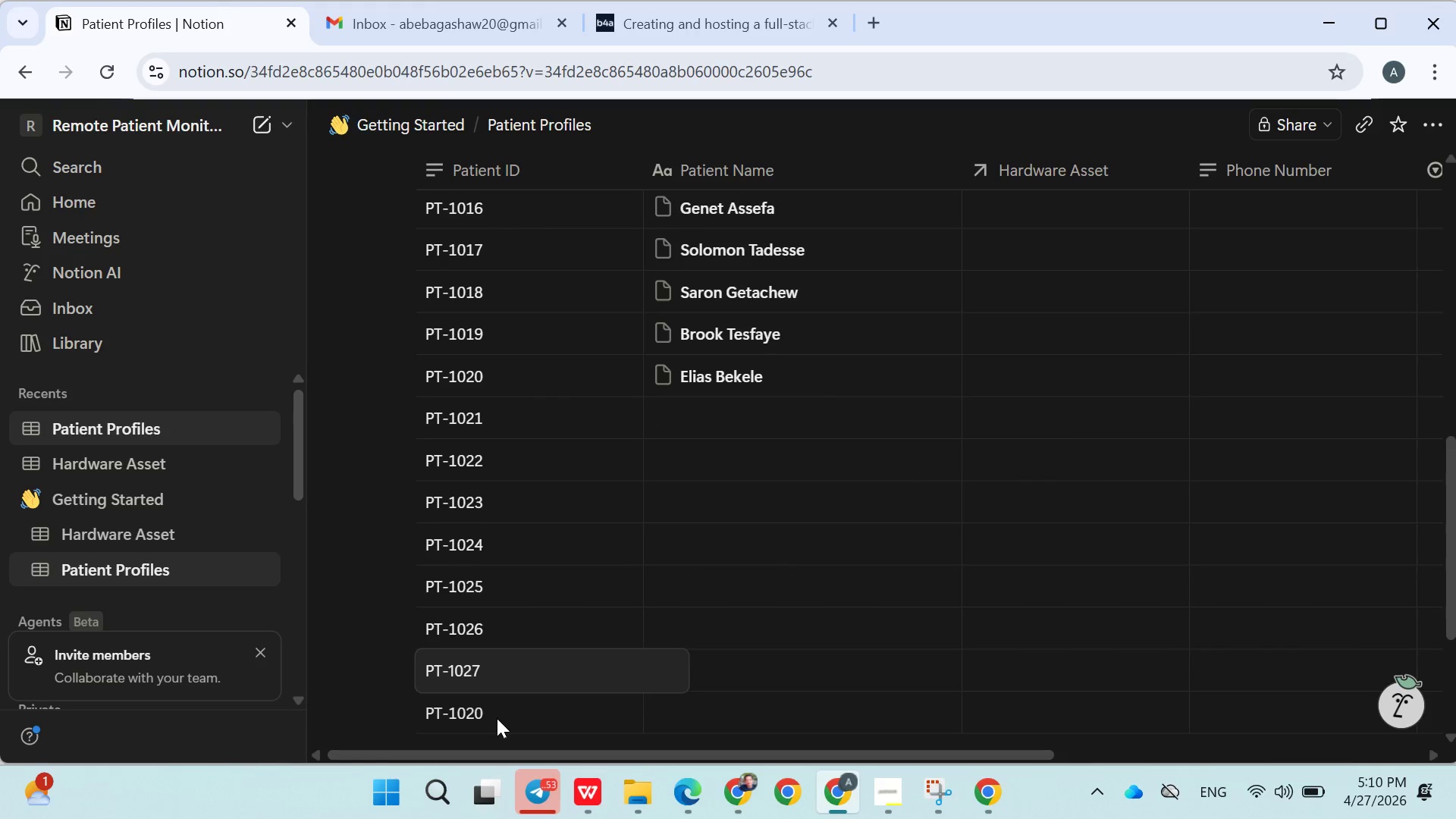 
double_click([497, 720])
 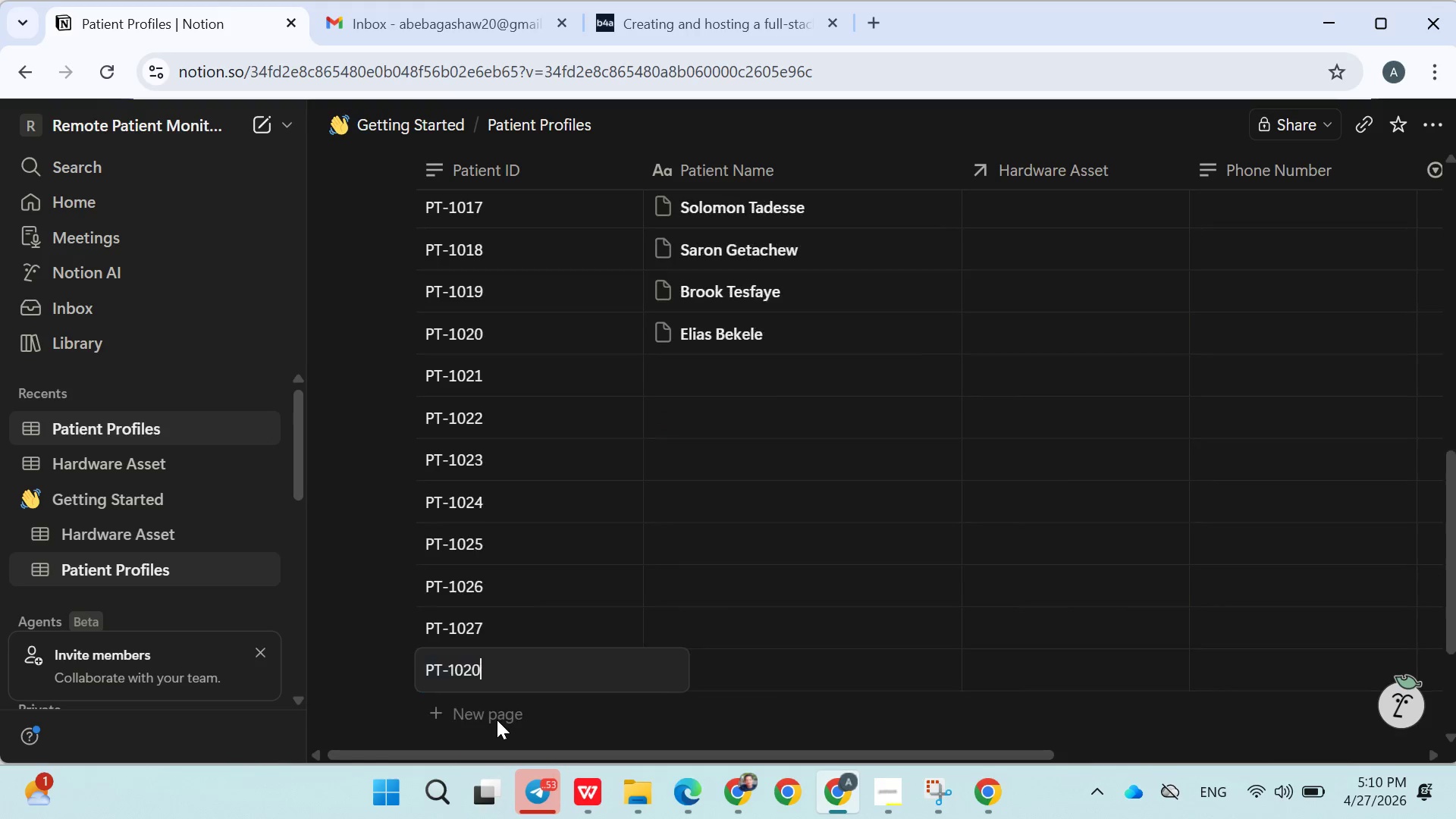 
key(Backspace)
 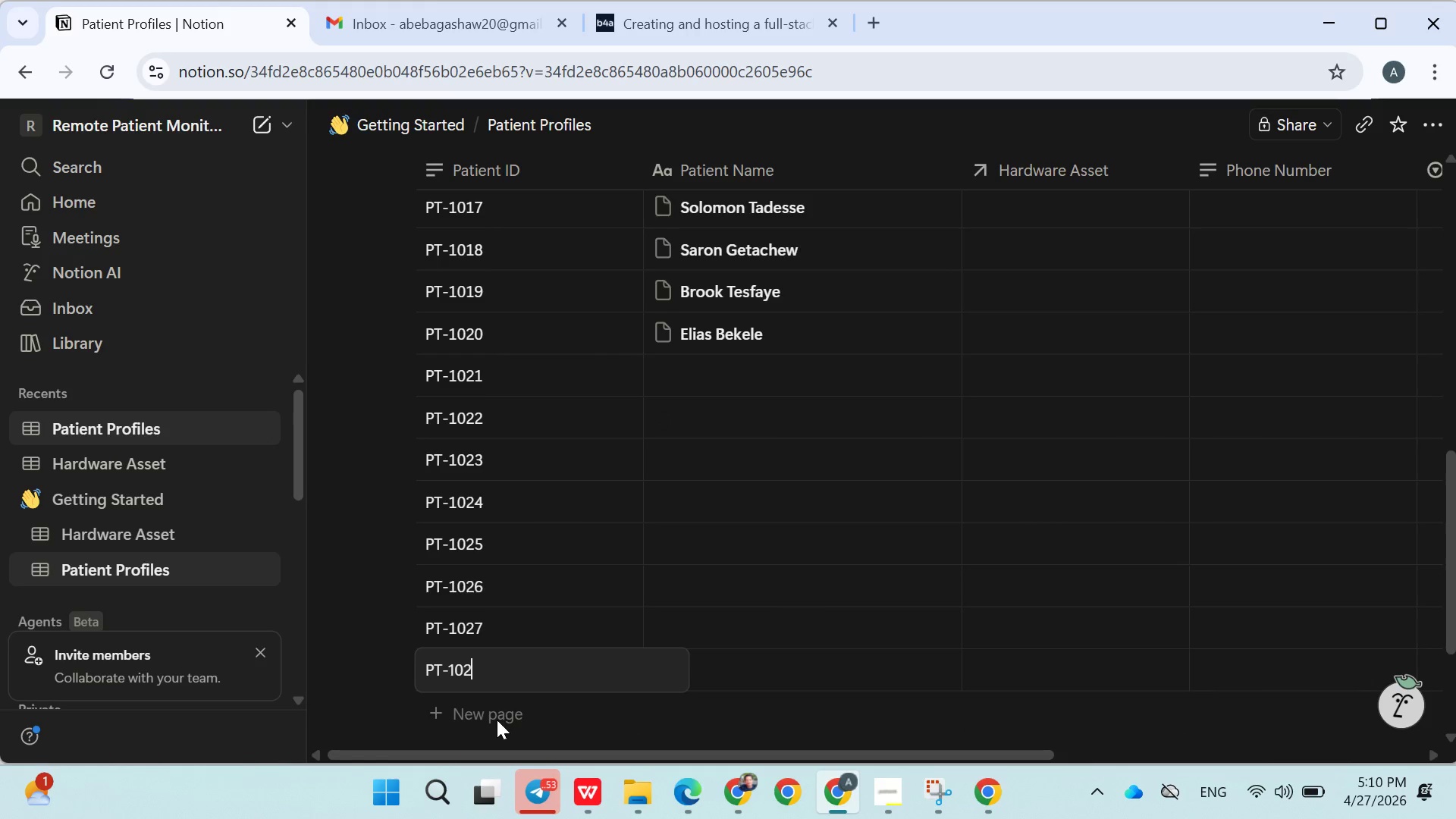 
key(8)
 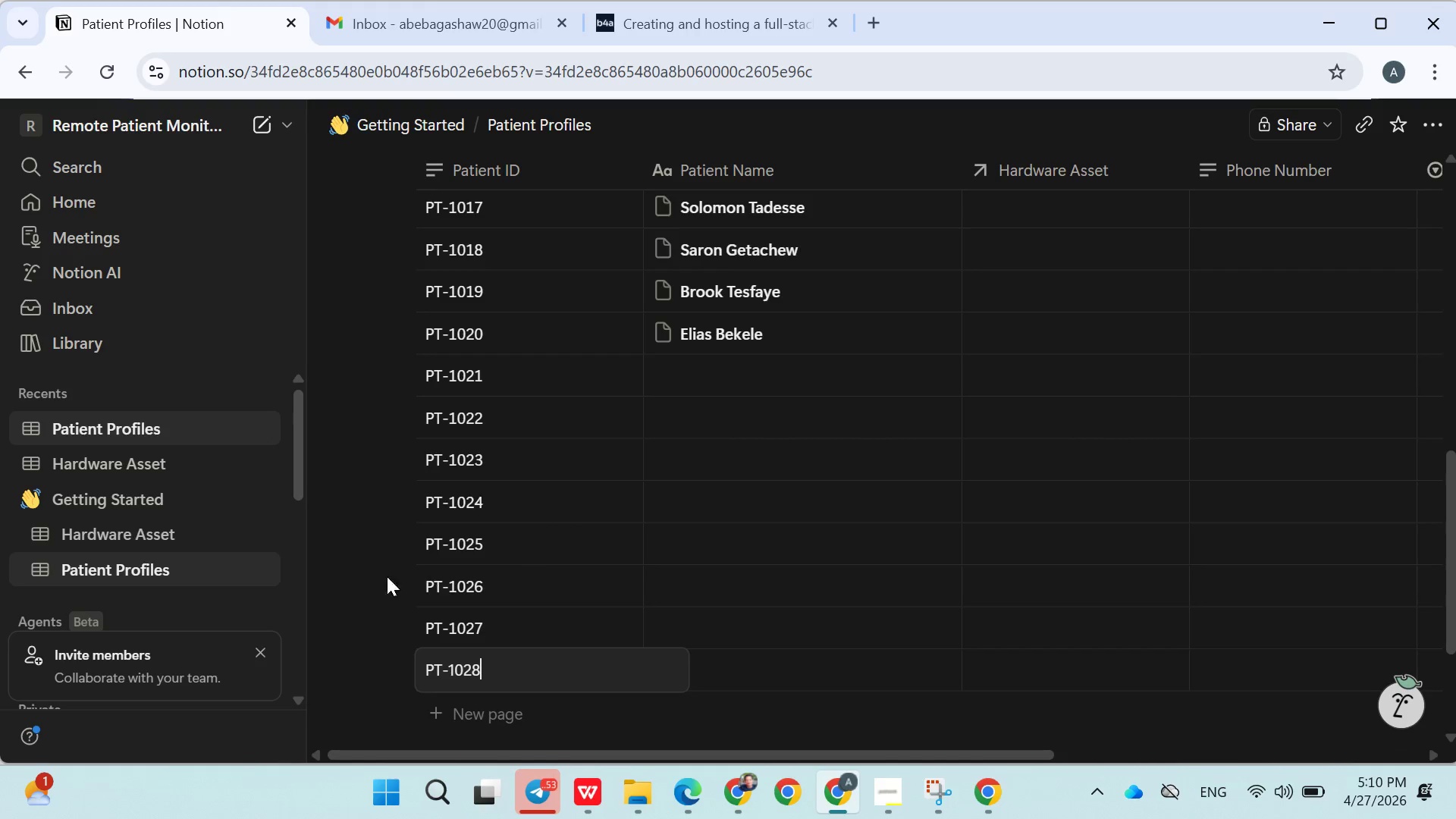 
wait(6.34)
 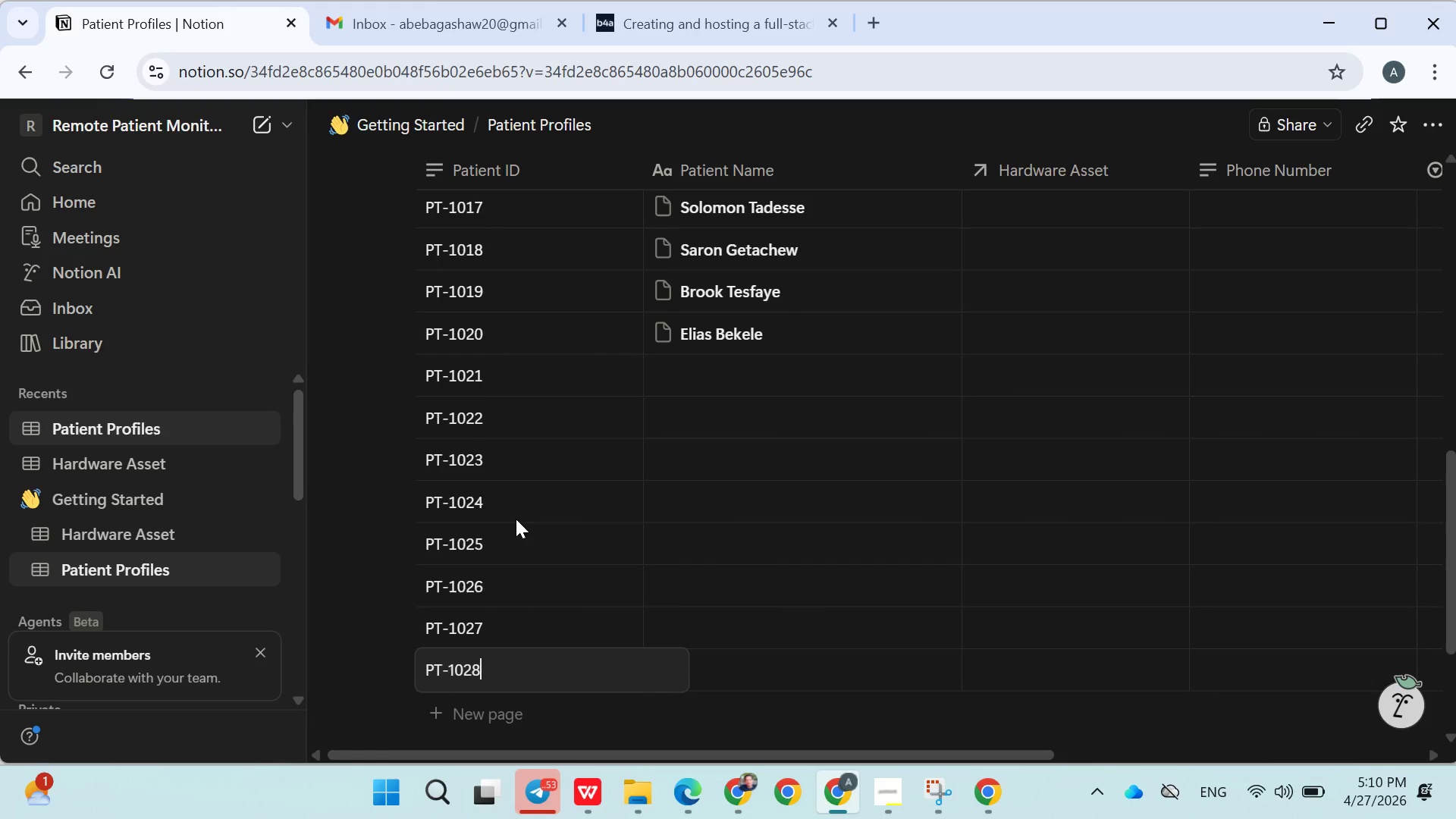 
double_click([507, 714])
 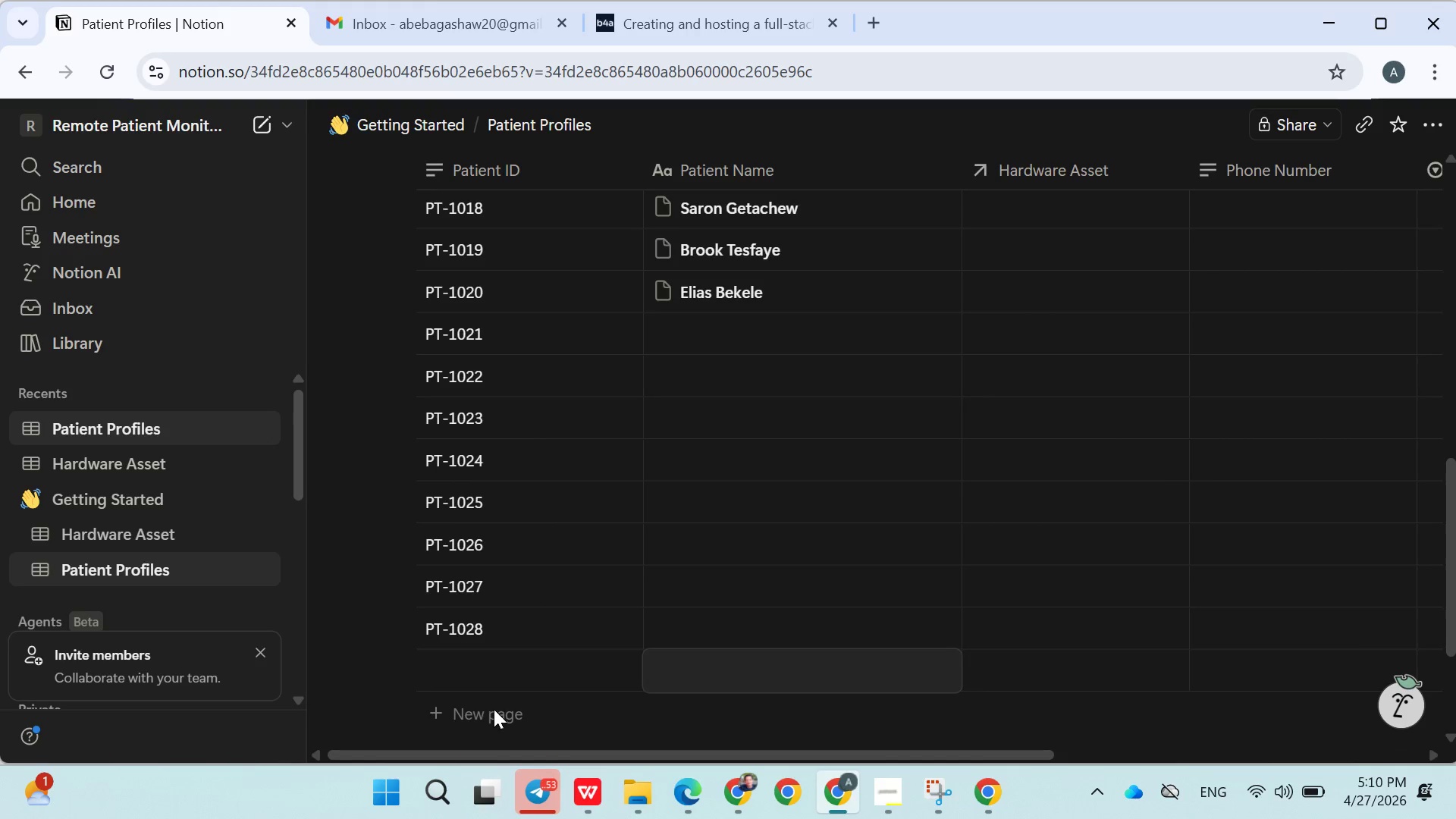 
double_click([494, 709])
 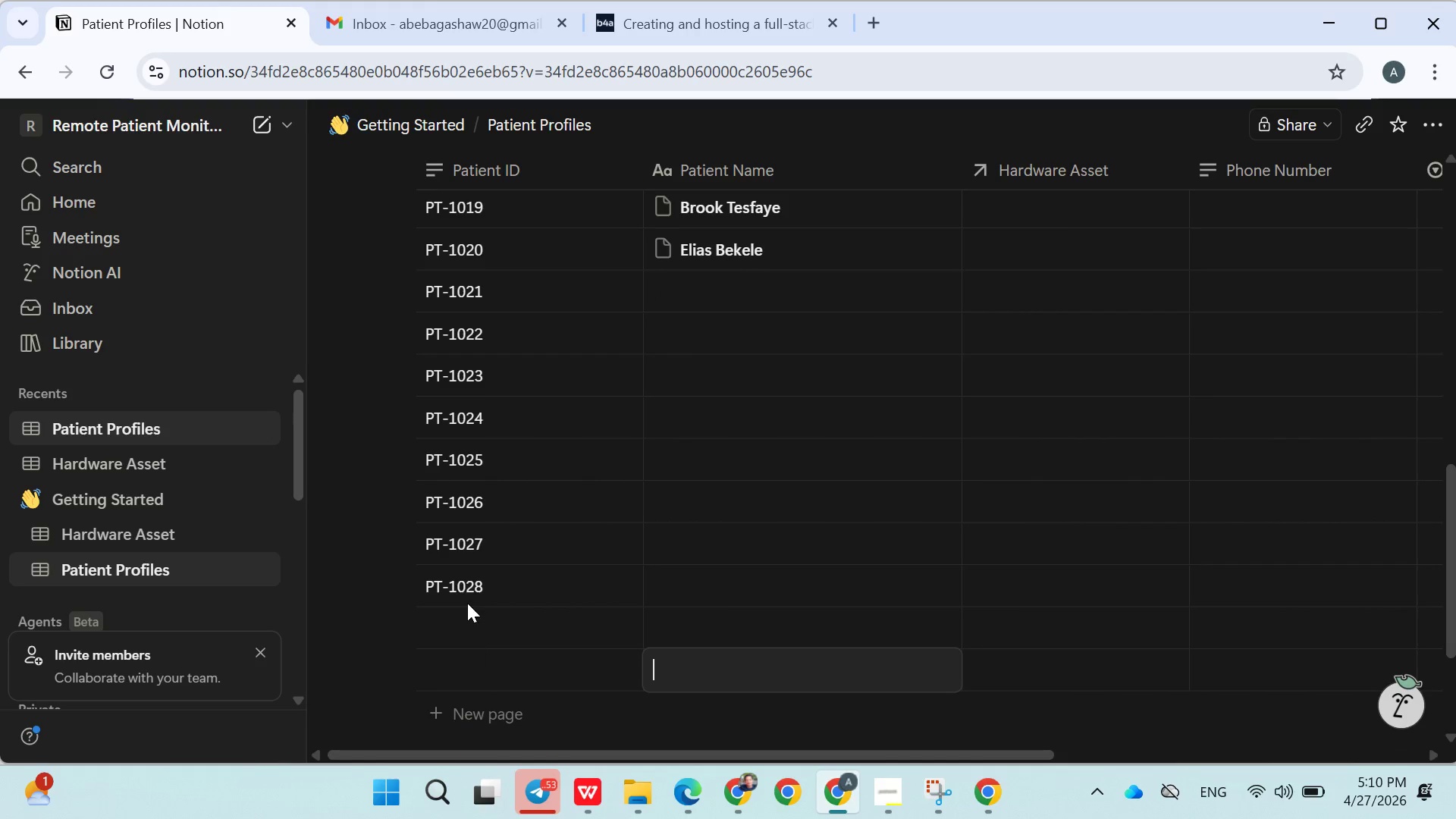 
left_click([466, 602])
 